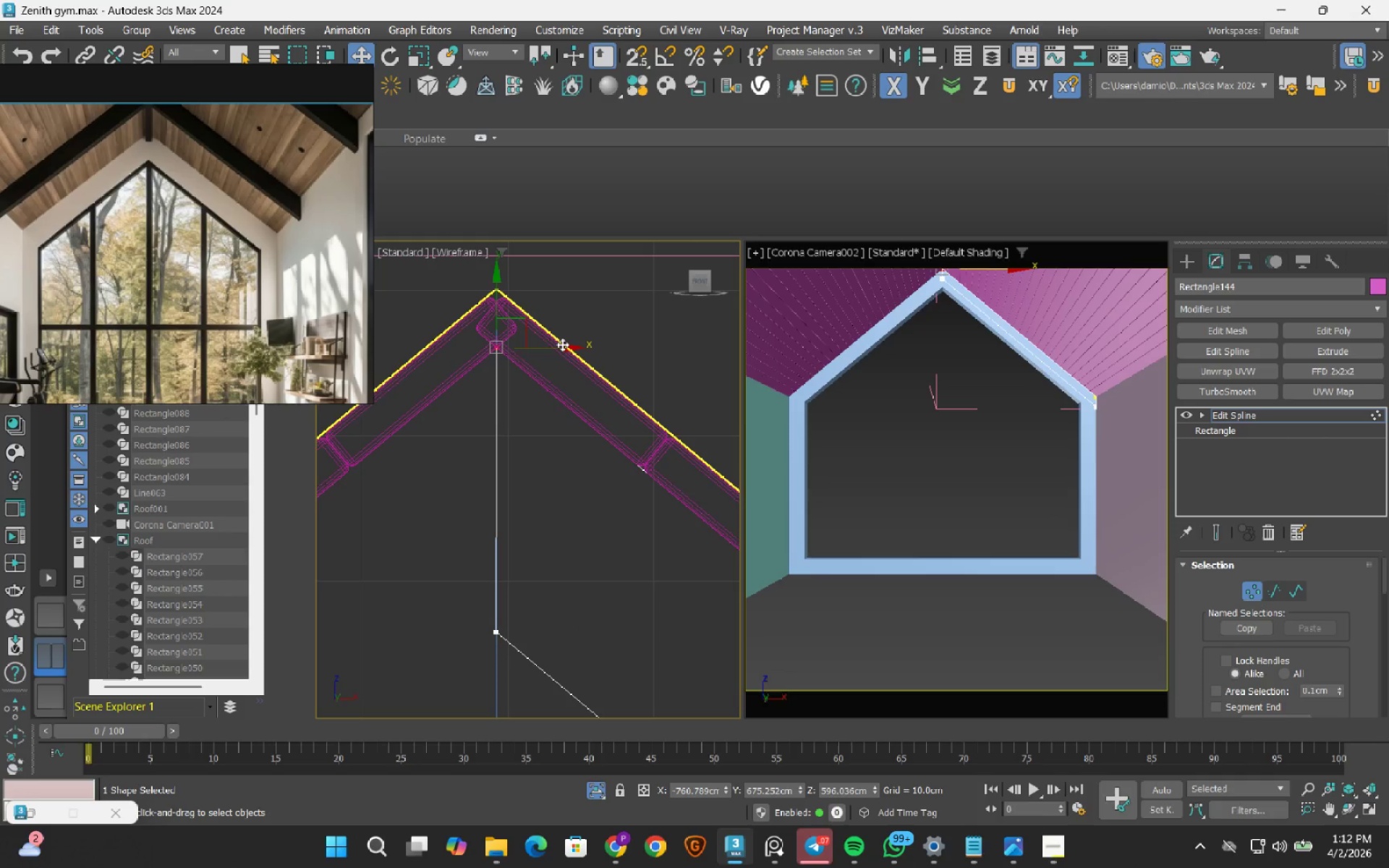 
left_click_drag(start_coordinate=[562, 344], to_coordinate=[497, 633])
 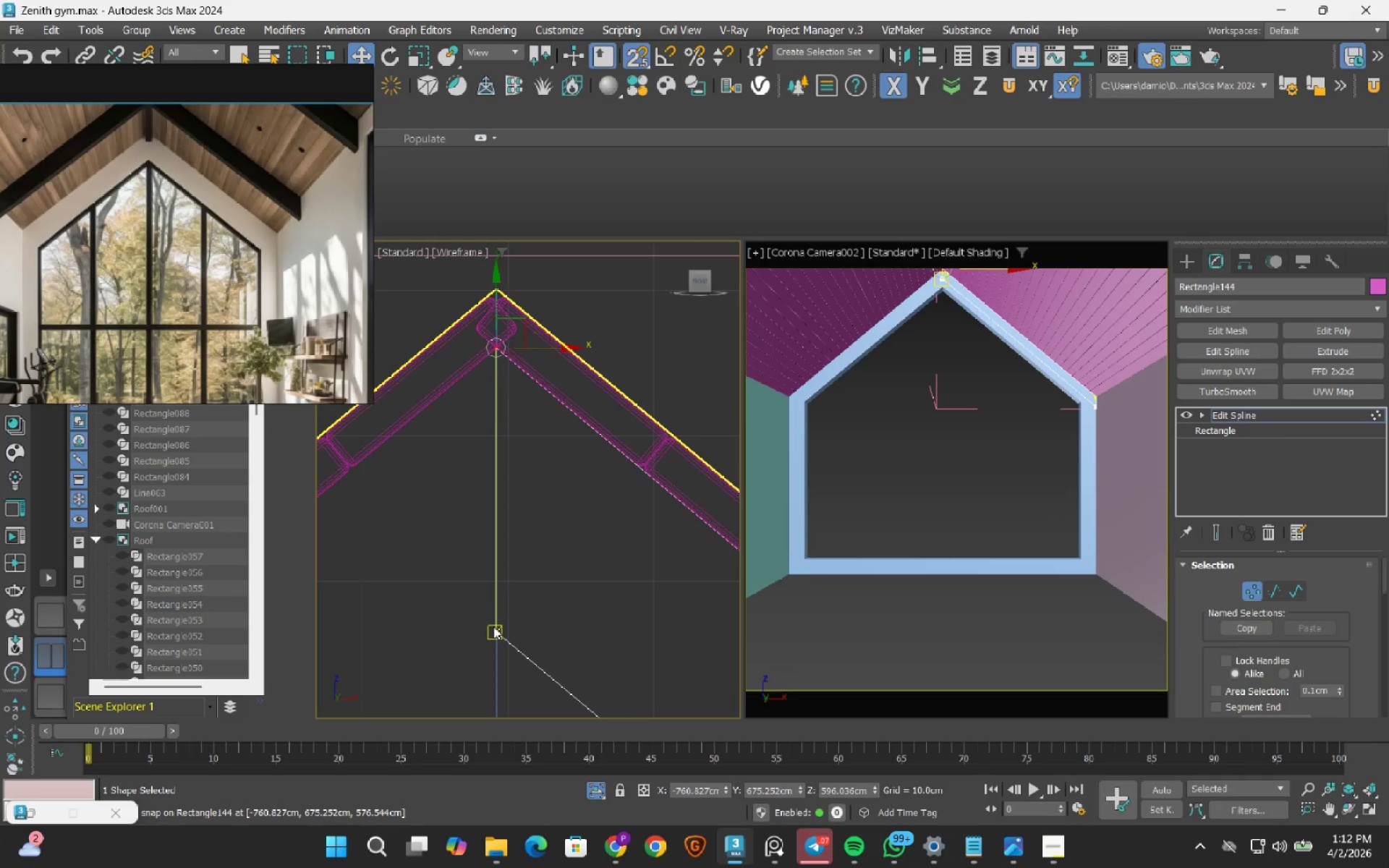 
key(S)
 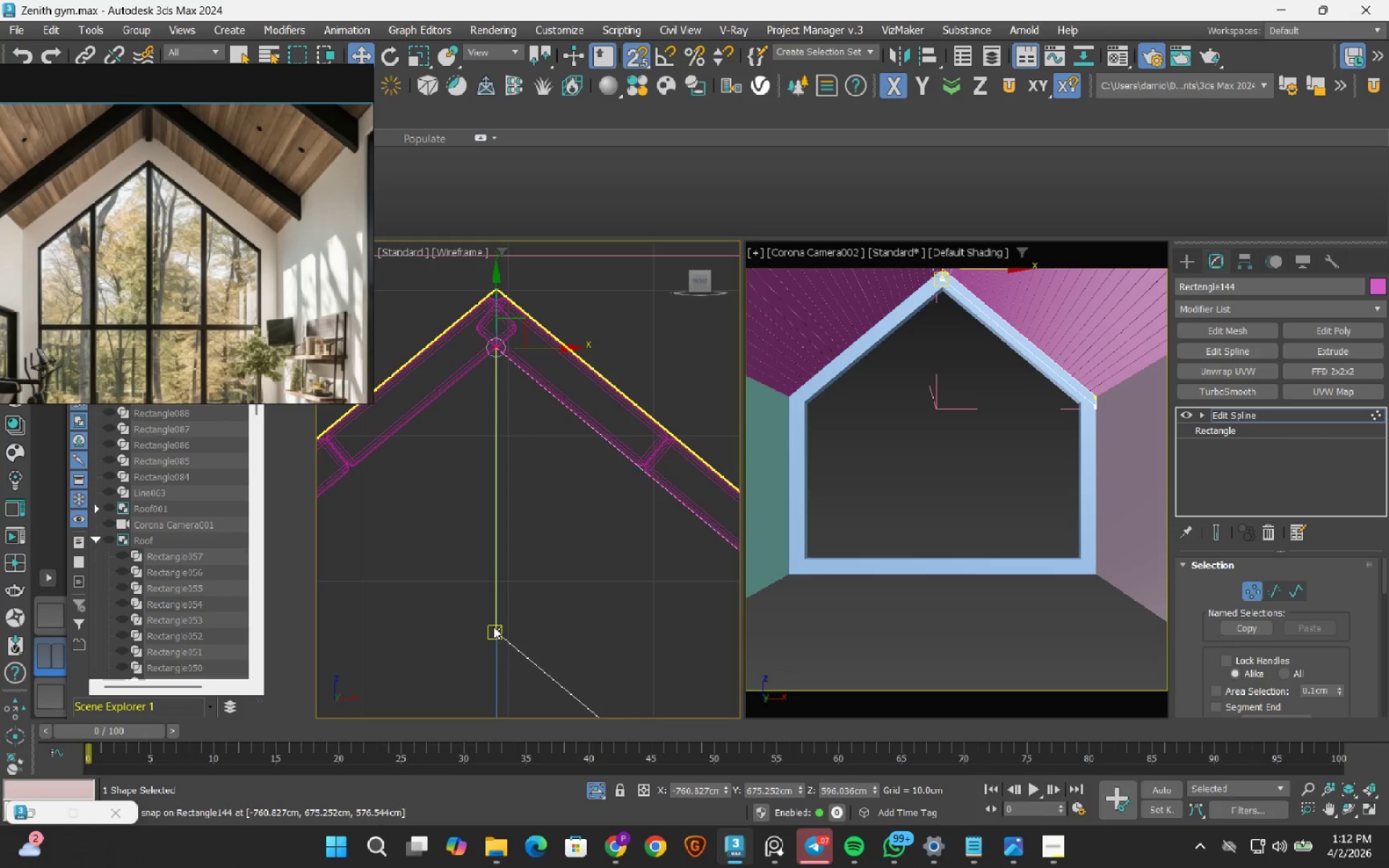 
hold_key(key=ControlLeft, duration=0.41)
left_click_drag(start_coordinate=[470, 671], to_coordinate=[508, 580])
 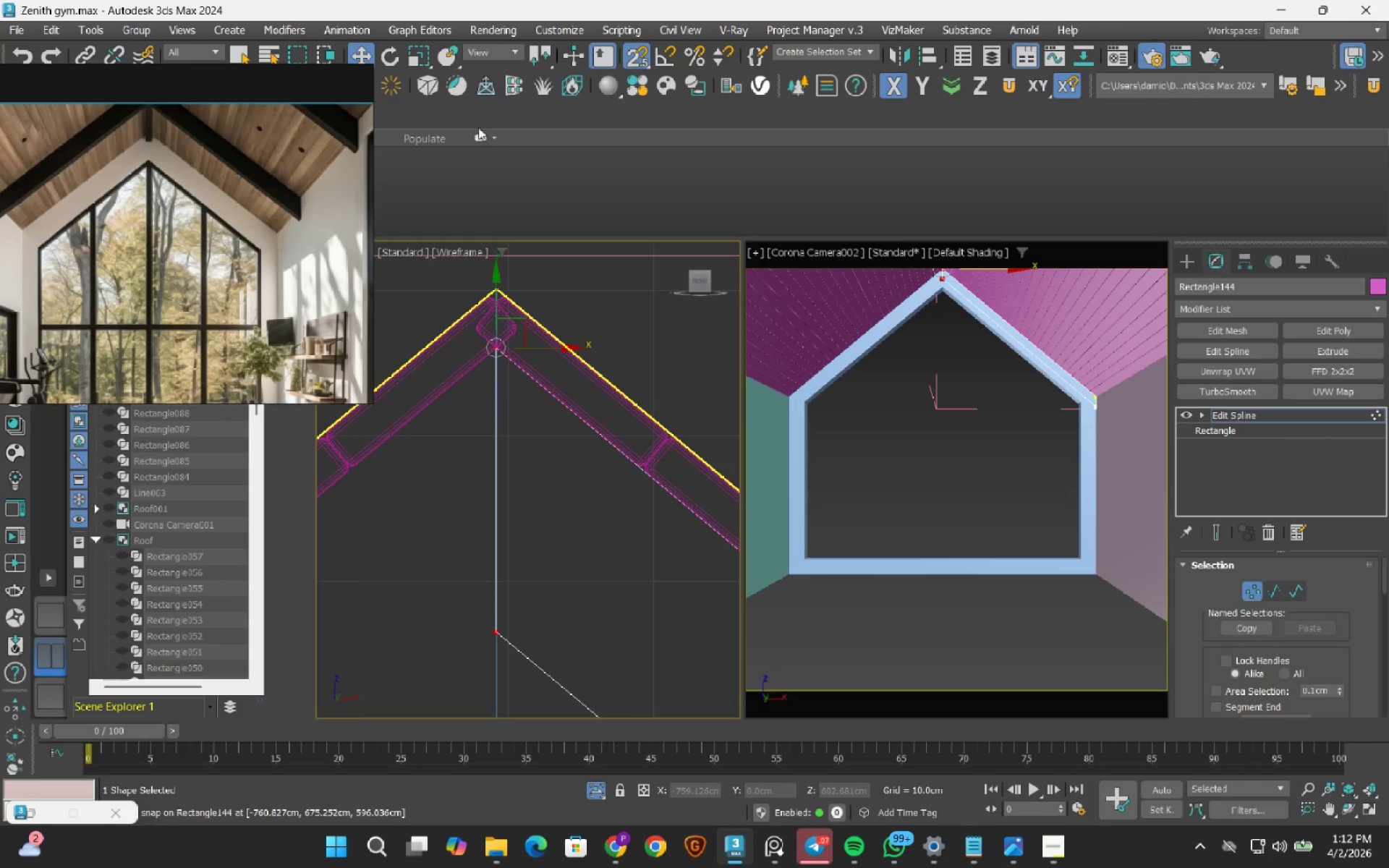 
left_click([496, 50])
 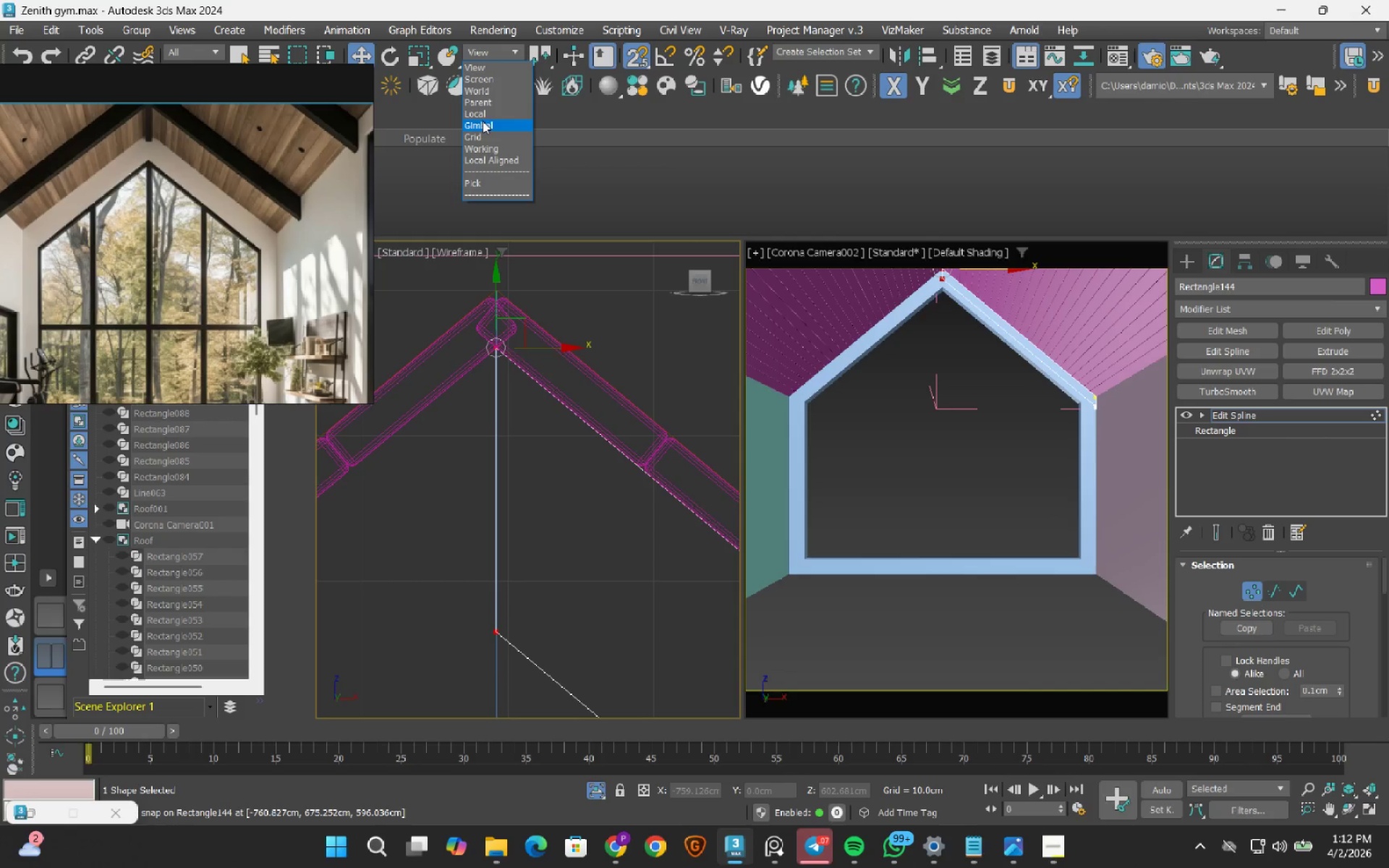 
left_click([483, 111])
 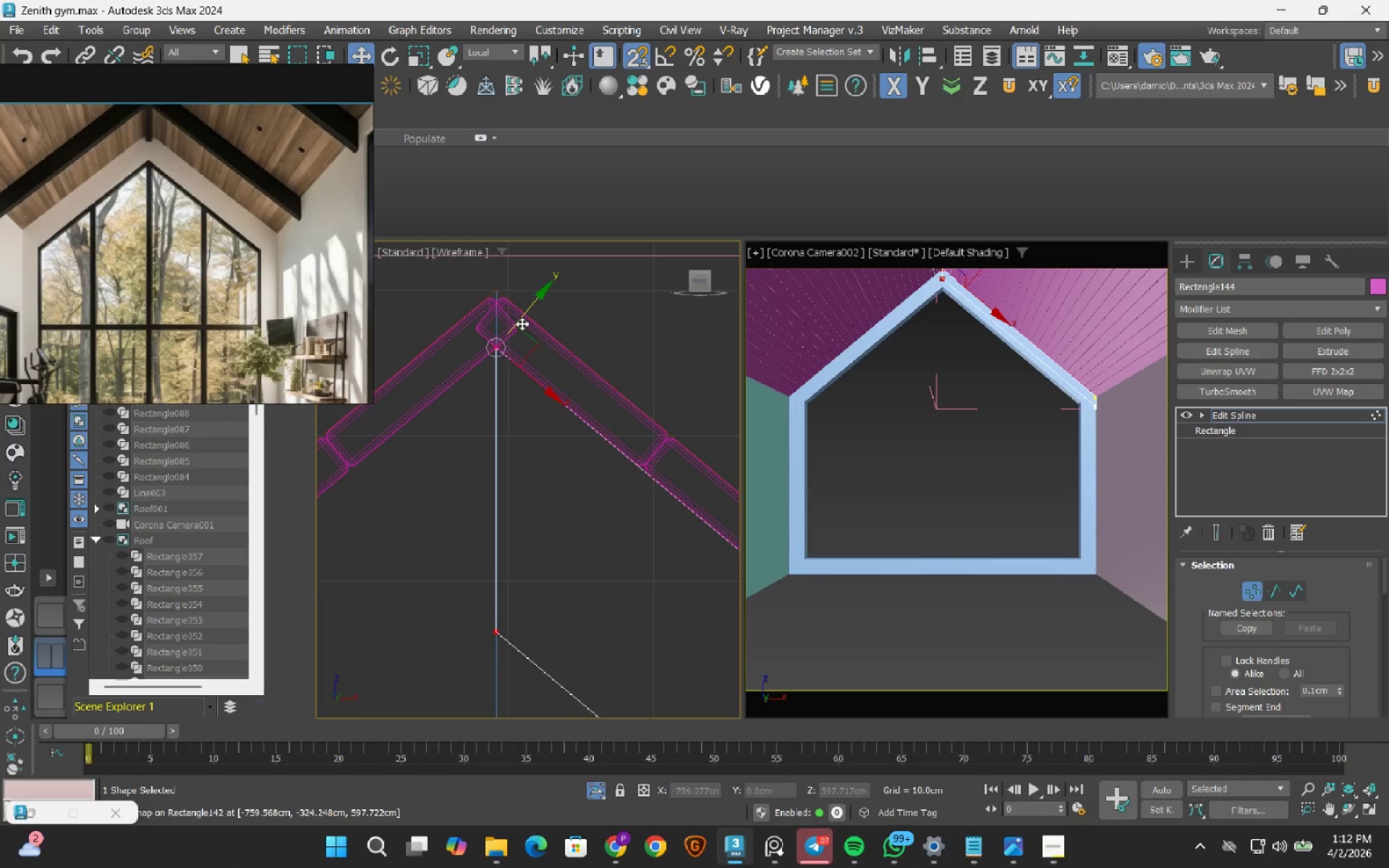 
key(S)
 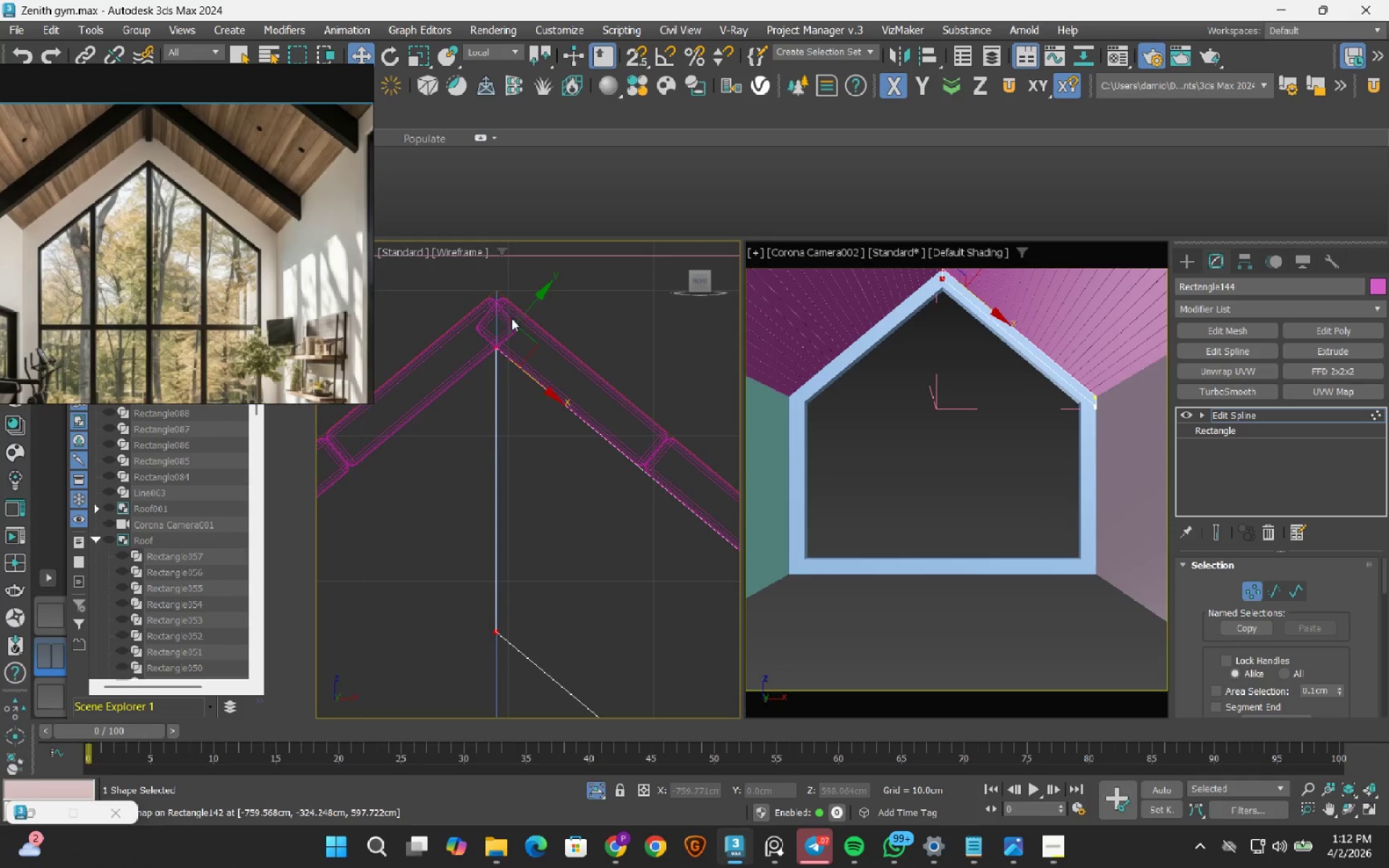 
scroll: coordinate [423, 440], scroll_direction: up, amount: 7.0
 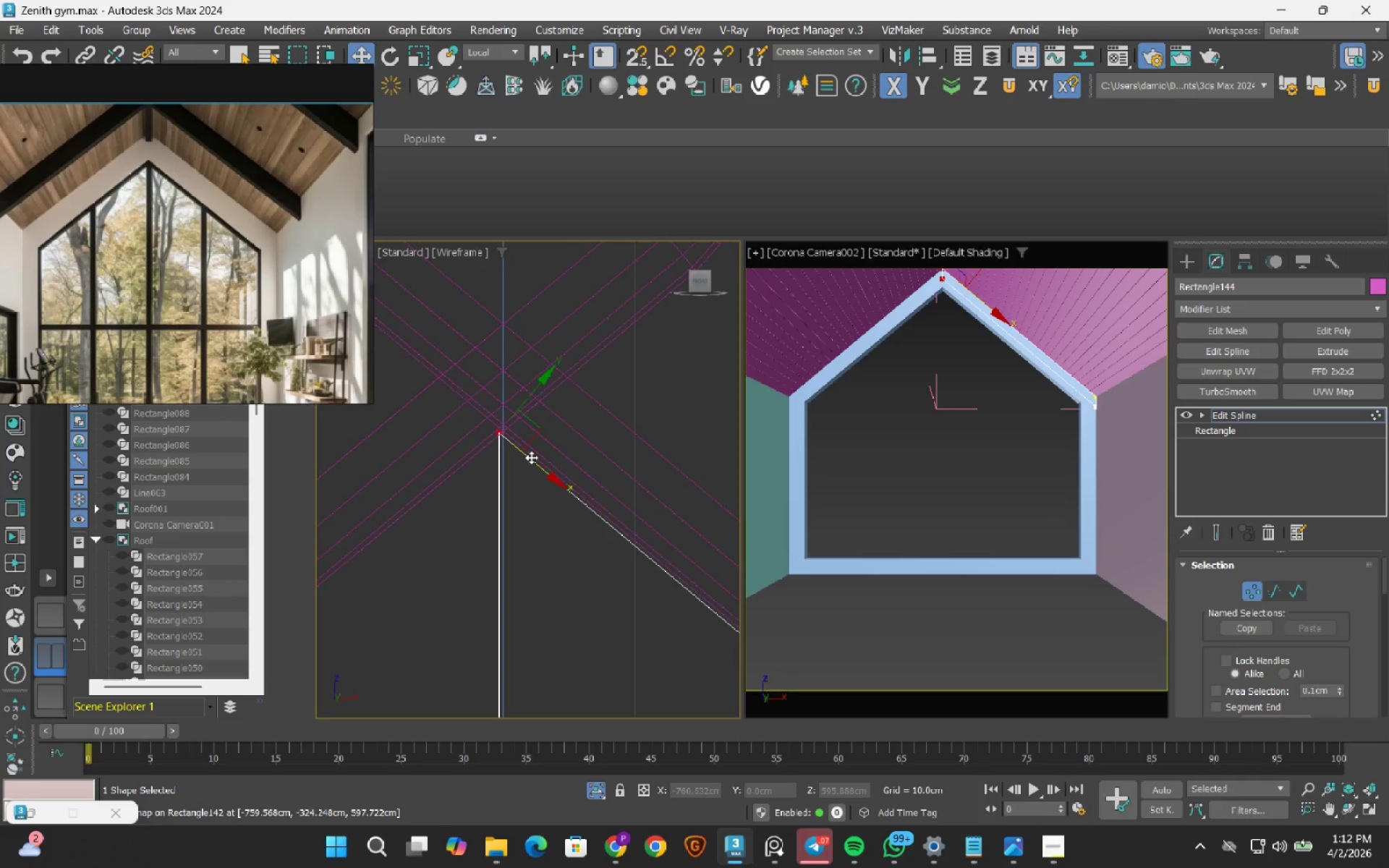 
left_click_drag(start_coordinate=[531, 457], to_coordinate=[538, 461])
 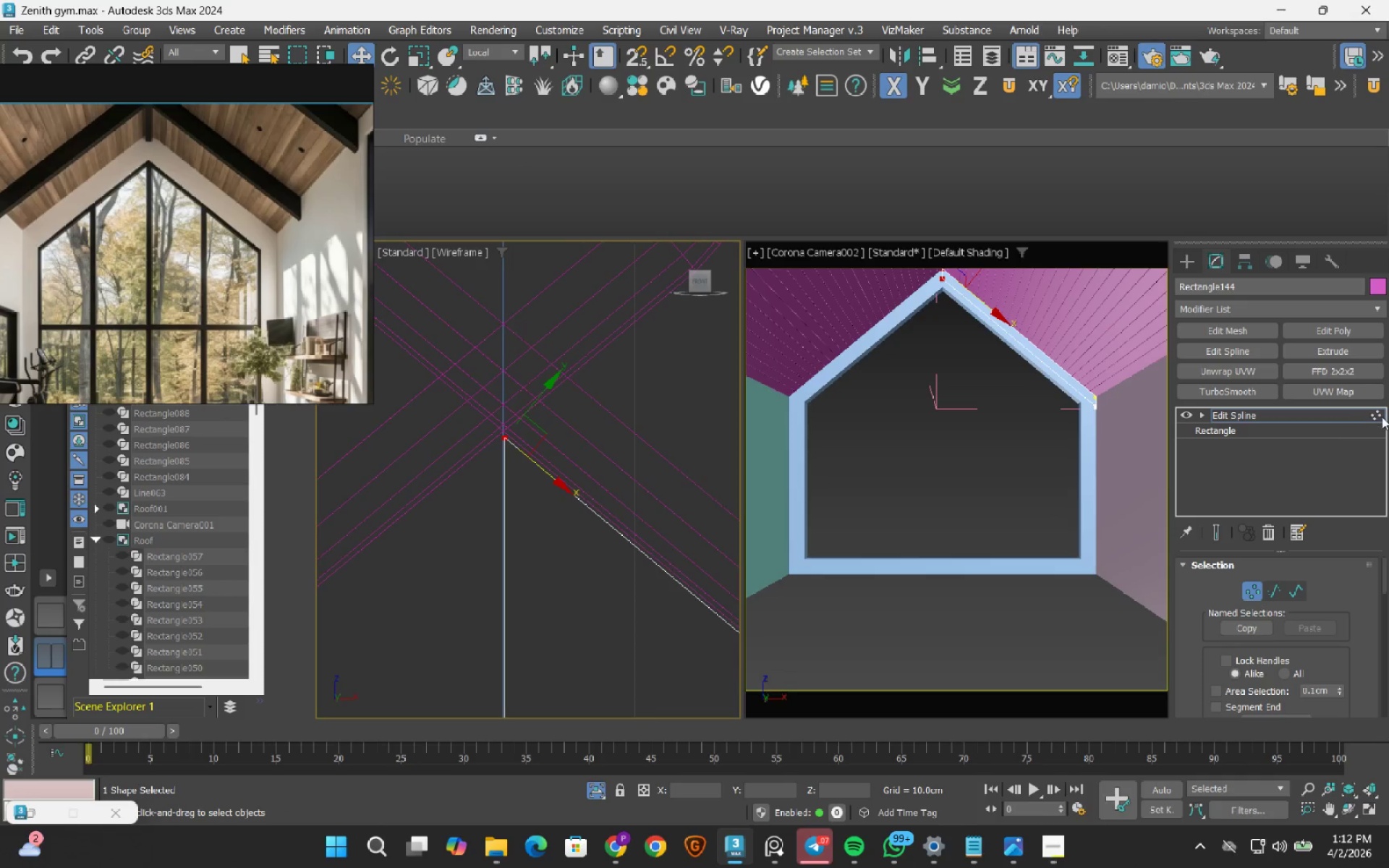 
left_click([1382, 416])
 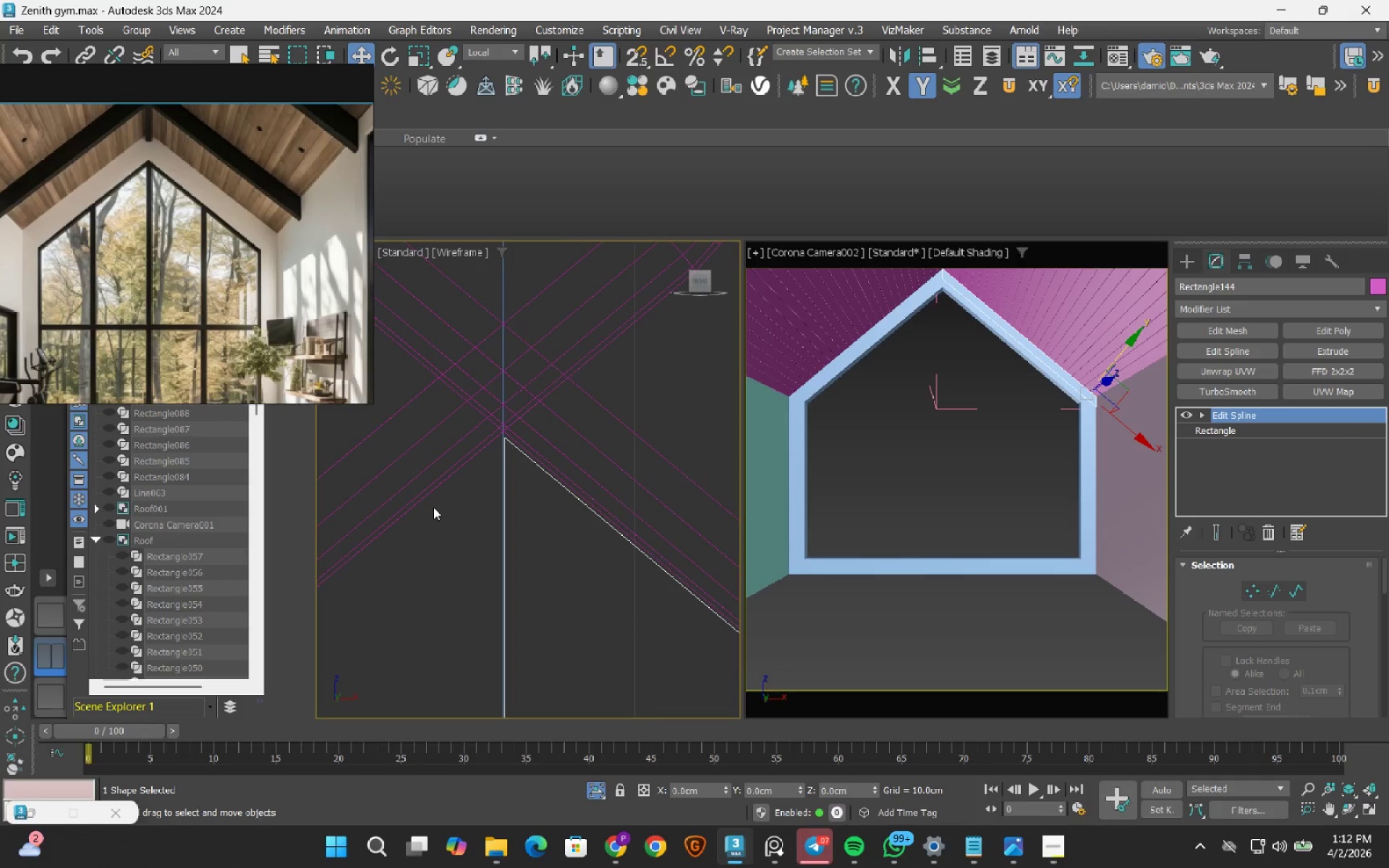 
scroll: coordinate [467, 480], scroll_direction: down, amount: 16.0
 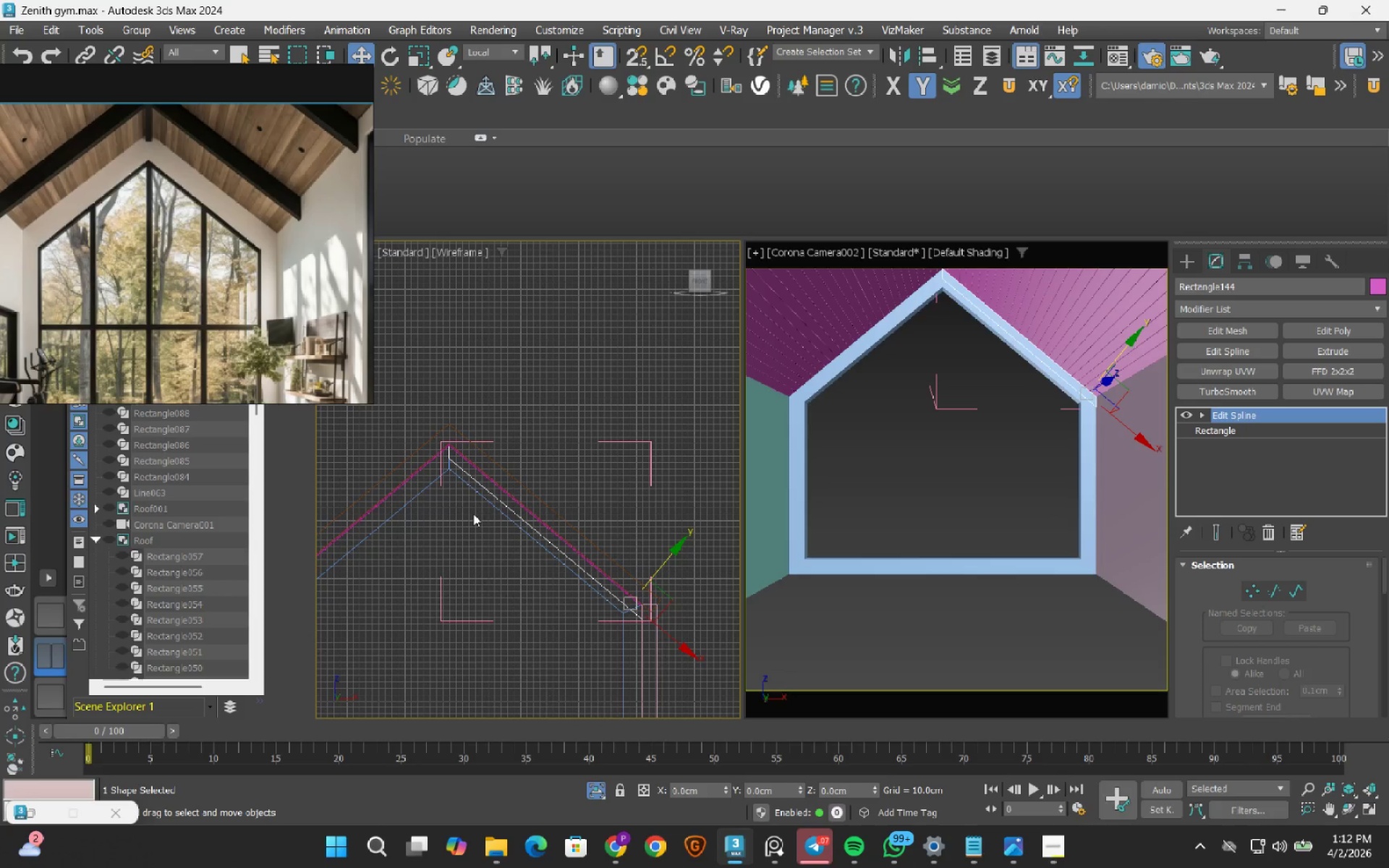 
key(1)
 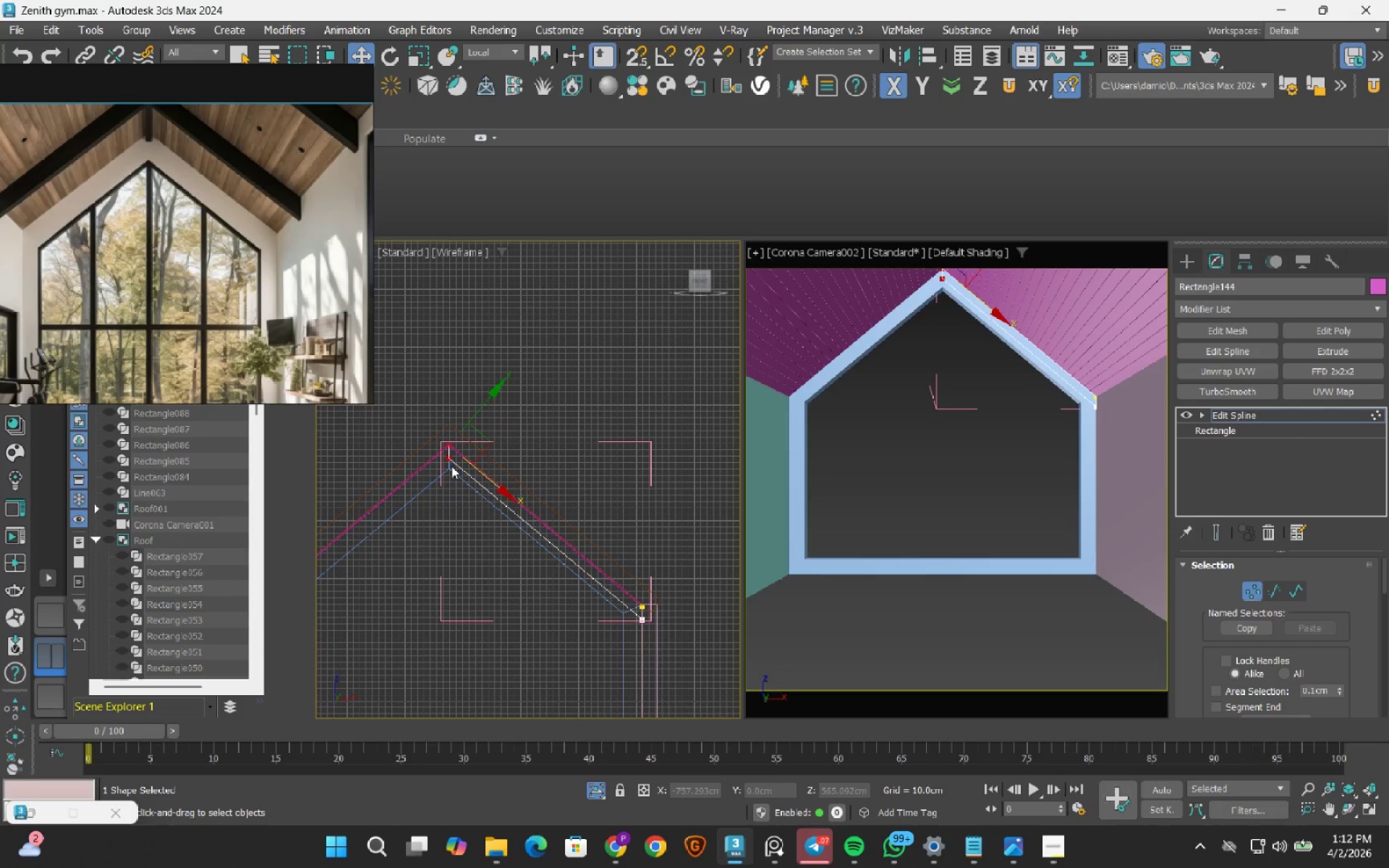 
scroll: coordinate [435, 446], scroll_direction: up, amount: 6.0
 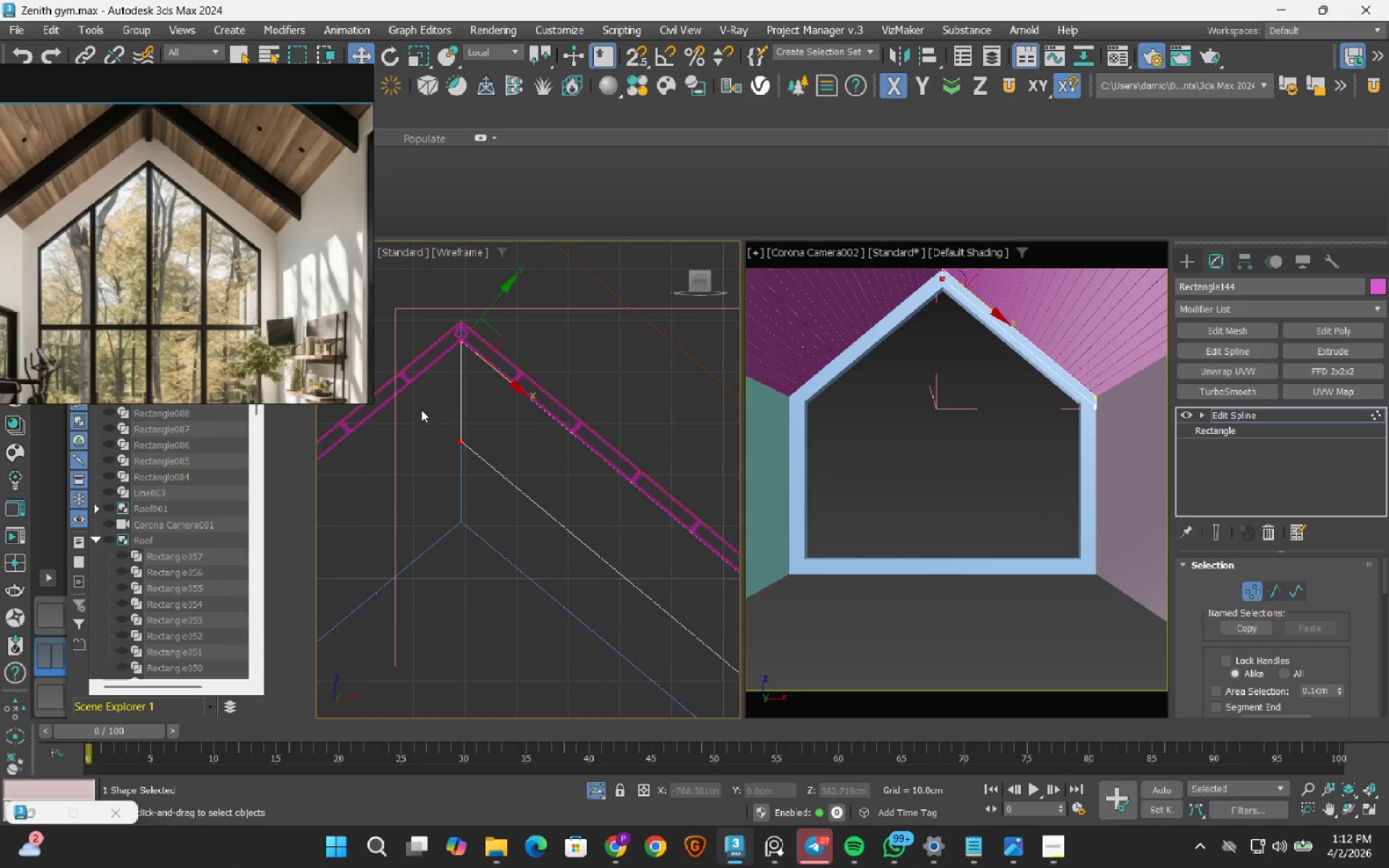 
left_click_drag(start_coordinate=[421, 409], to_coordinate=[485, 498])
 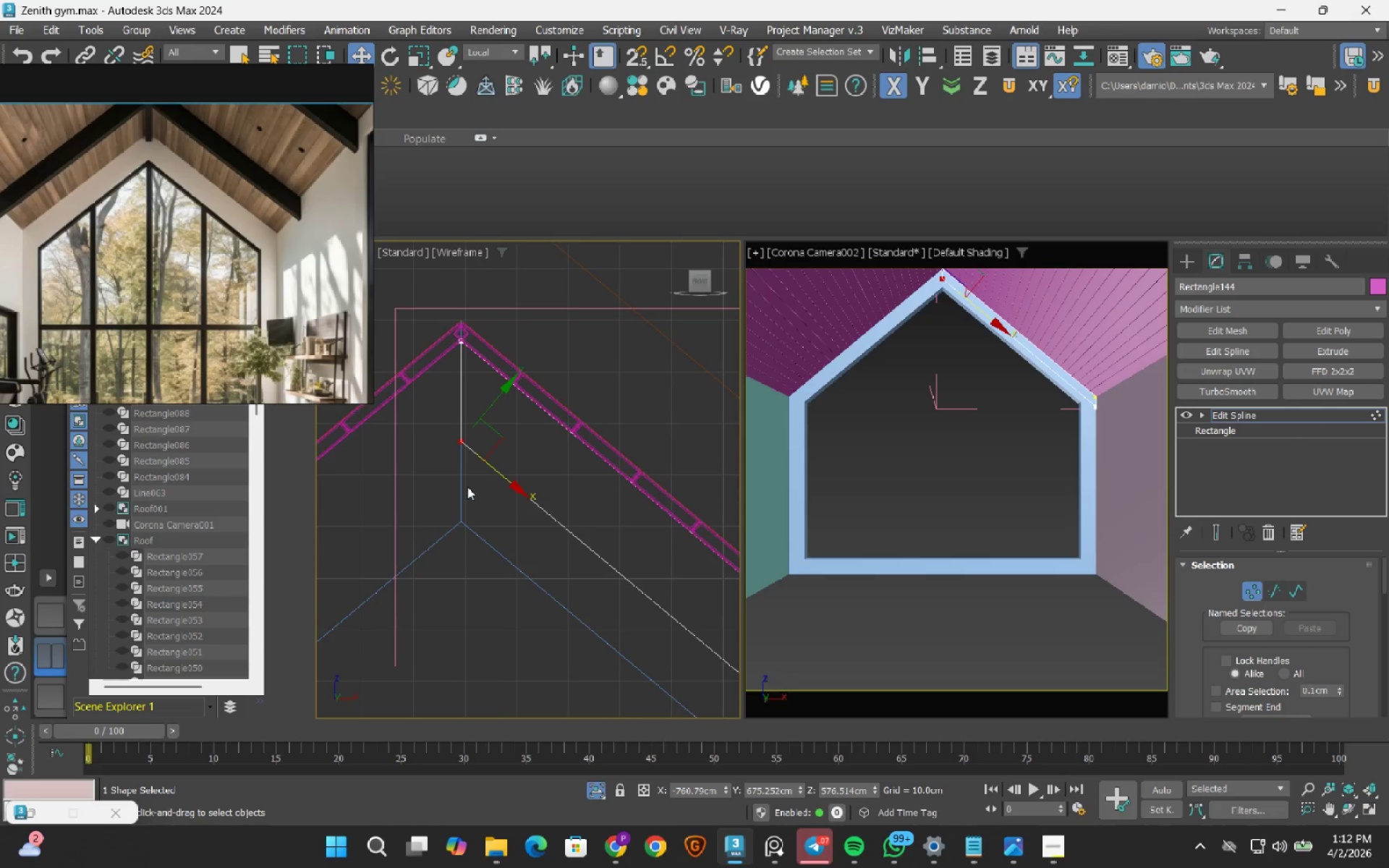 
scroll: coordinate [464, 486], scroll_direction: down, amount: 5.0
 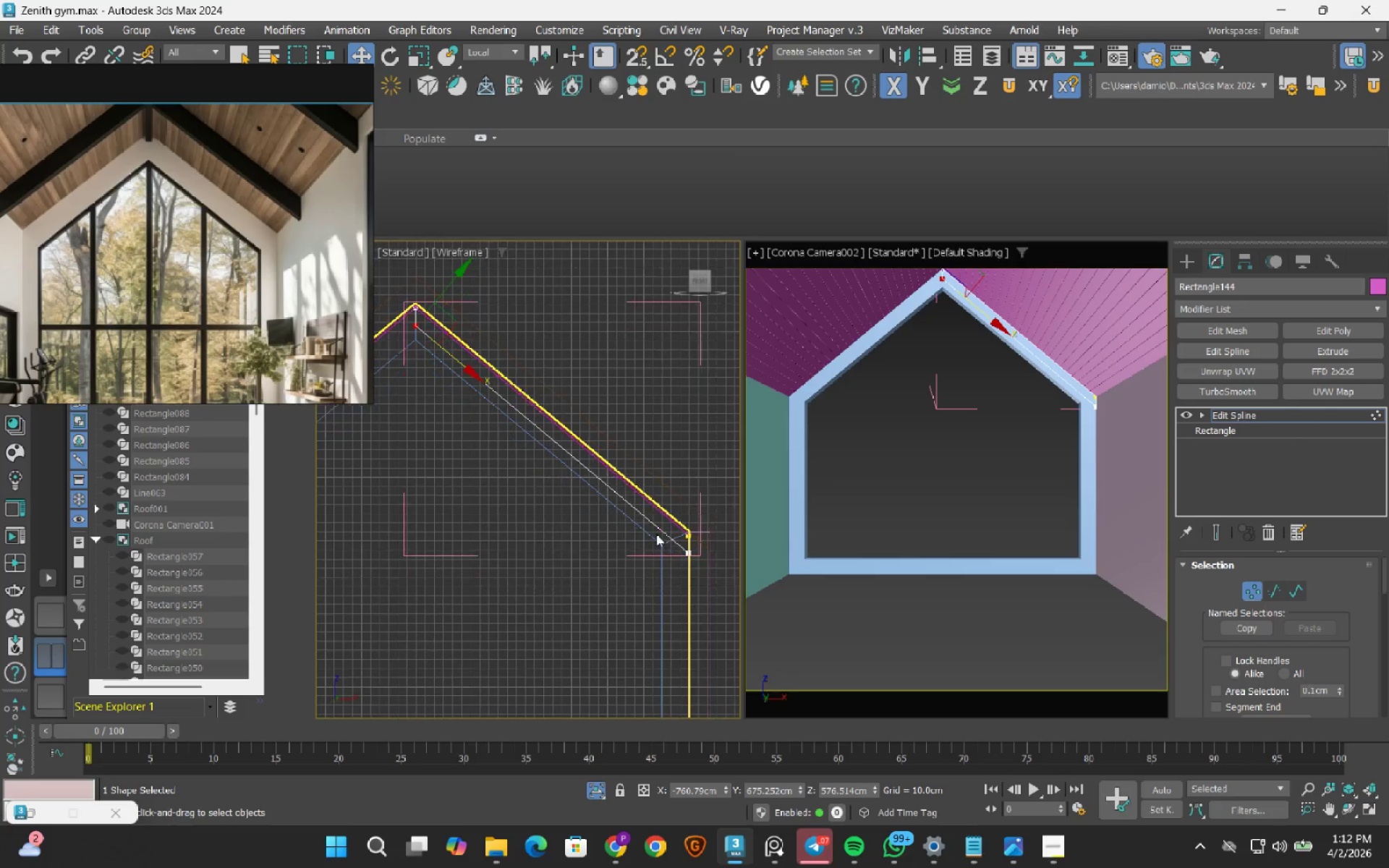 
hold_key(key=ControlLeft, duration=0.81)
left_click_drag(start_coordinate=[742, 601], to_coordinate=[679, 553])
 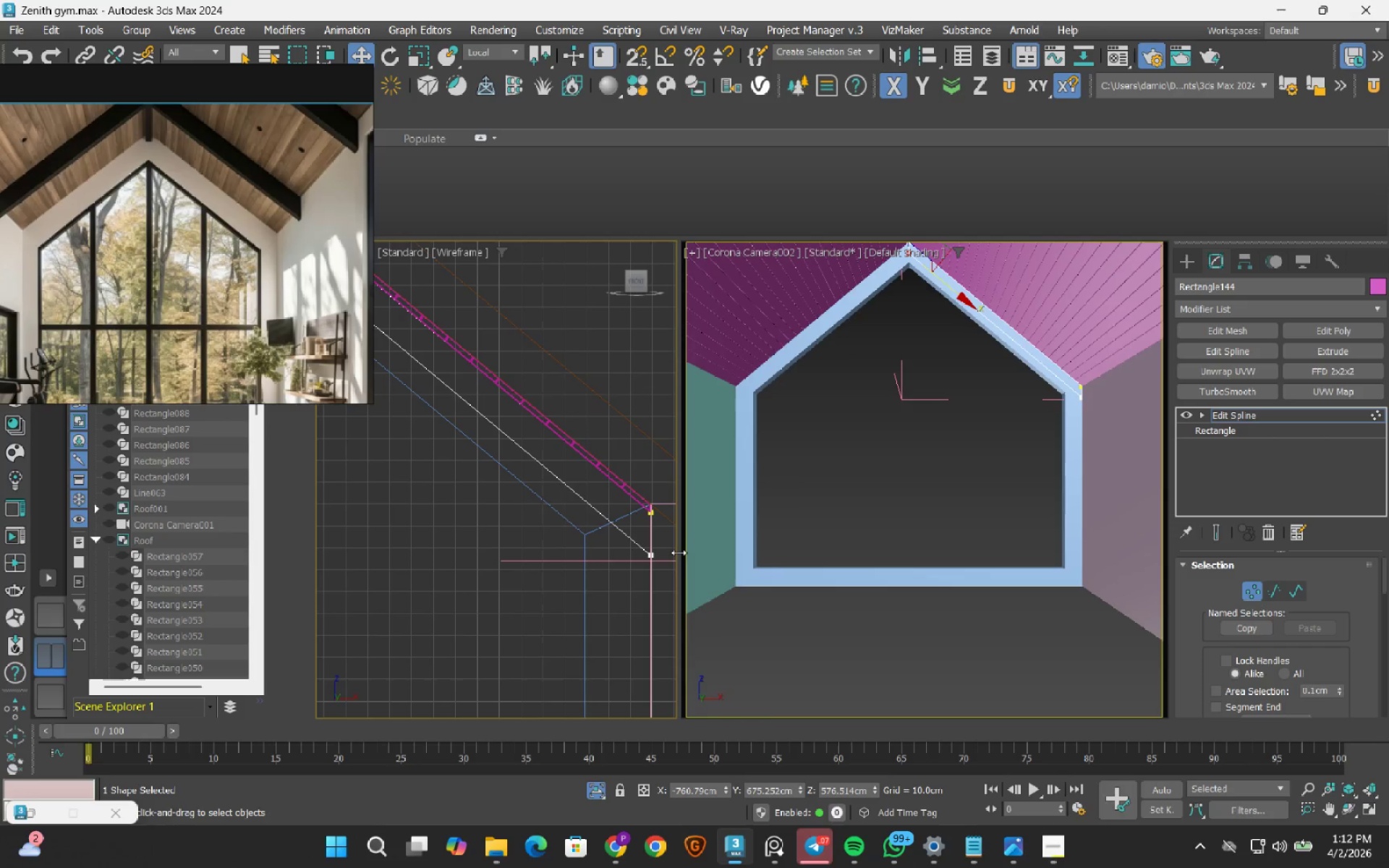 
scroll: coordinate [677, 545], scroll_direction: up, amount: 3.0
 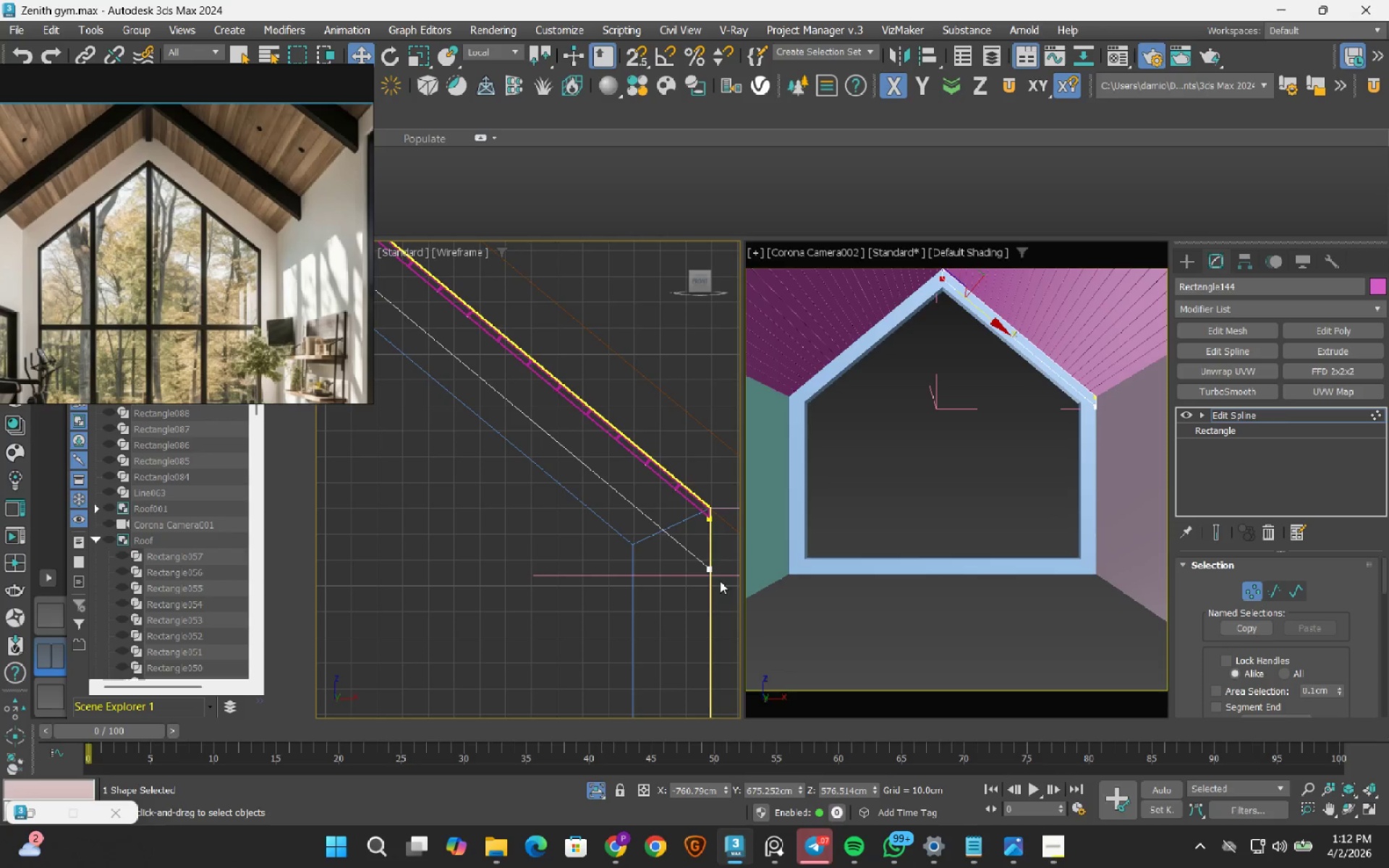 
hold_key(key=ControlLeft, duration=3.47)
left_click_drag(start_coordinate=[679, 553], to_coordinate=[706, 572])
 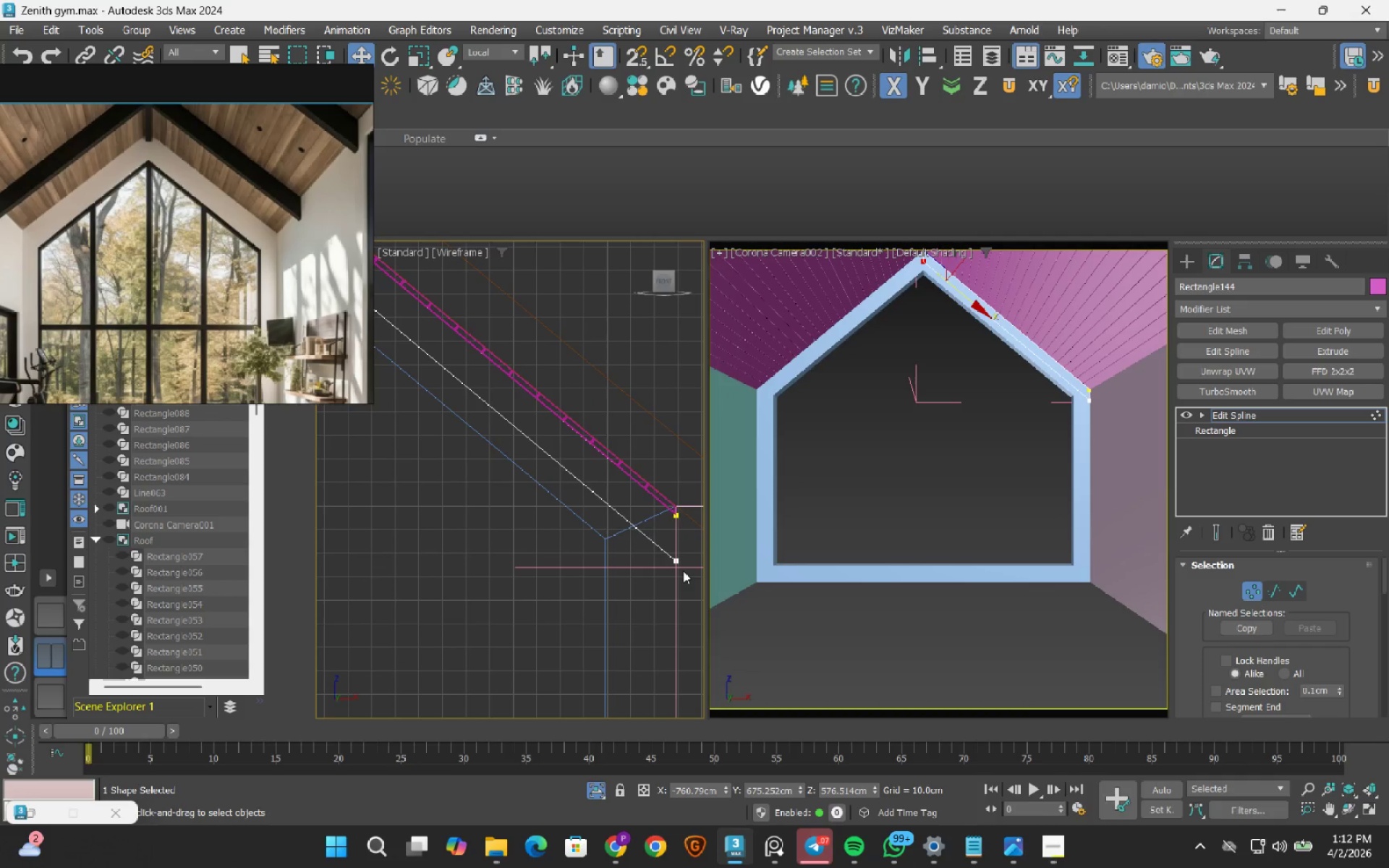 
scroll: coordinate [683, 571], scroll_direction: up, amount: 1.0
 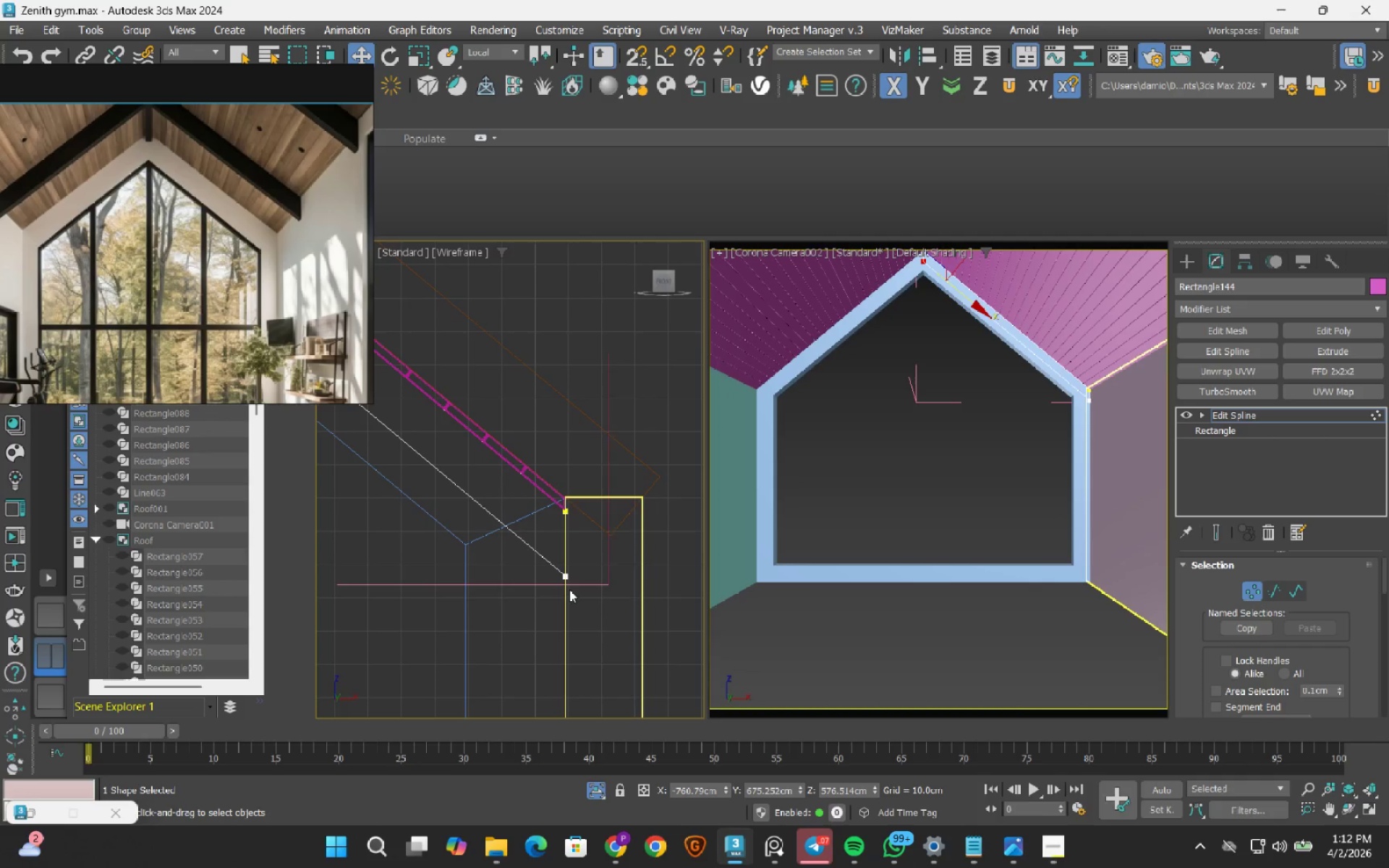 
hold_key(key=ControlLeft, duration=0.44)
left_click_drag(start_coordinate=[595, 613], to_coordinate=[526, 556])
 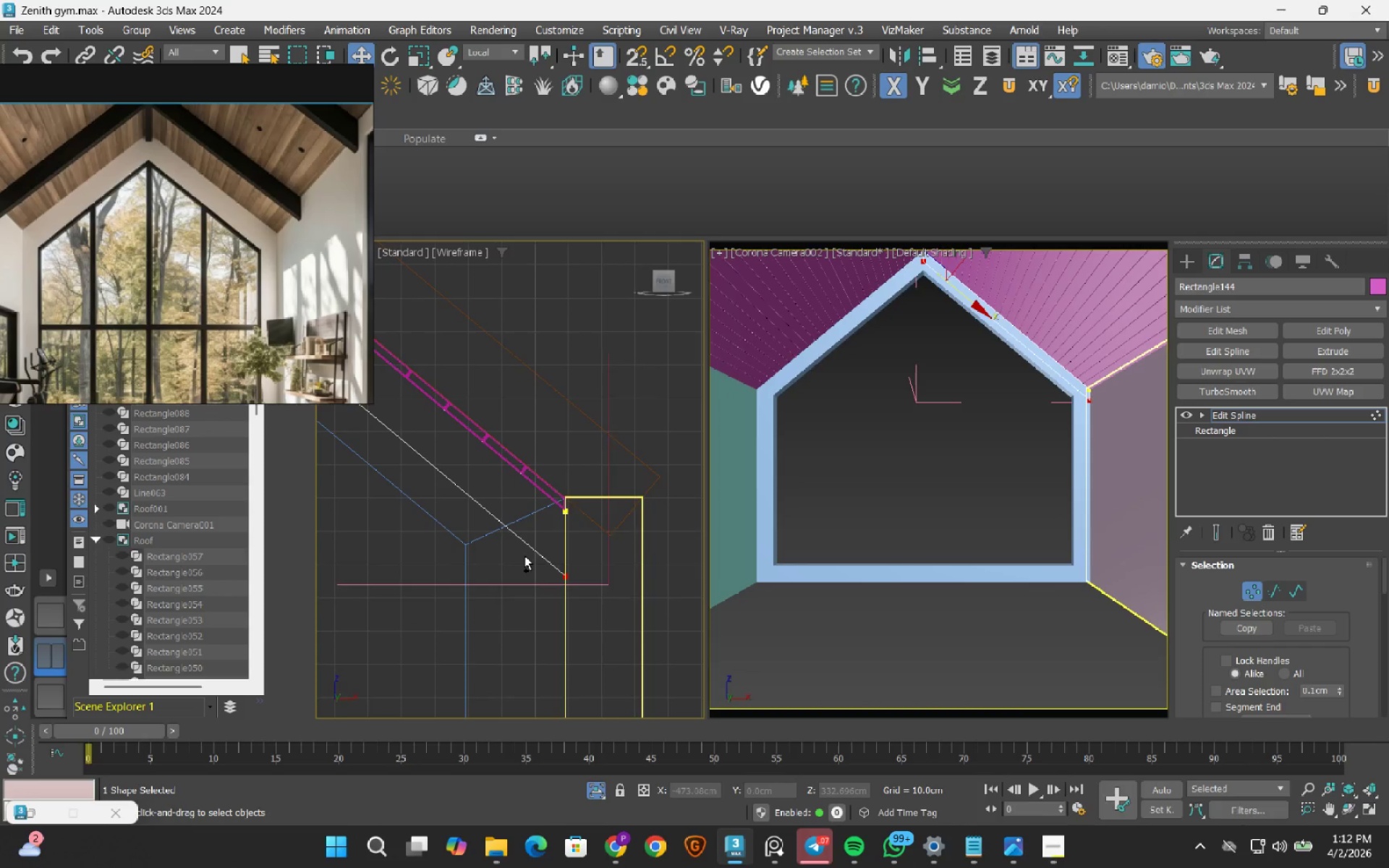 
scroll: coordinate [540, 574], scroll_direction: down, amount: 3.0
 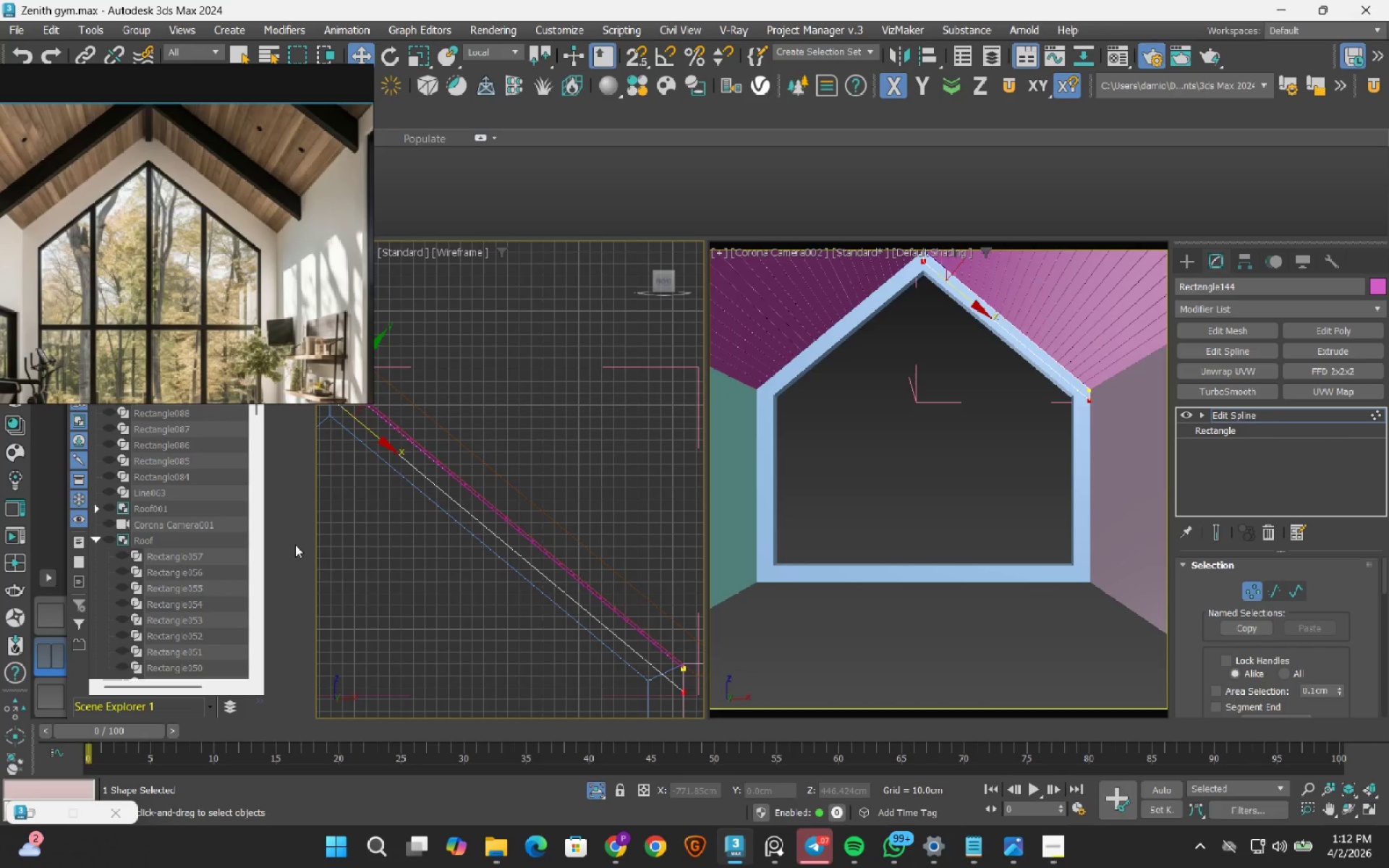 
scroll: coordinate [412, 598], scroll_direction: up, amount: 3.0
 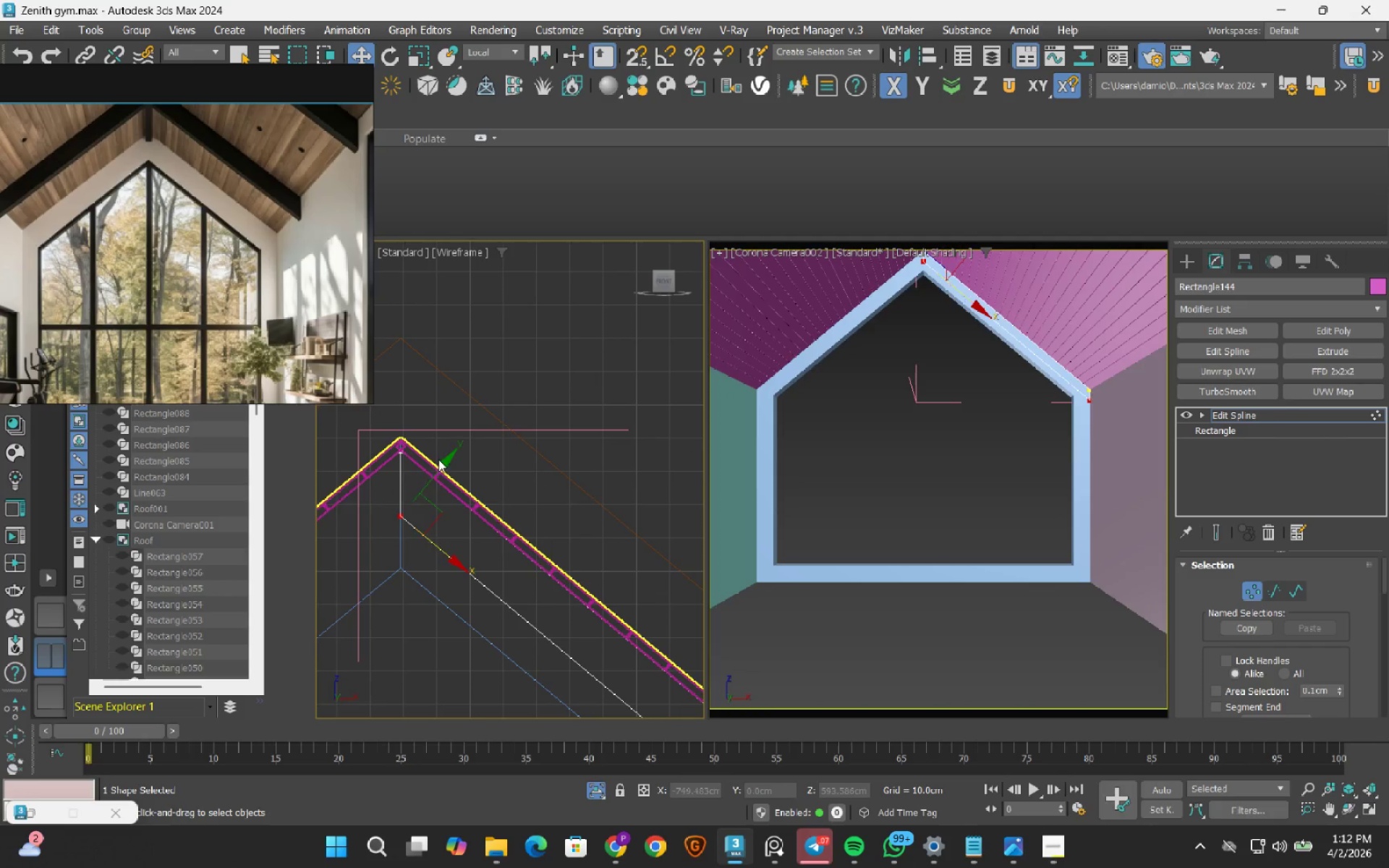 
left_click_drag(start_coordinate=[441, 462], to_coordinate=[424, 491])
 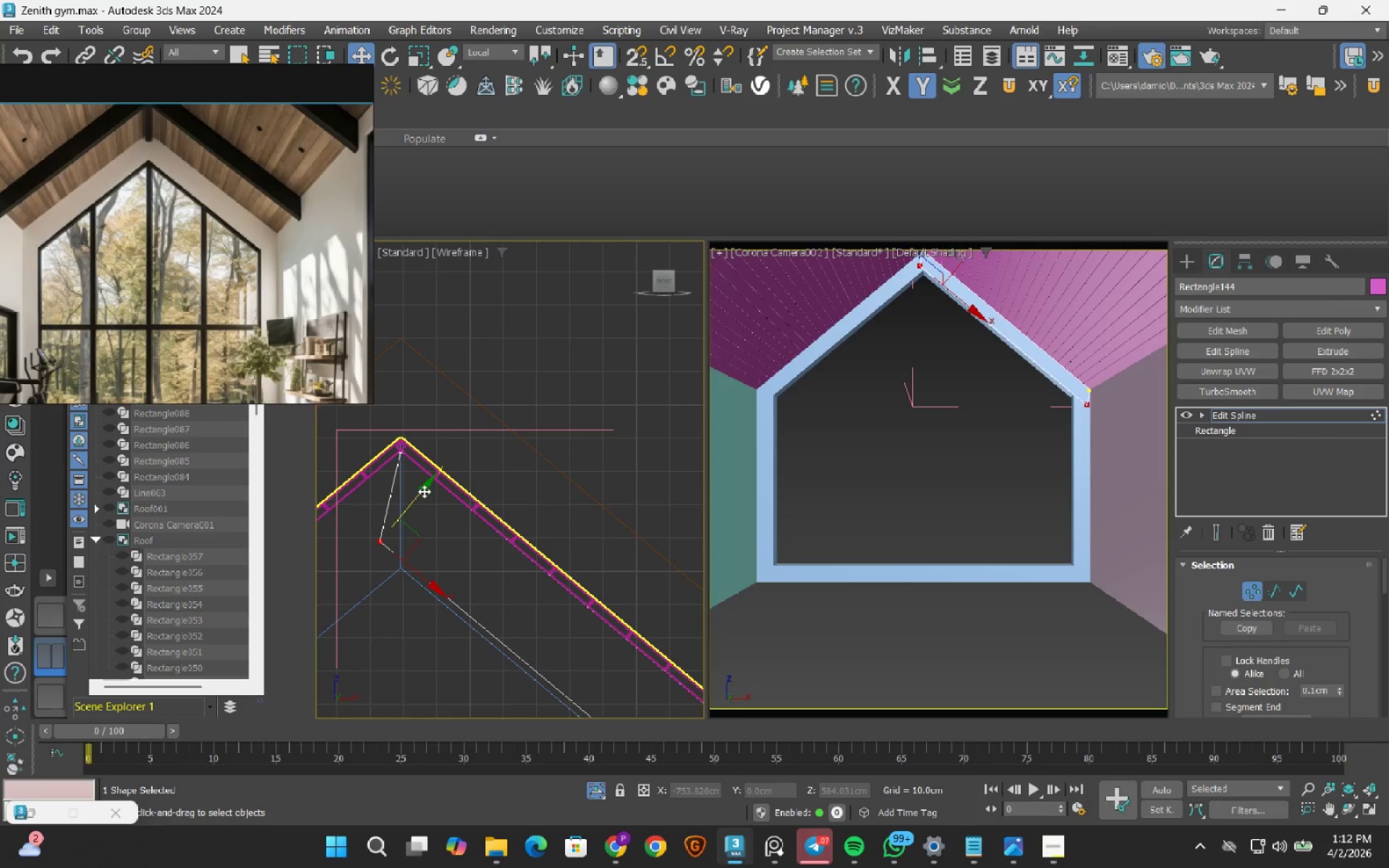 
scroll: coordinate [555, 564], scroll_direction: down, amount: 5.0
 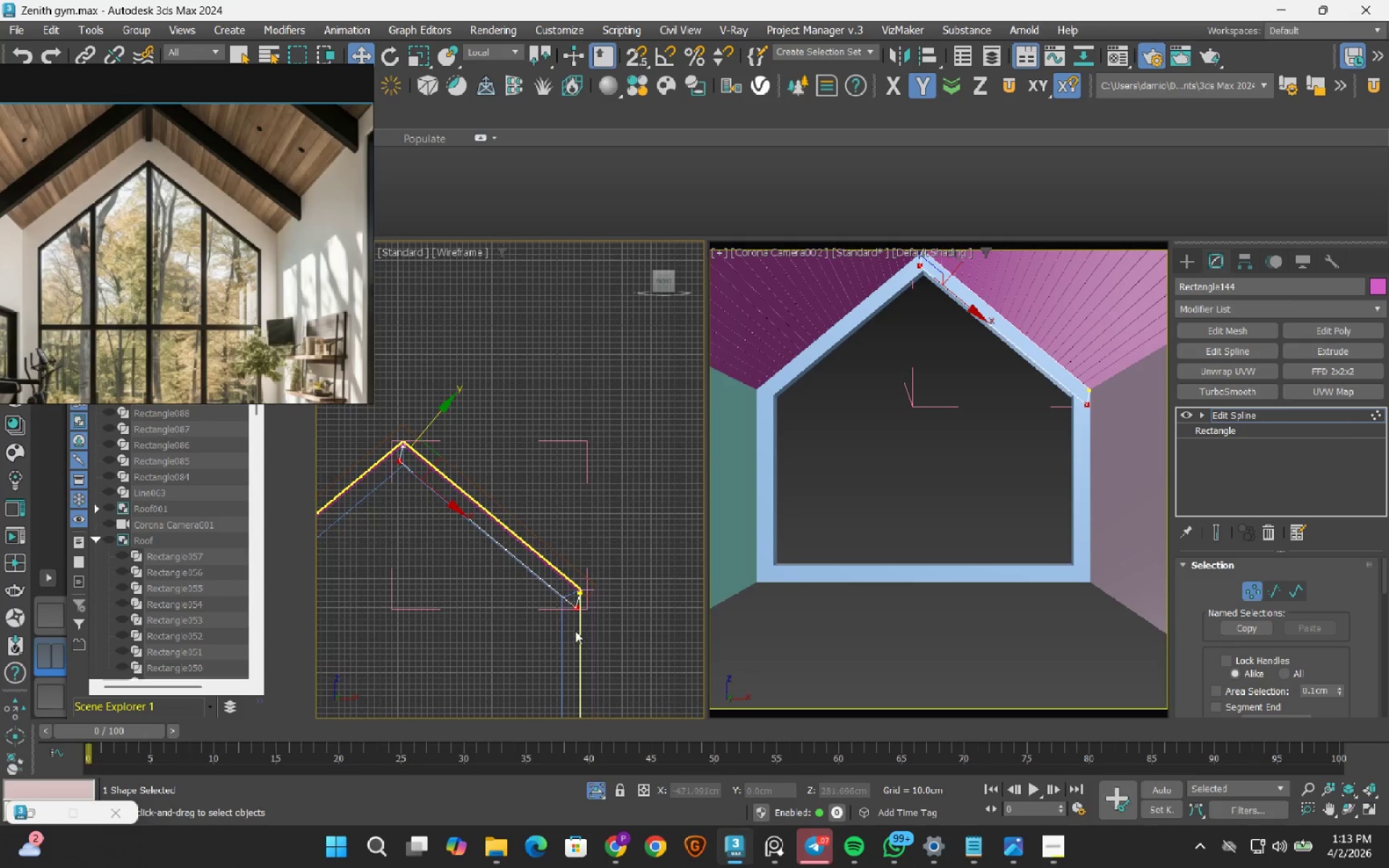 
scroll: coordinate [573, 579], scroll_direction: up, amount: 6.0
 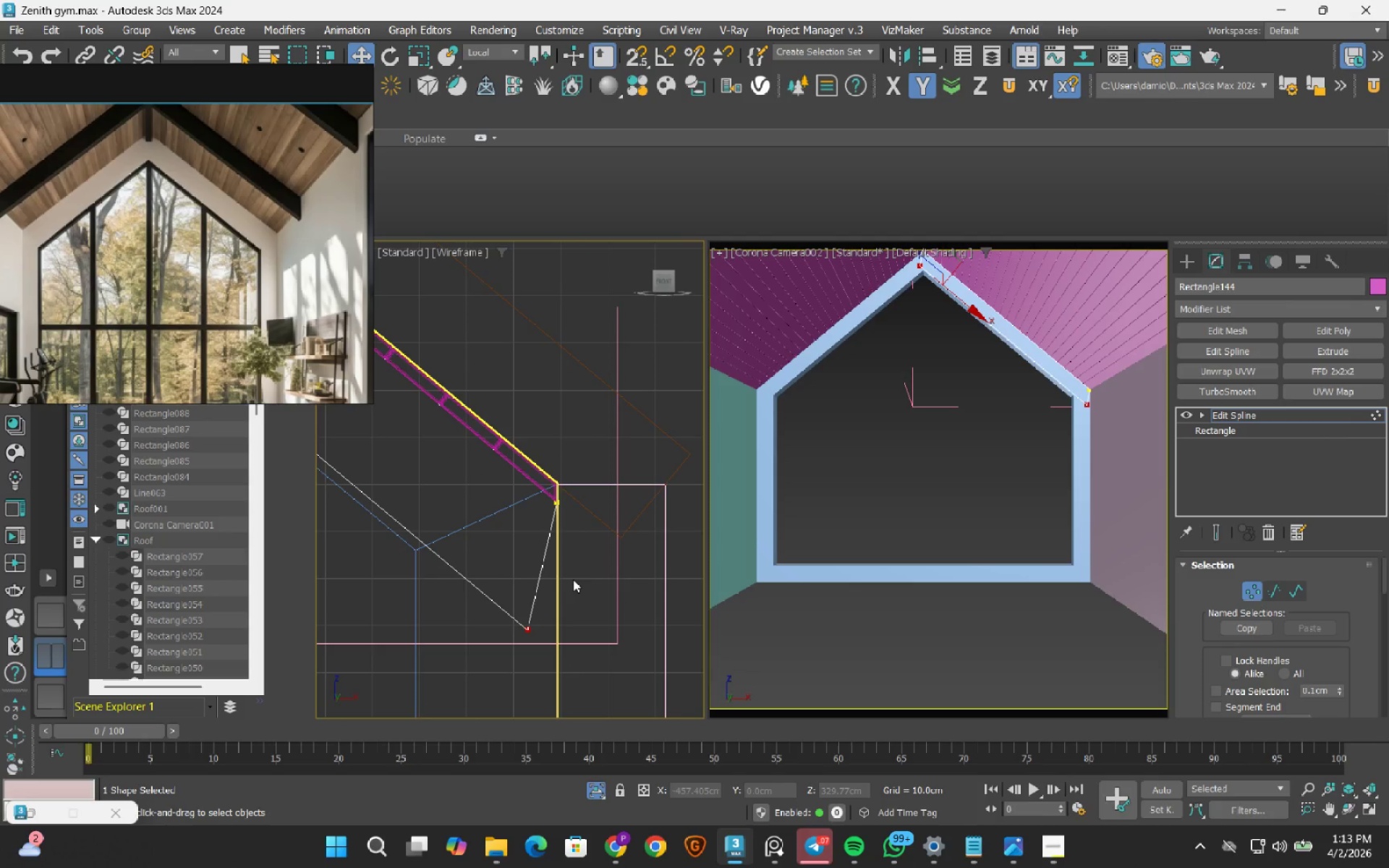 
key(Control+ControlLeft)
 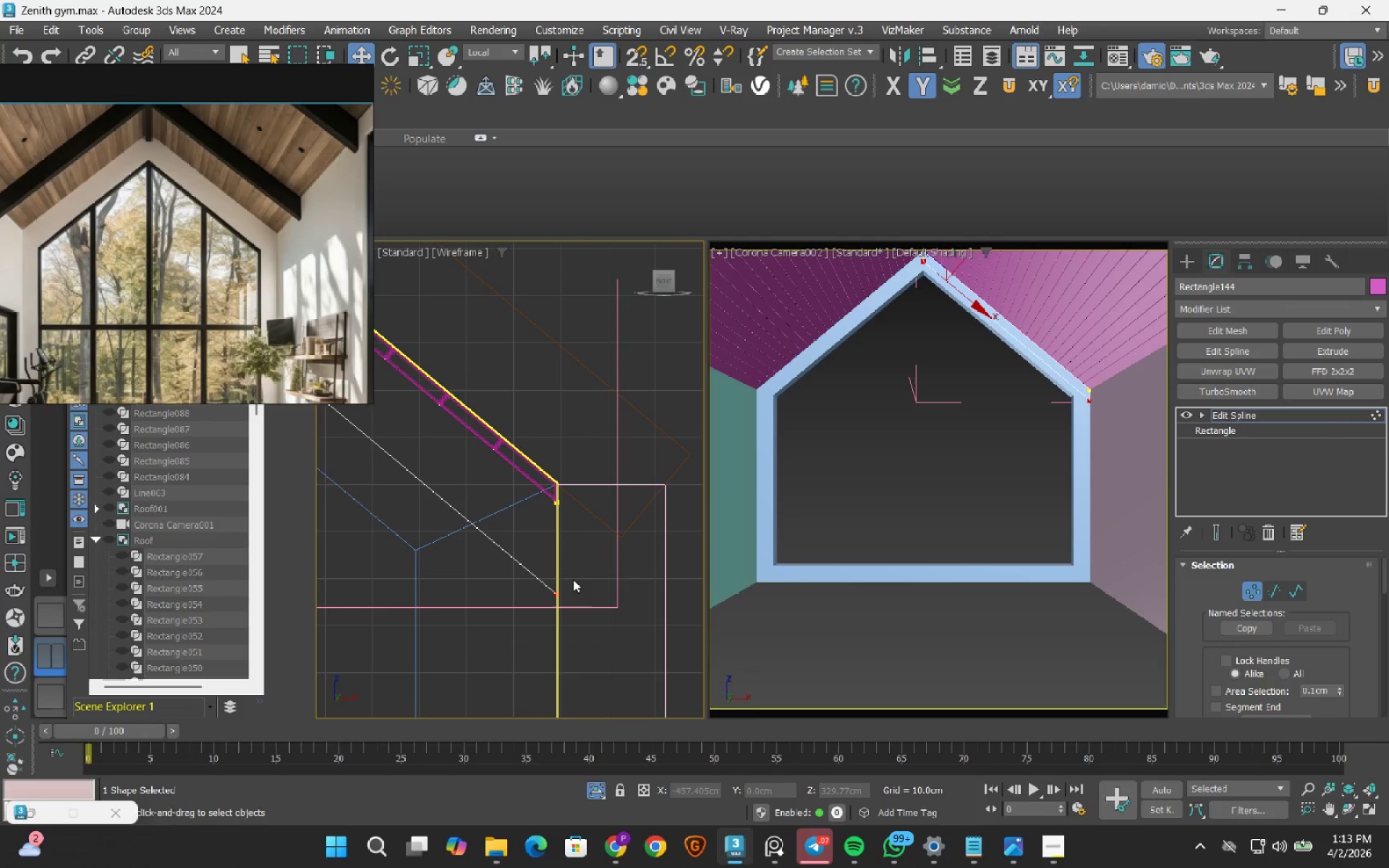 
key(Control+Z)
 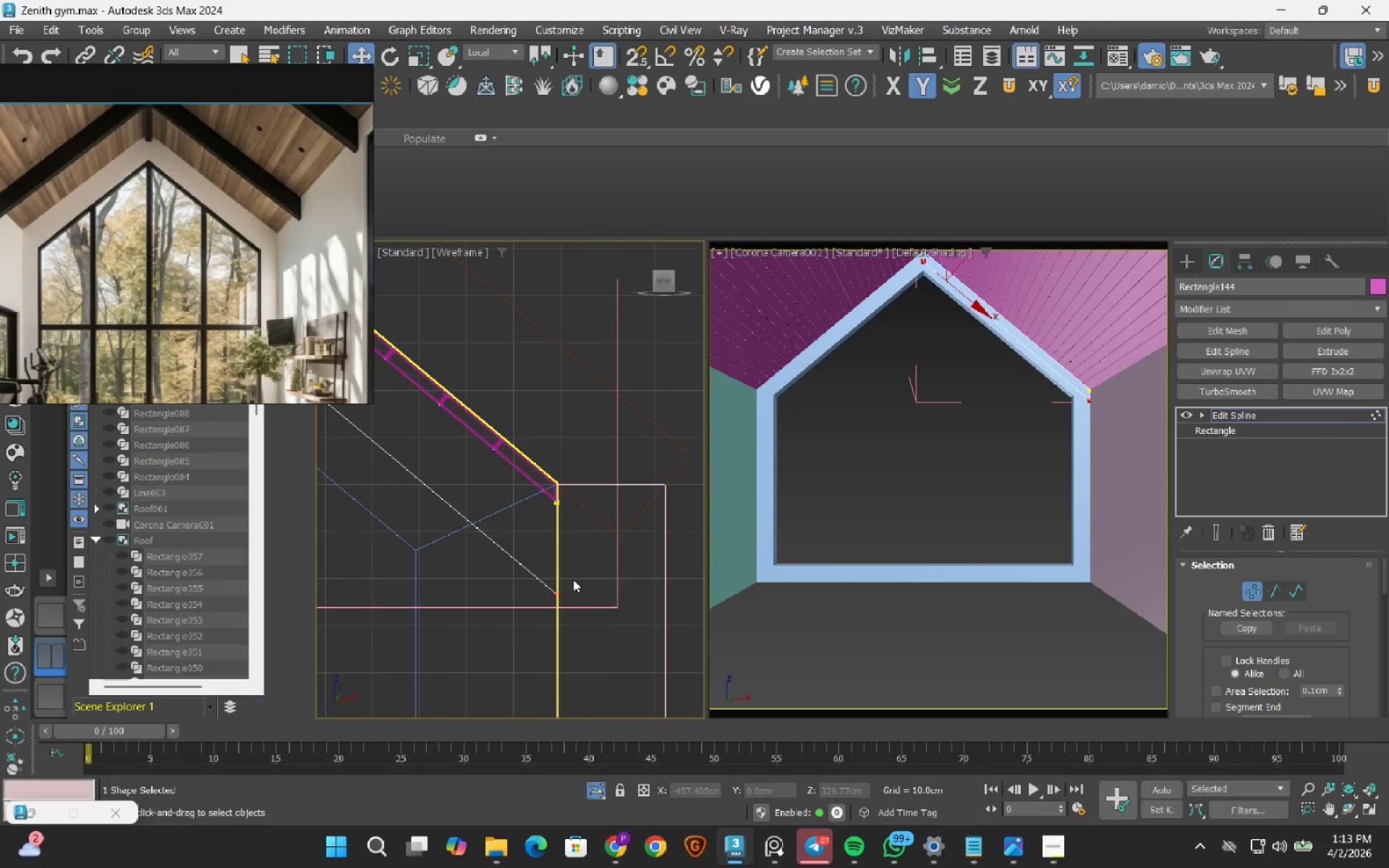 
scroll: coordinate [573, 579], scroll_direction: down, amount: 4.0
 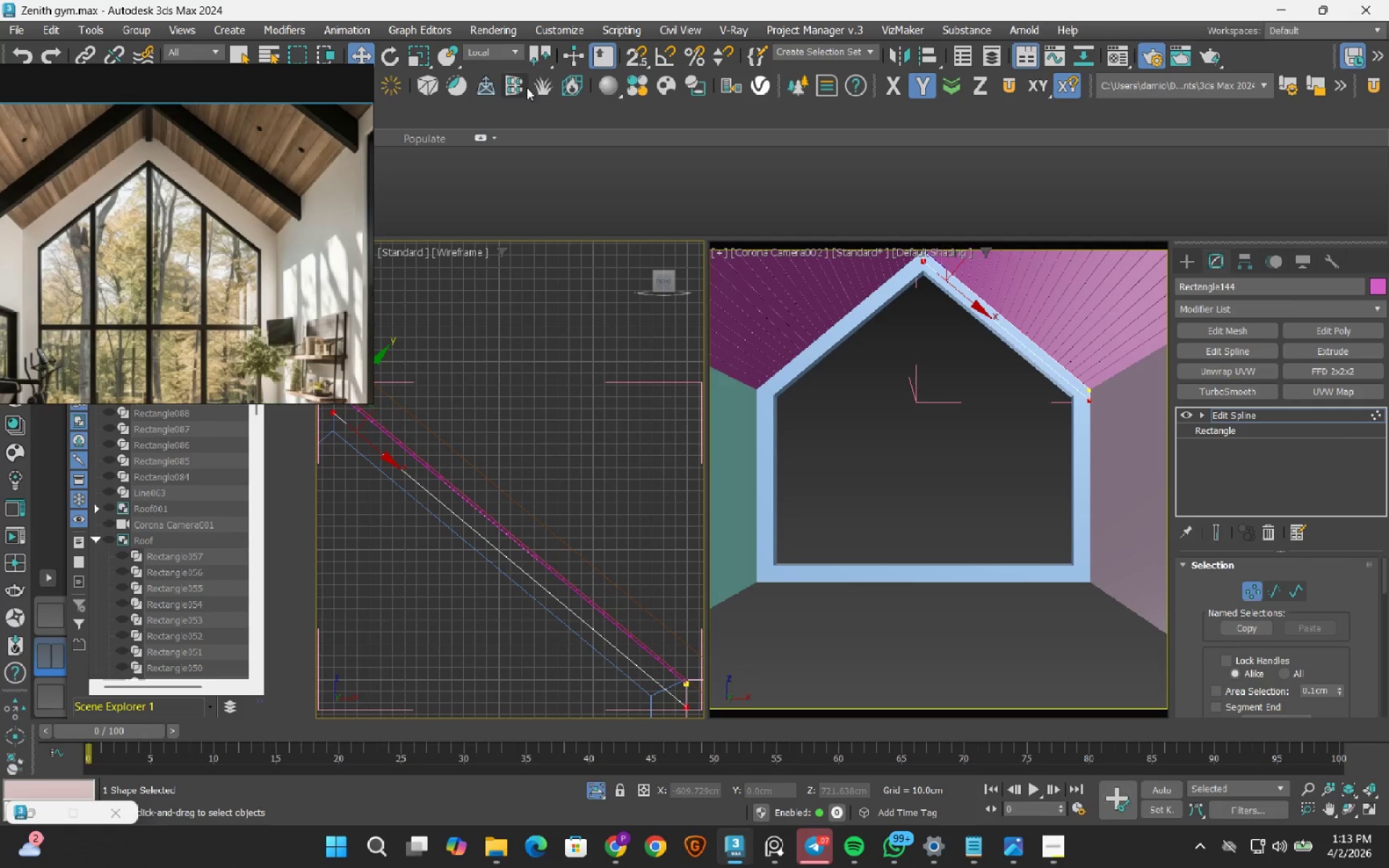 
left_click([494, 47])
 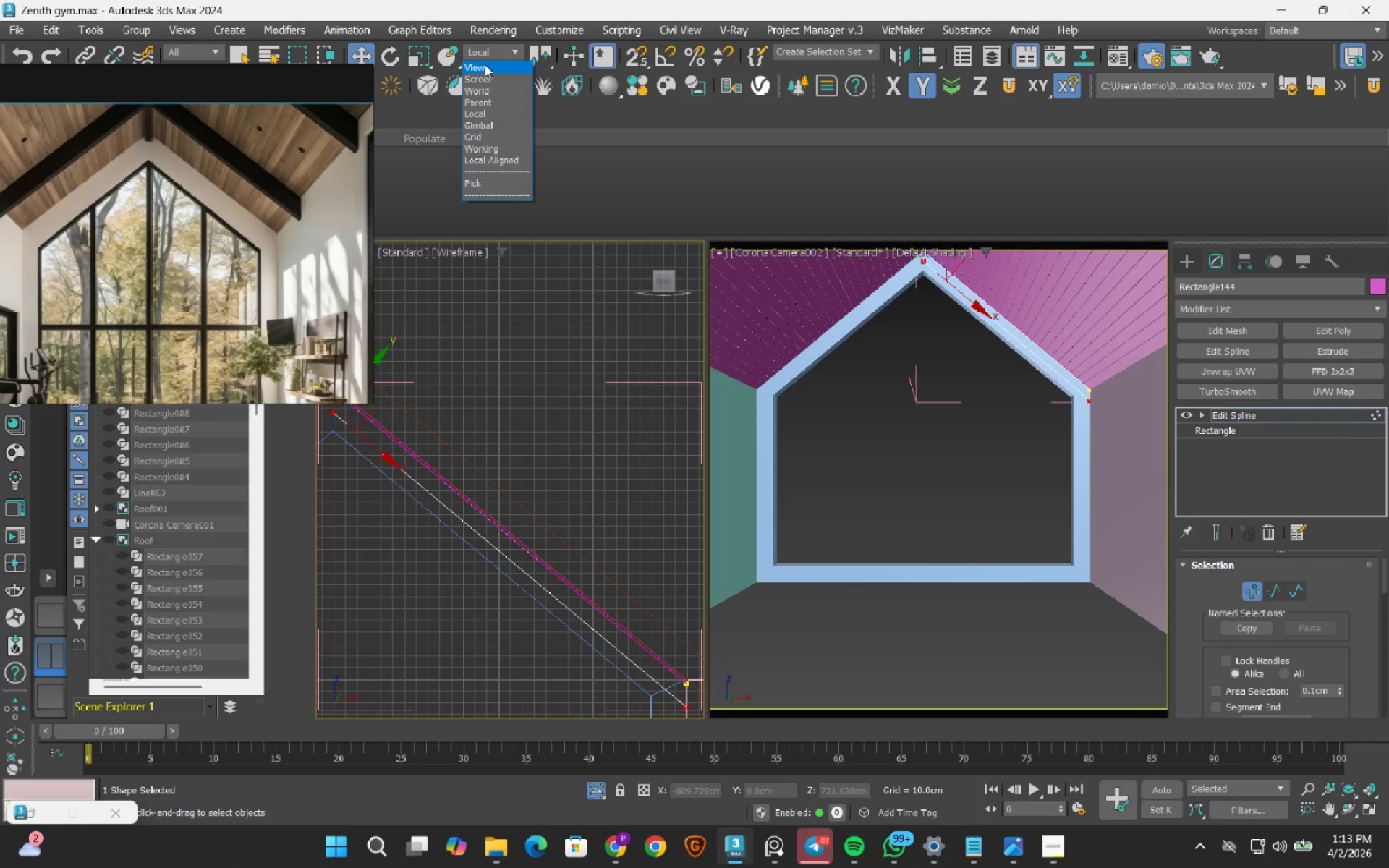 
left_click([485, 64])
 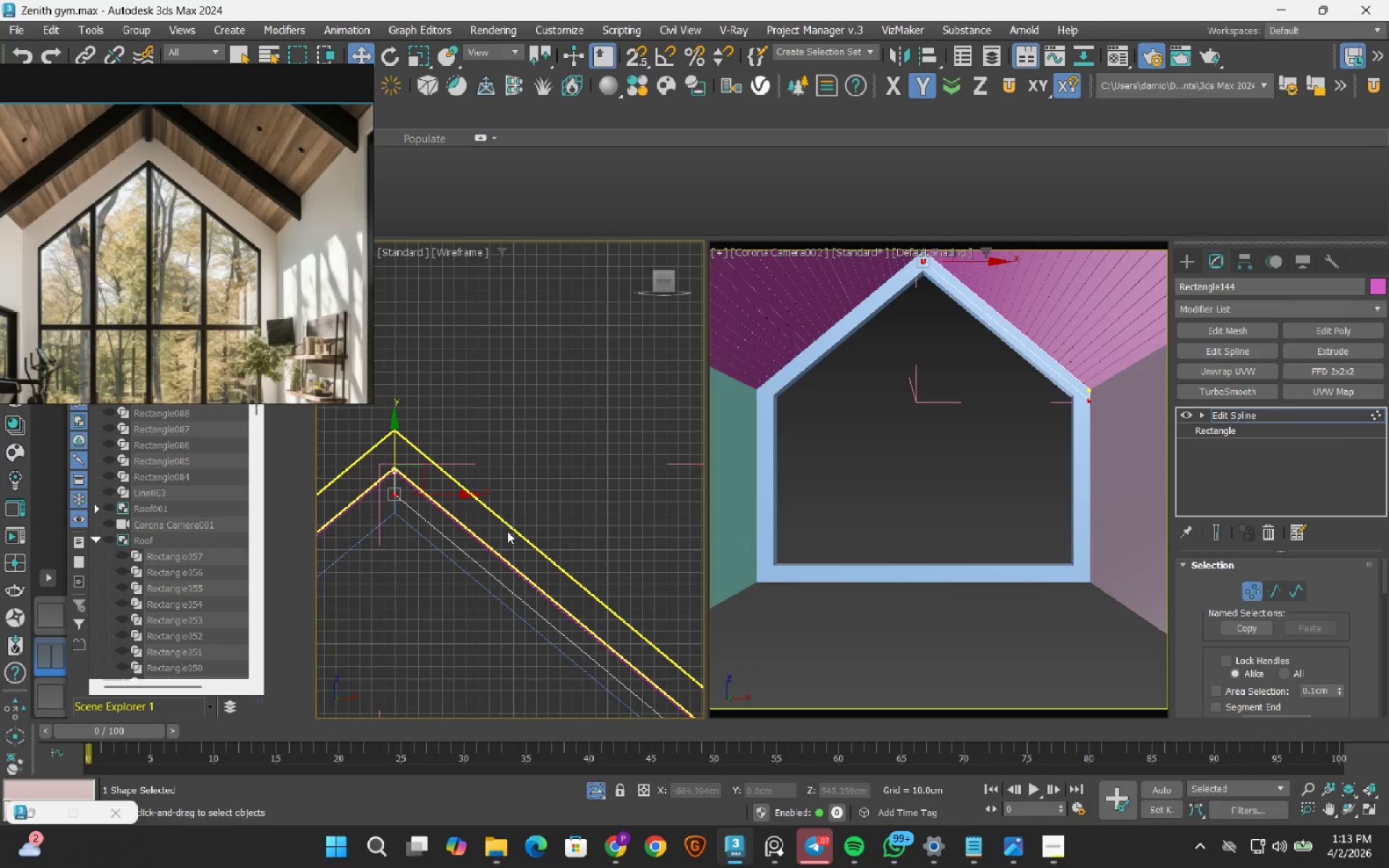 
scroll: coordinate [384, 495], scroll_direction: up, amount: 2.0
 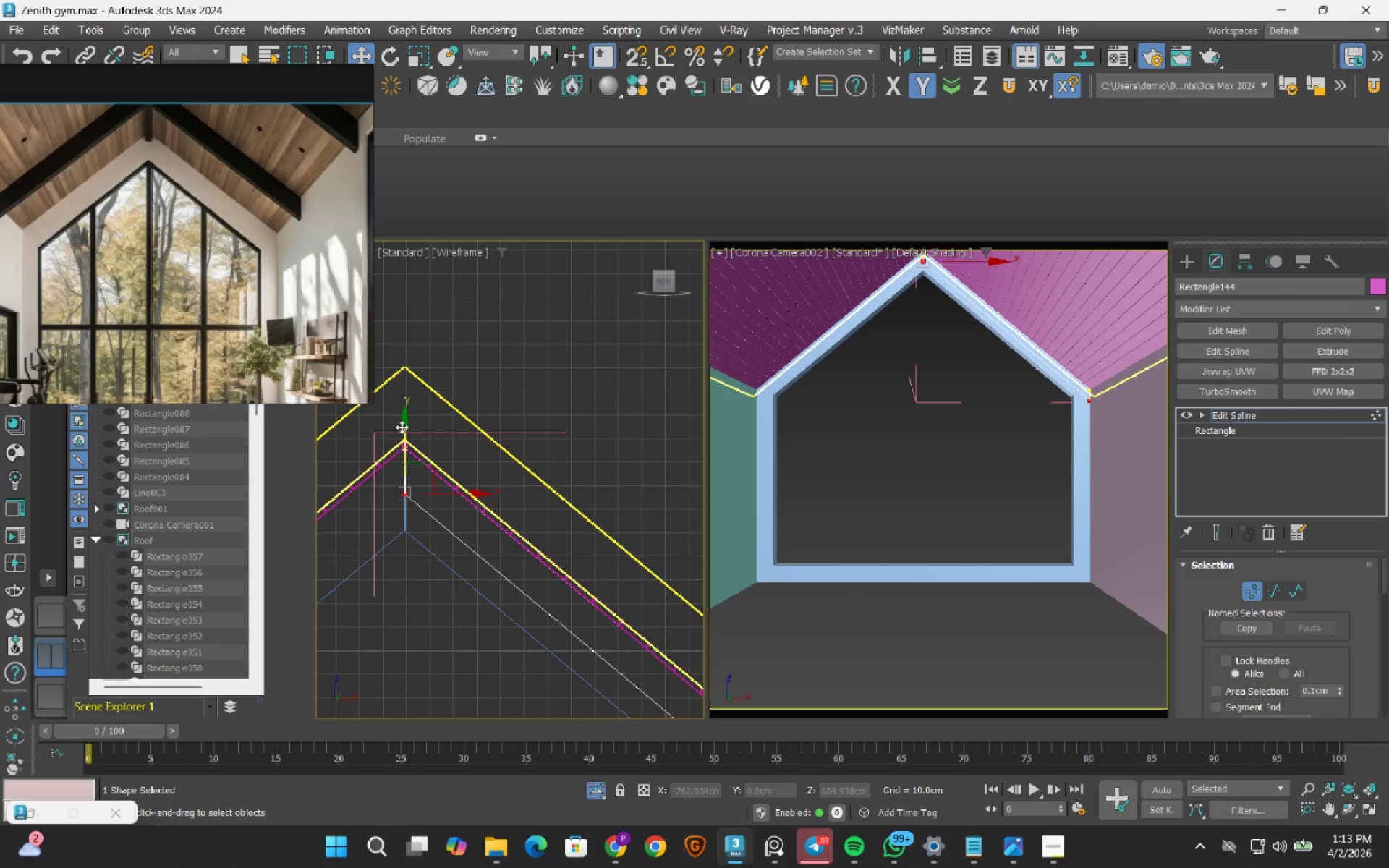 
left_click_drag(start_coordinate=[402, 427], to_coordinate=[406, 521])
 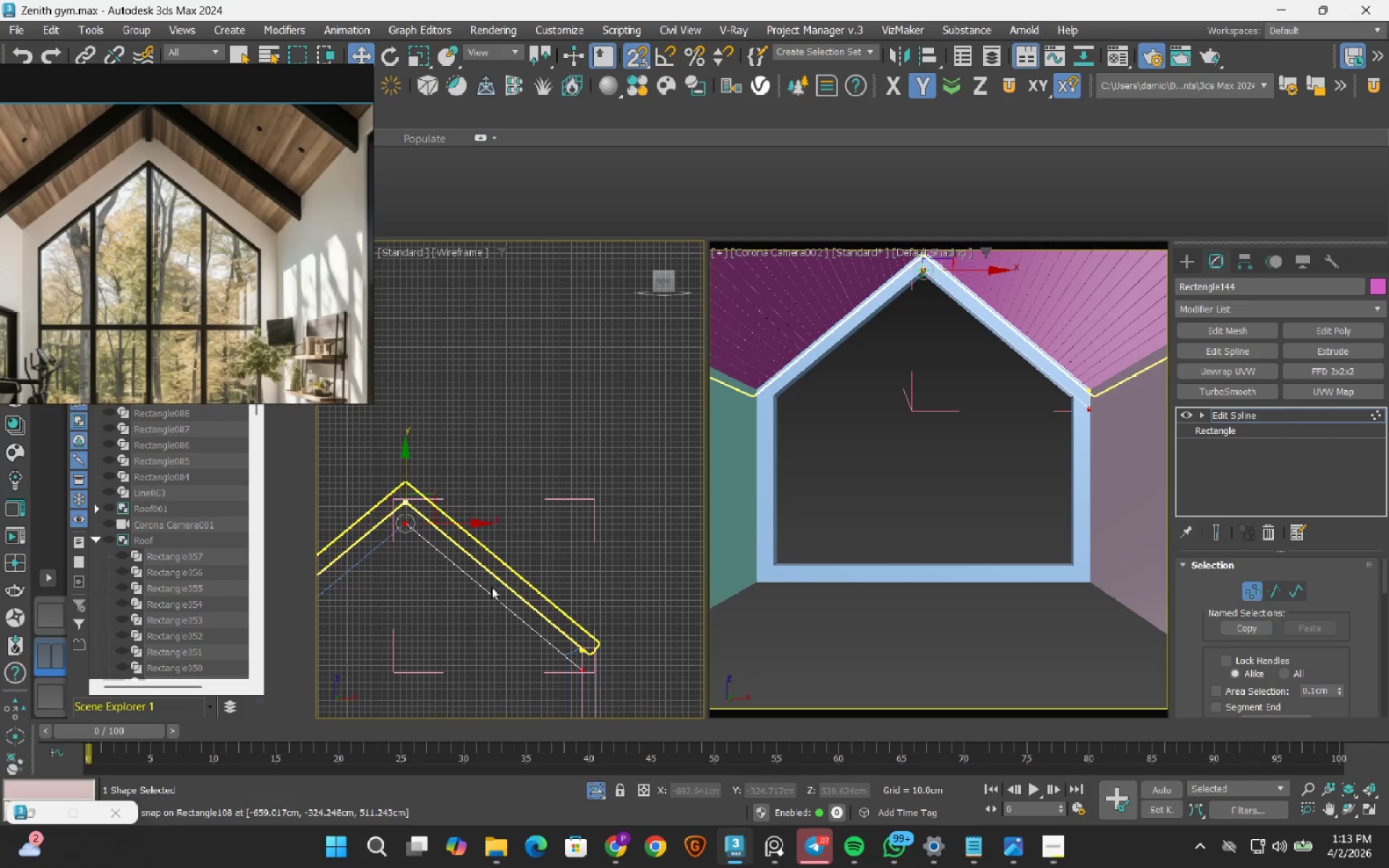 
key(S)
 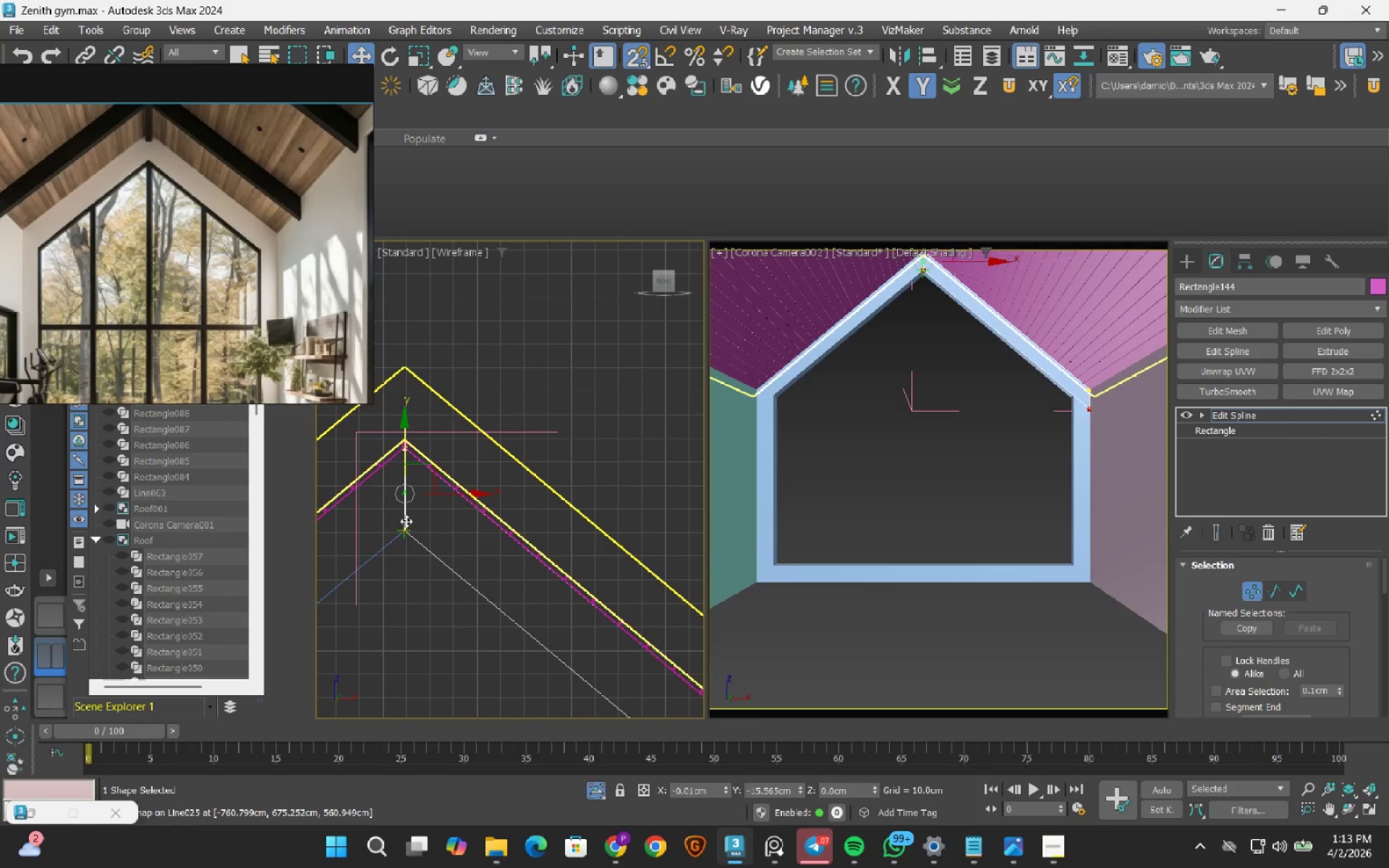 
scroll: coordinate [406, 521], scroll_direction: down, amount: 4.0
 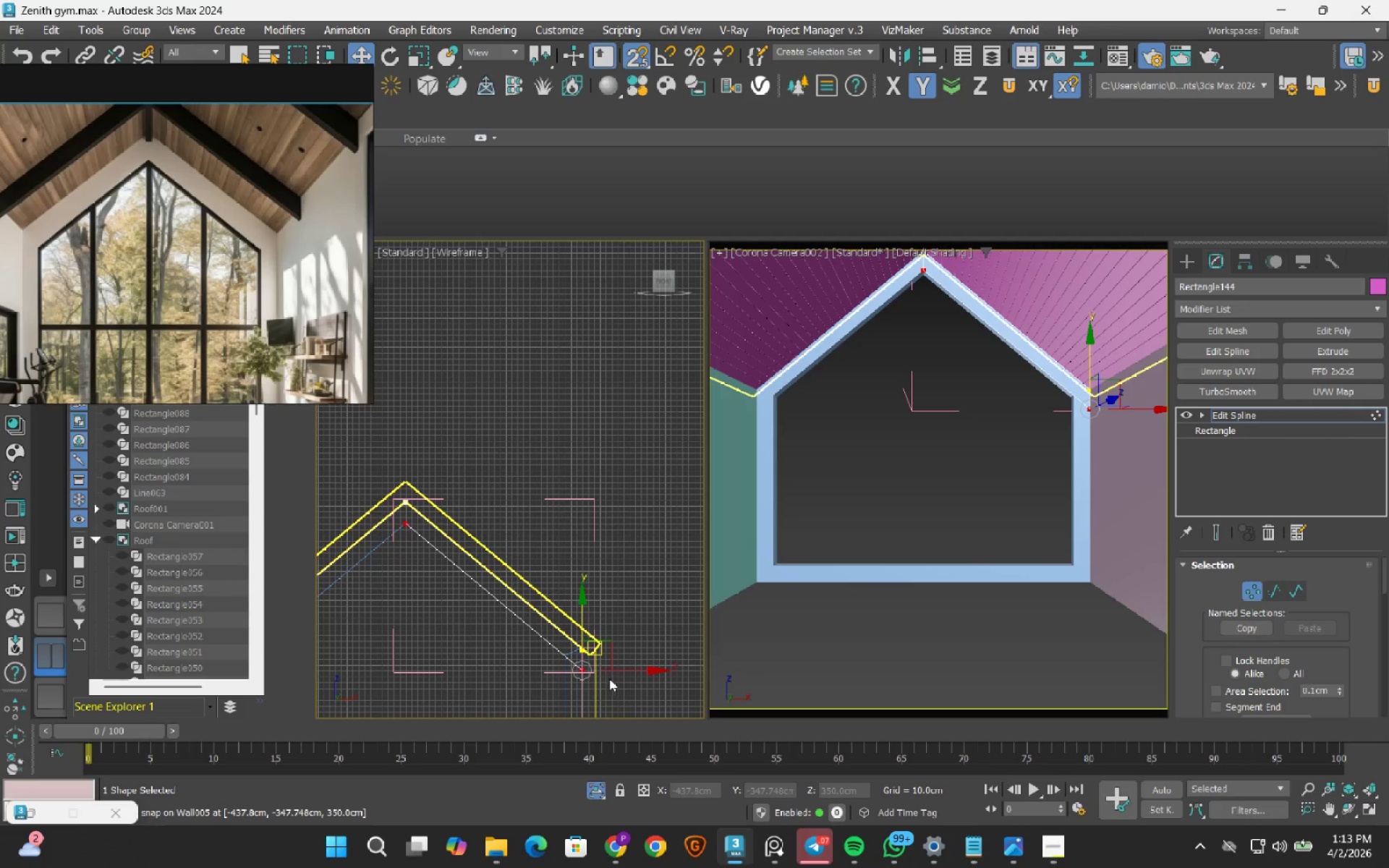 
scroll: coordinate [551, 646], scroll_direction: up, amount: 5.0
 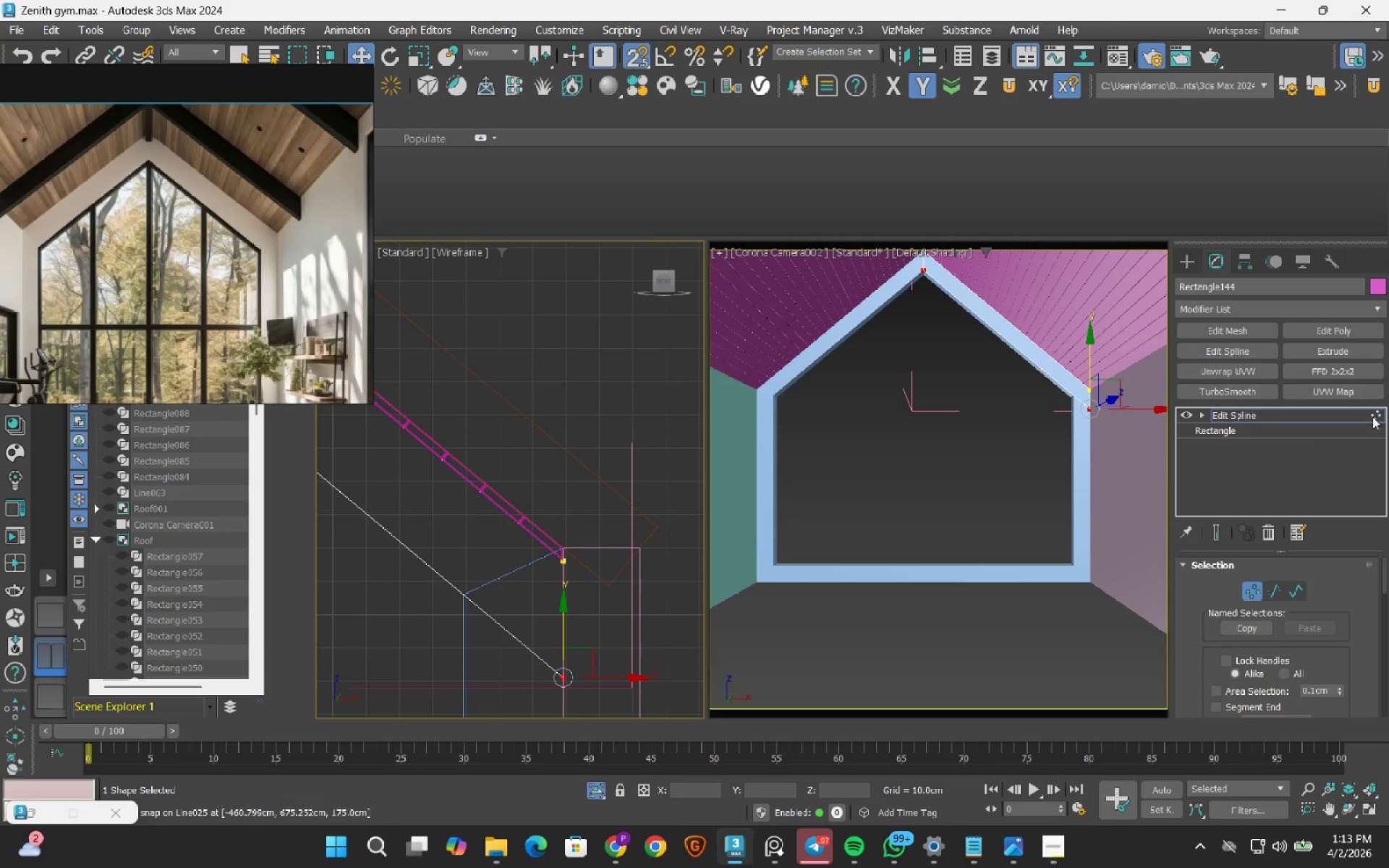 
left_click([1373, 416])
 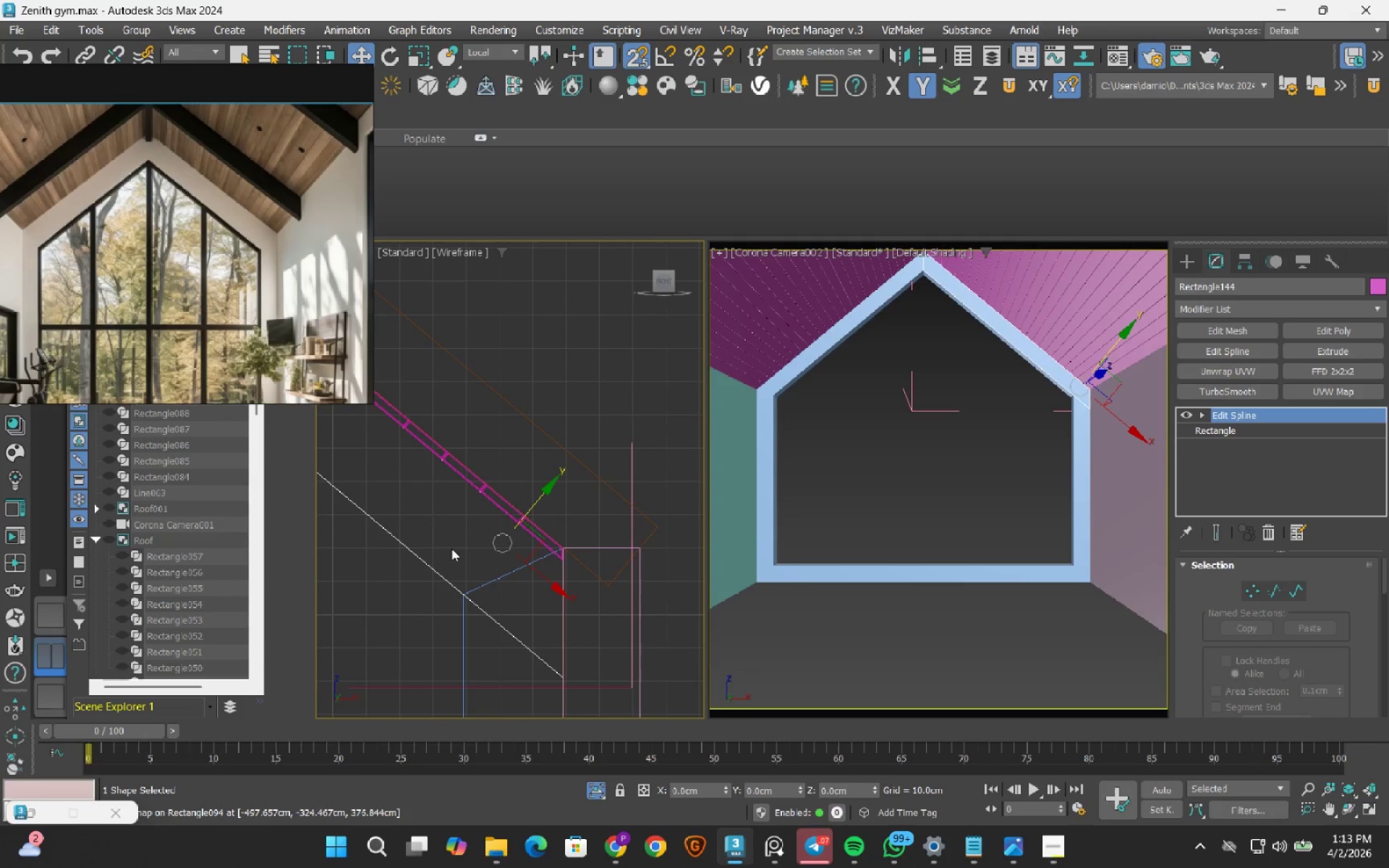 
scroll: coordinate [491, 551], scroll_direction: down, amount: 4.0
 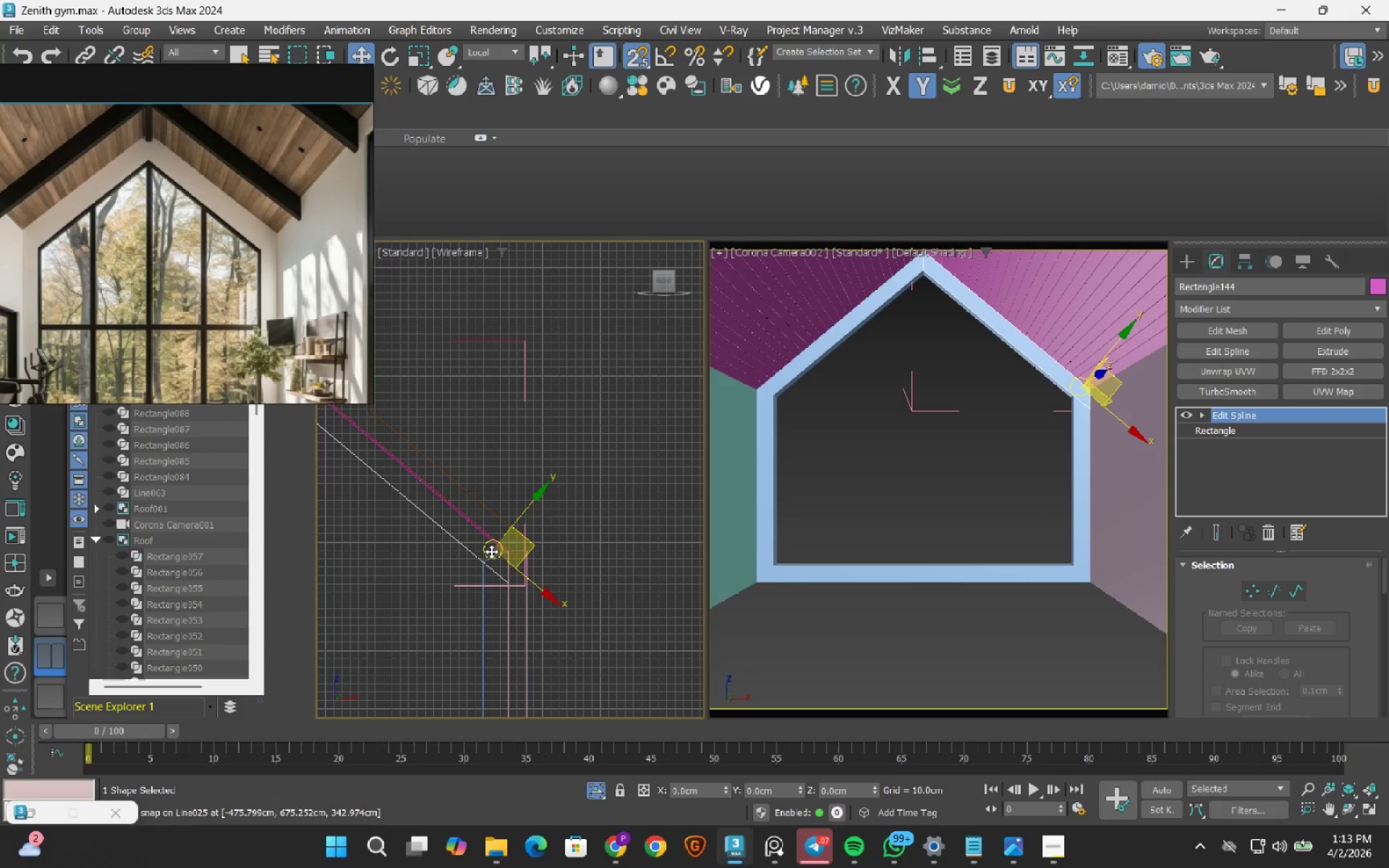 
key(S)
 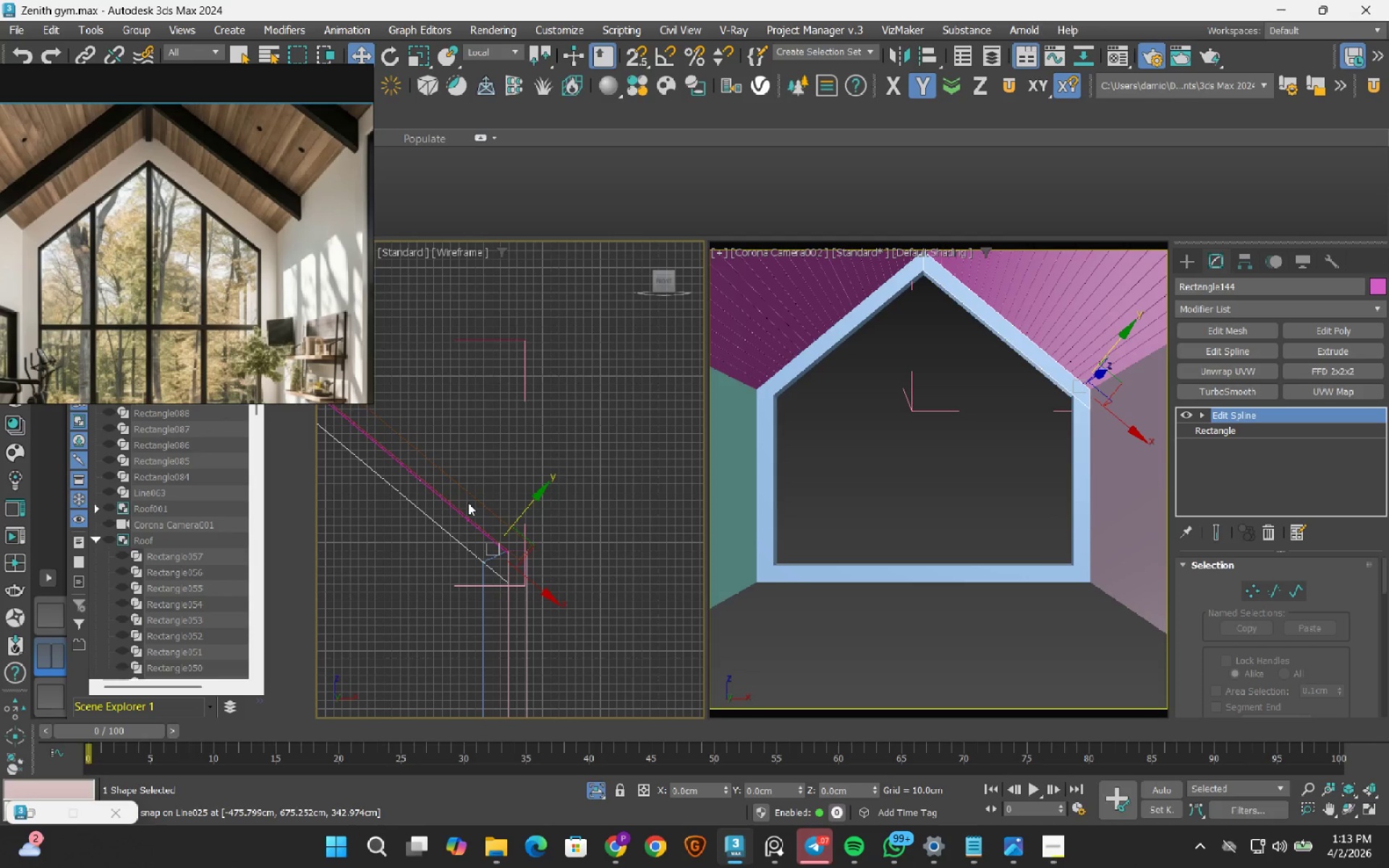 
scroll: coordinate [468, 503], scroll_direction: down, amount: 2.0
 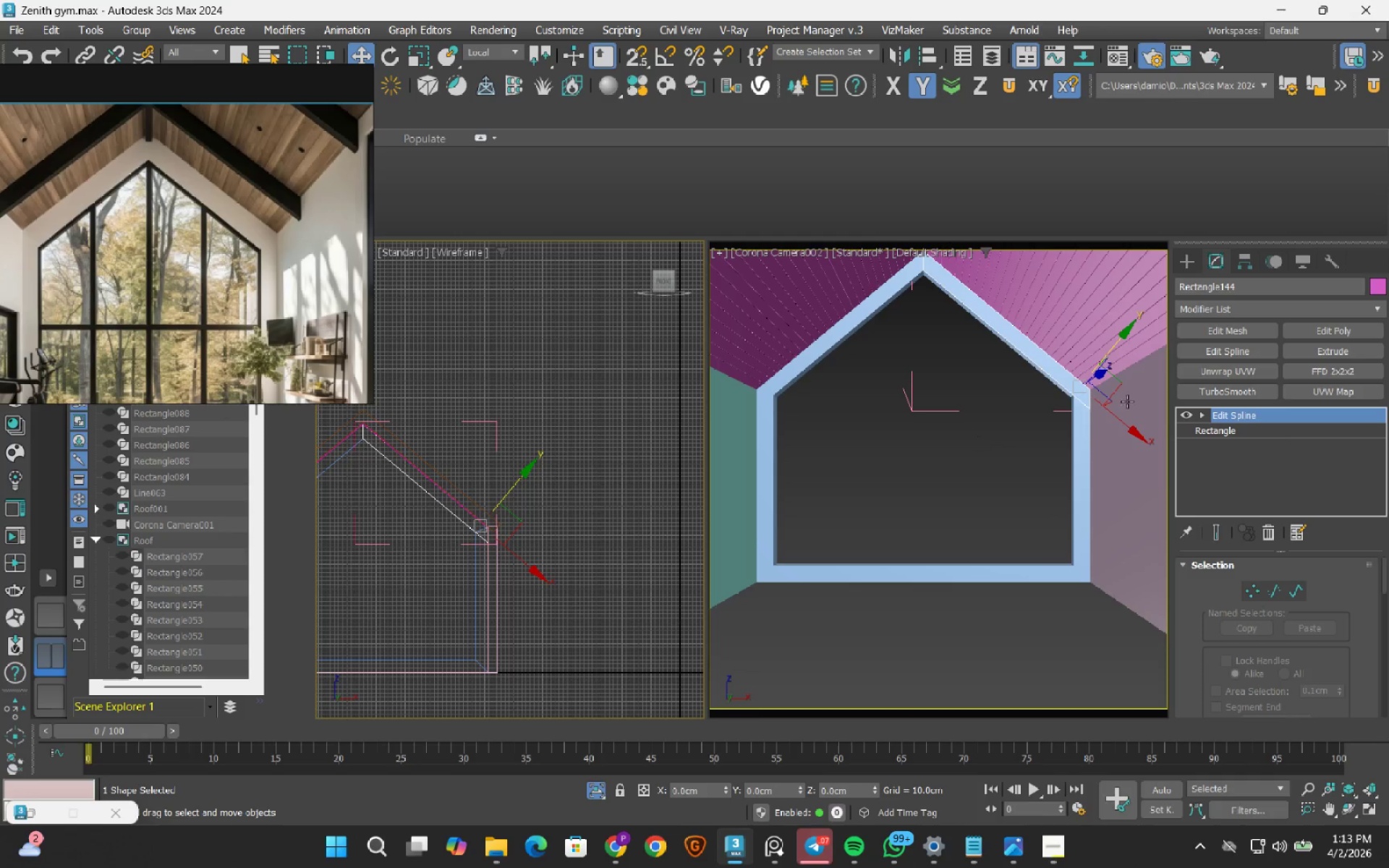 
left_click([1334, 349])
 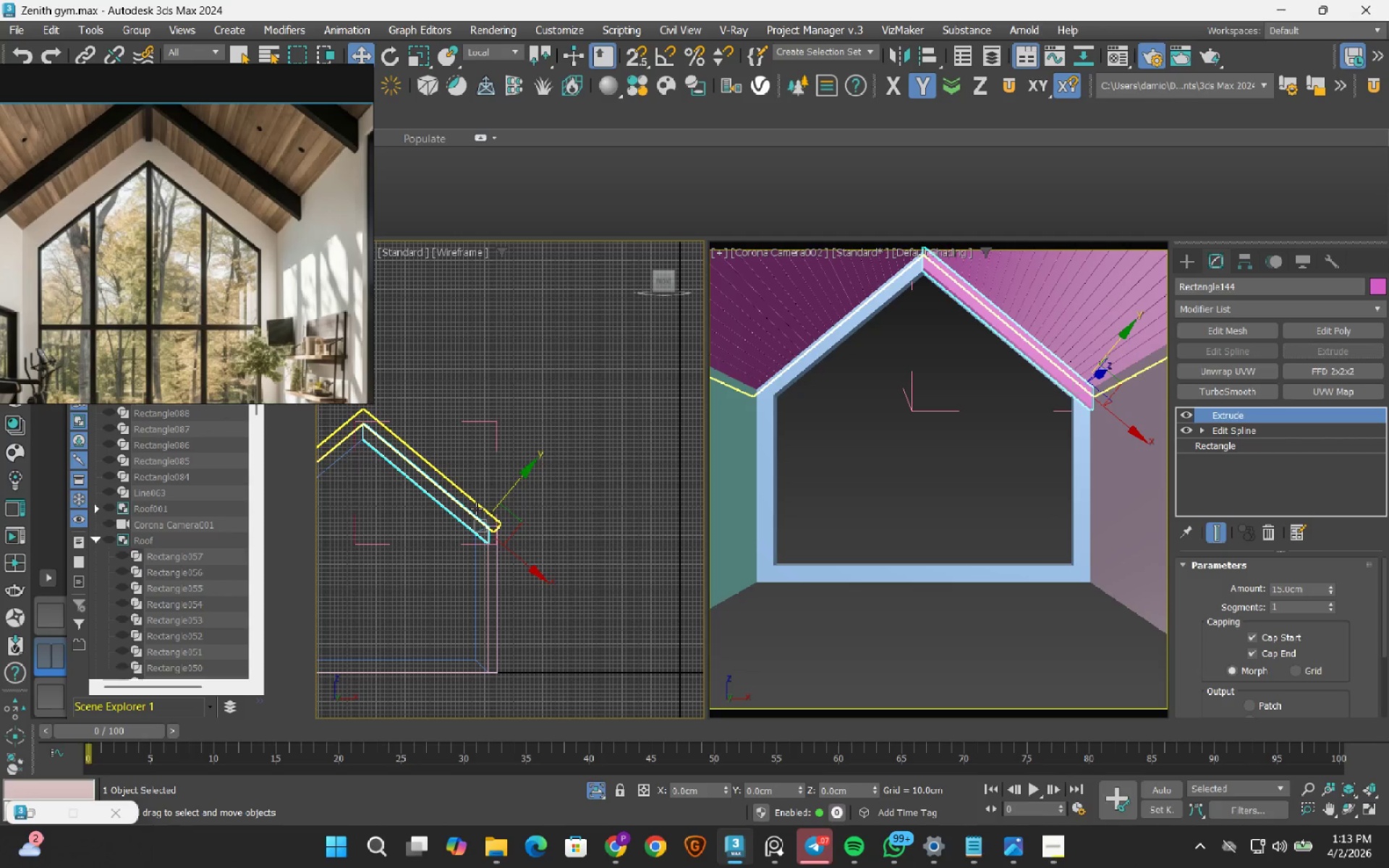 
left_click([493, 56])
 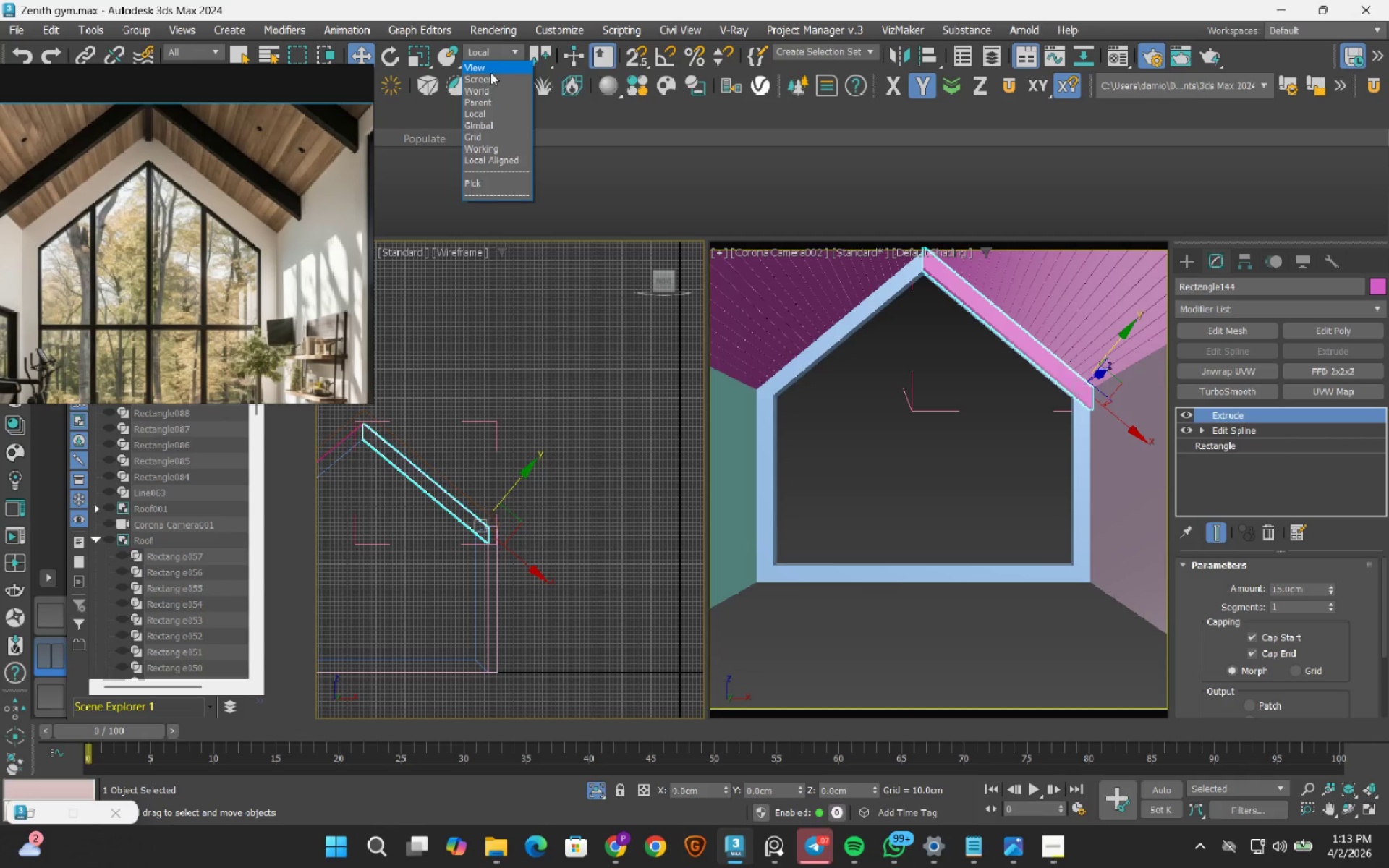 
left_click([490, 72])
 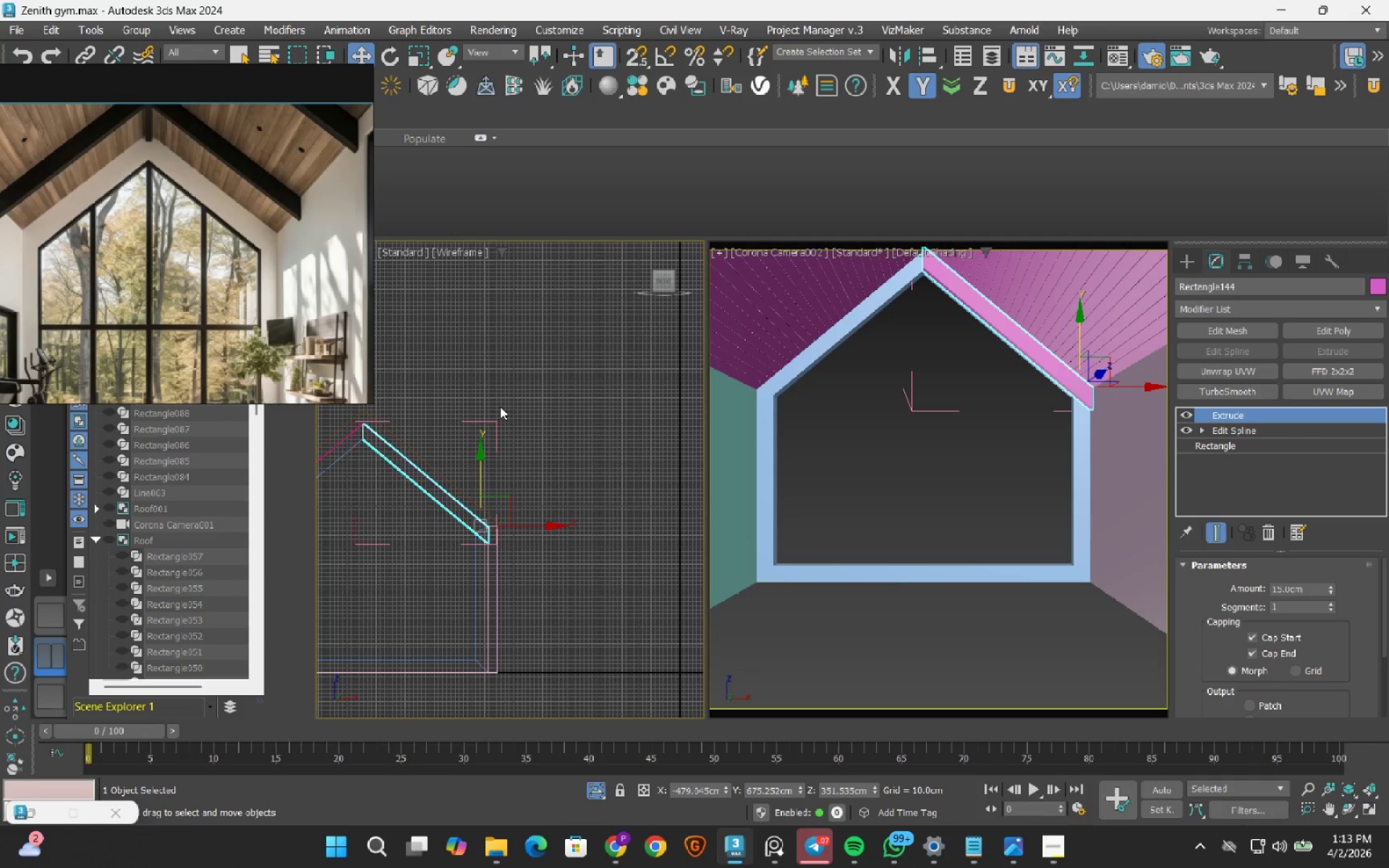 
key(T)
 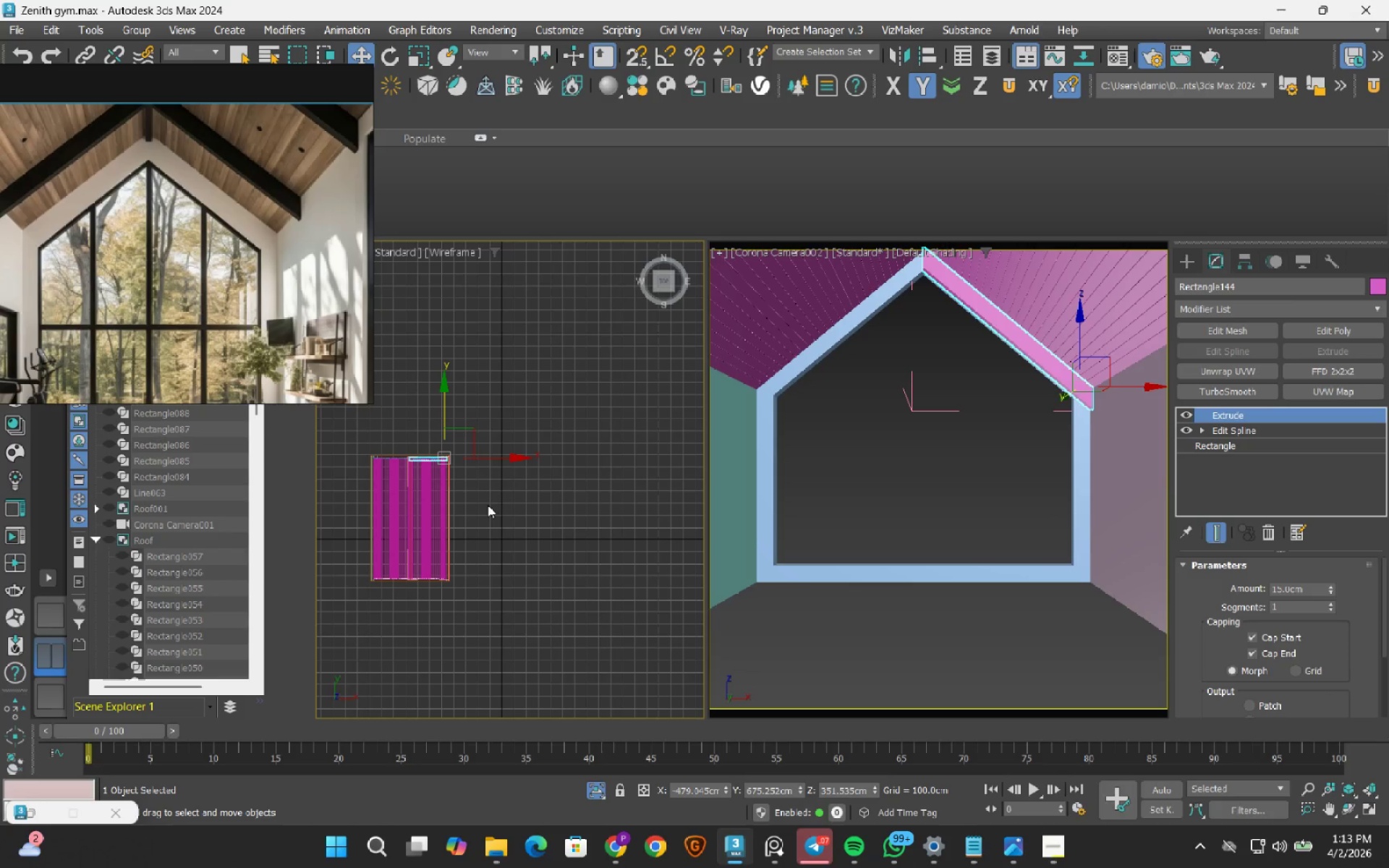 
left_click([558, 511])
 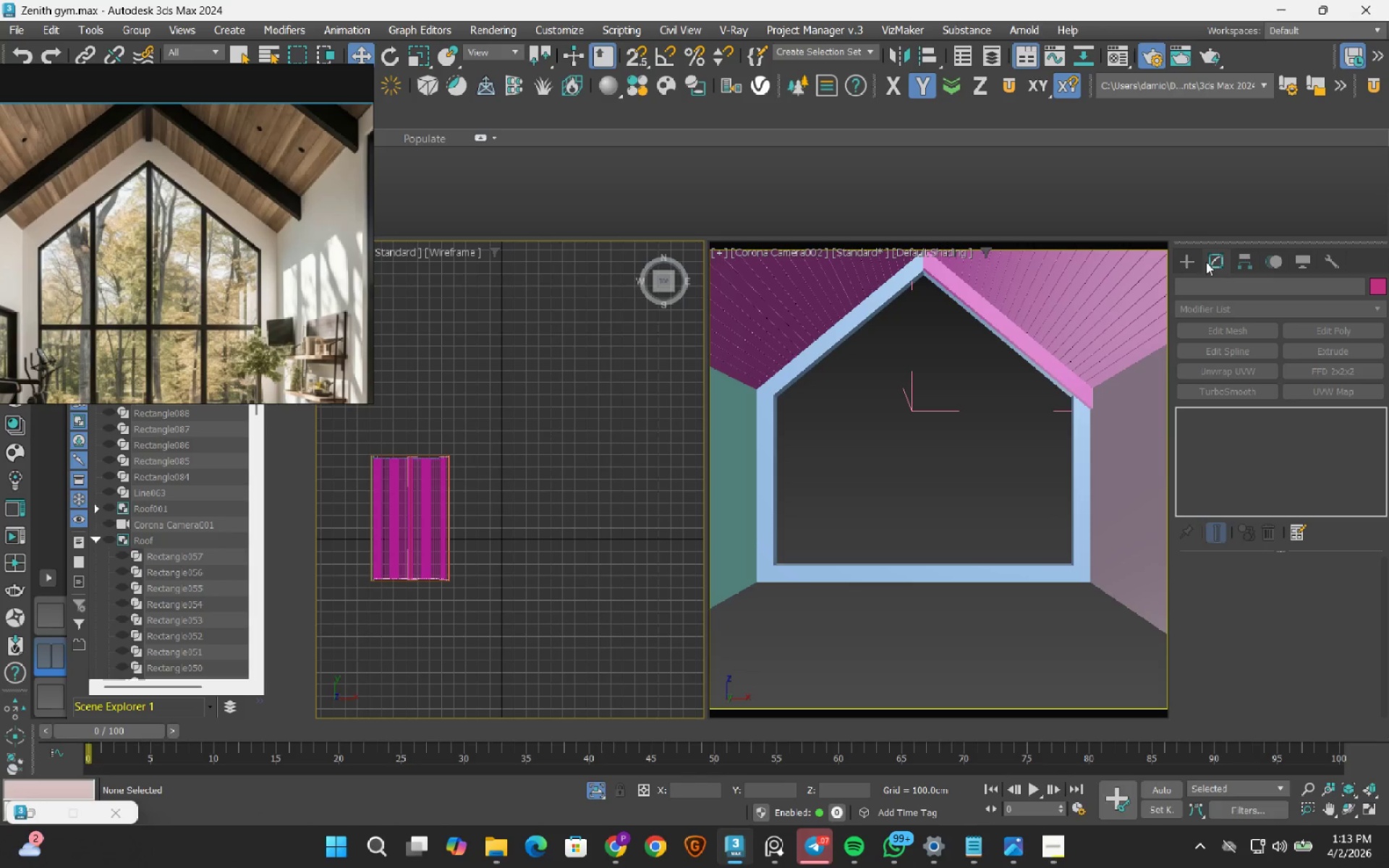 
left_click([1195, 256])
 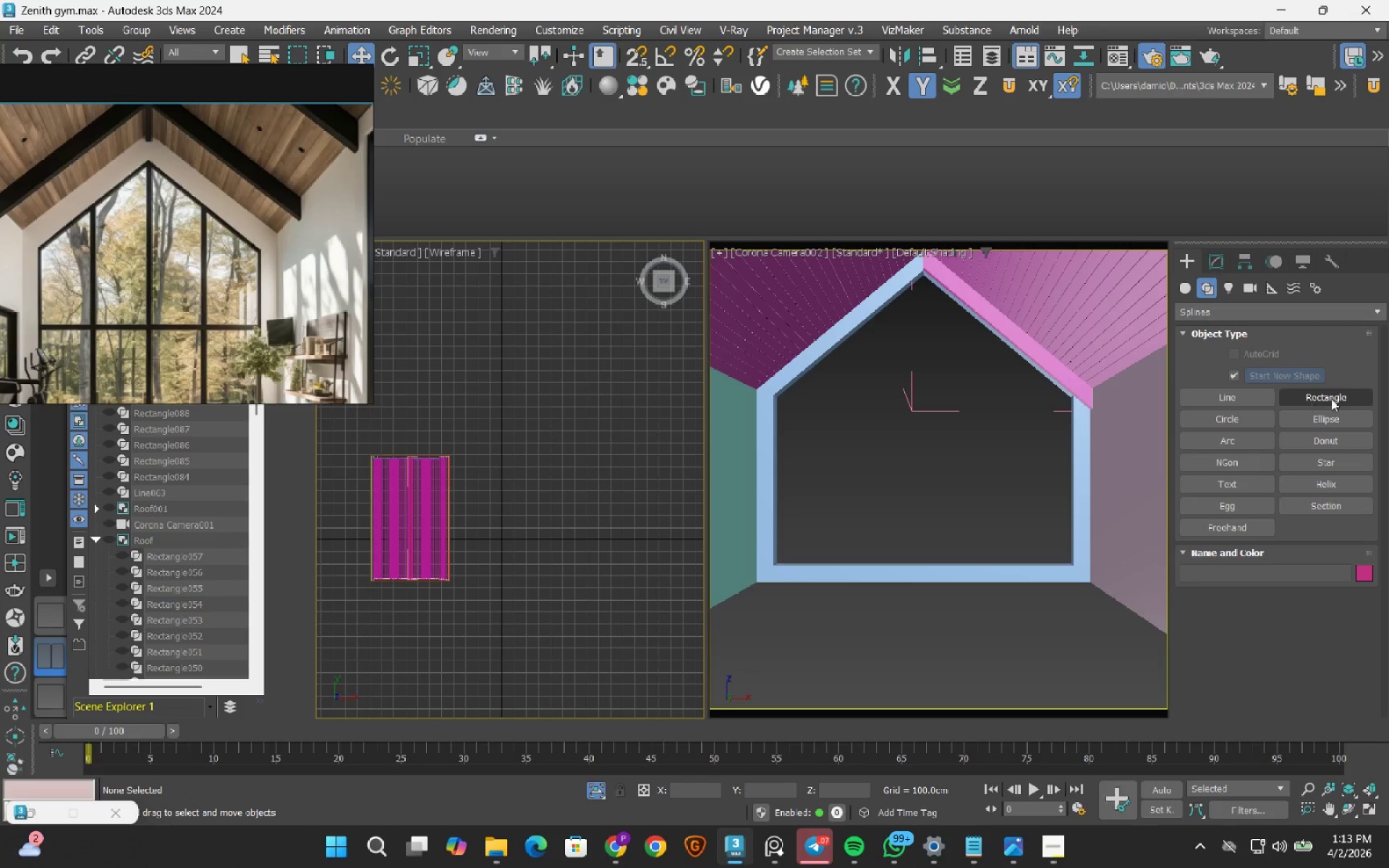 
left_click_drag(start_coordinate=[1331, 399], to_coordinate=[1314, 399])
 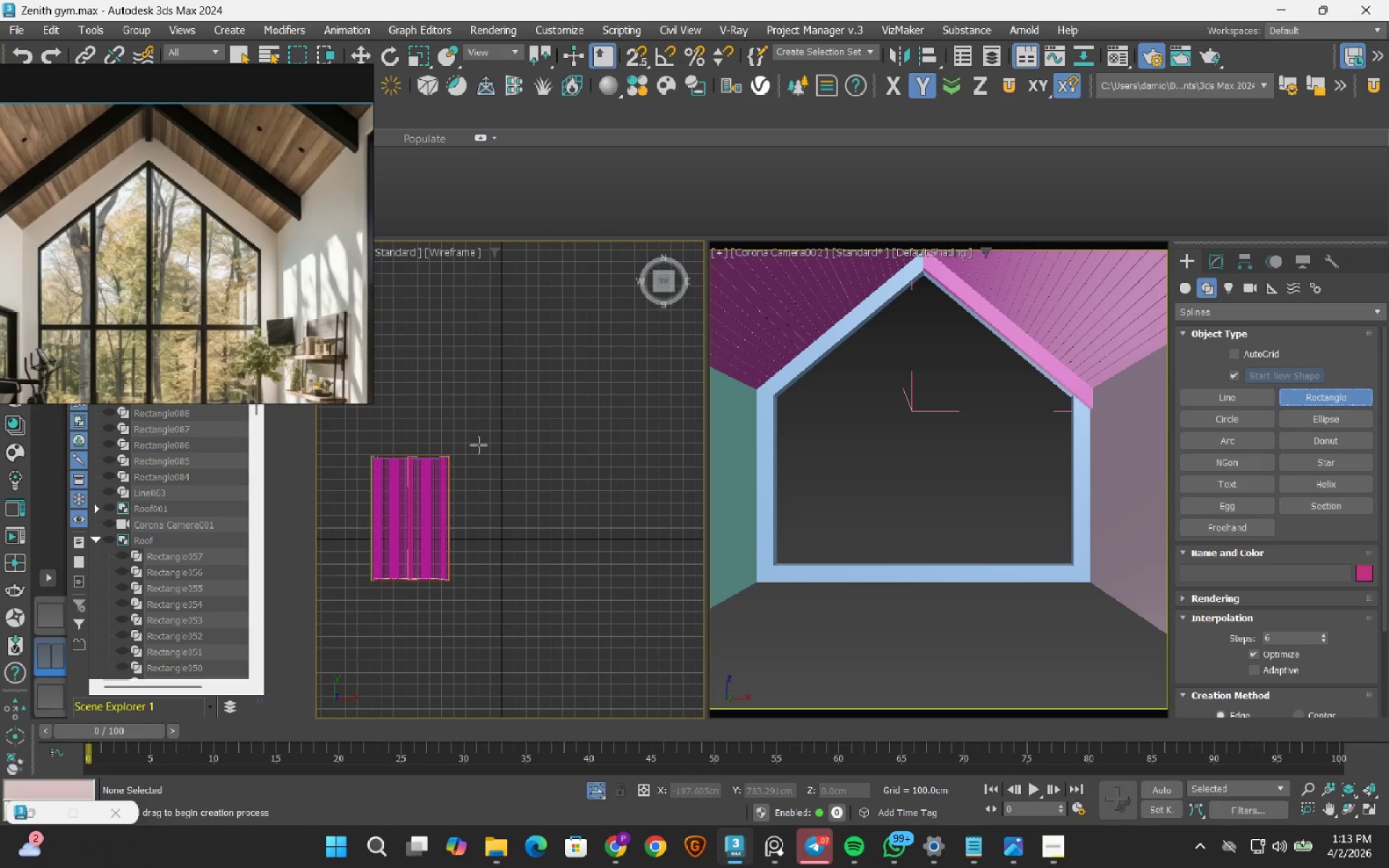 
left_click_drag(start_coordinate=[472, 454], to_coordinate=[543, 581])
 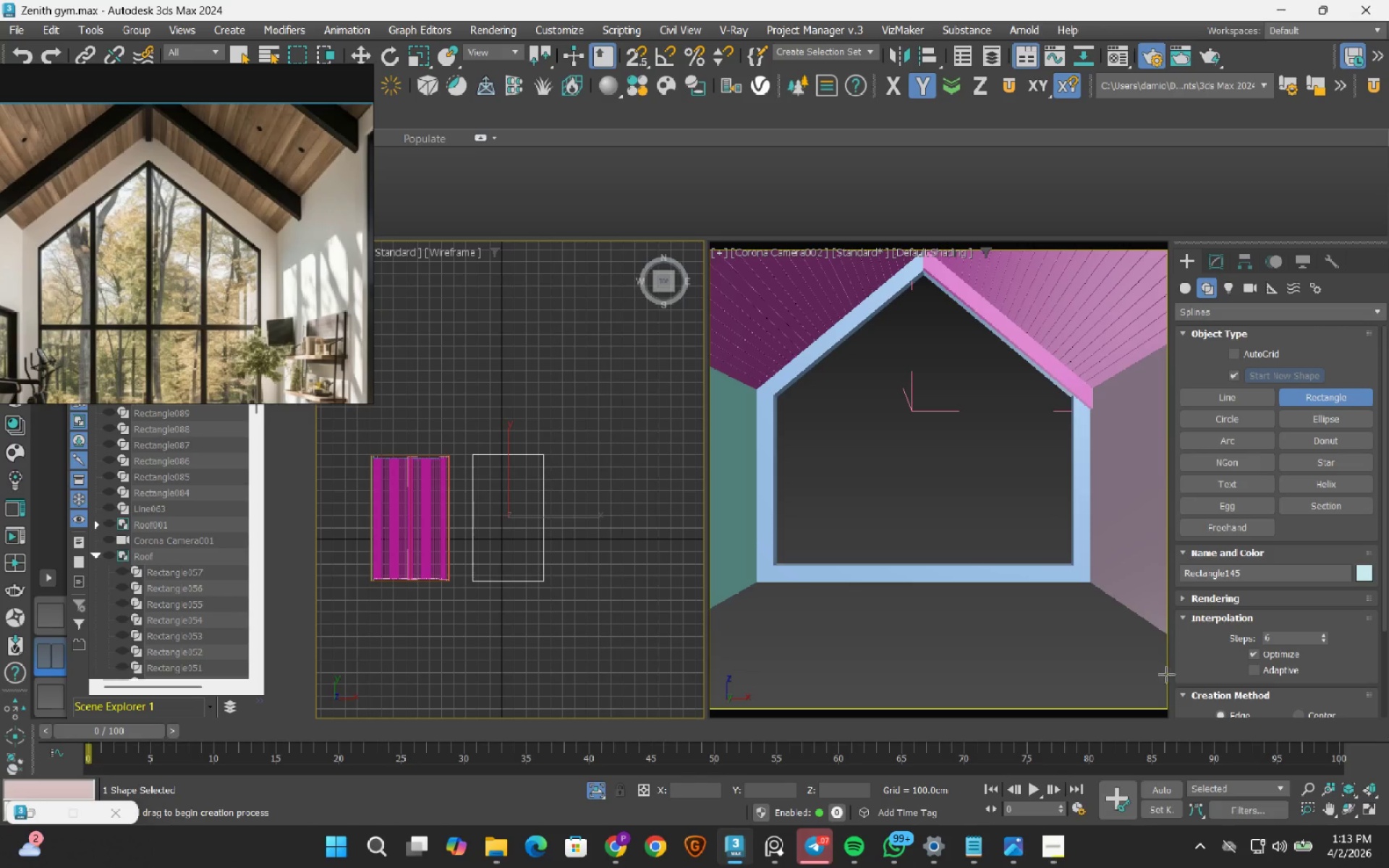 
scroll: coordinate [1192, 702], scroll_direction: down, amount: 8.0
 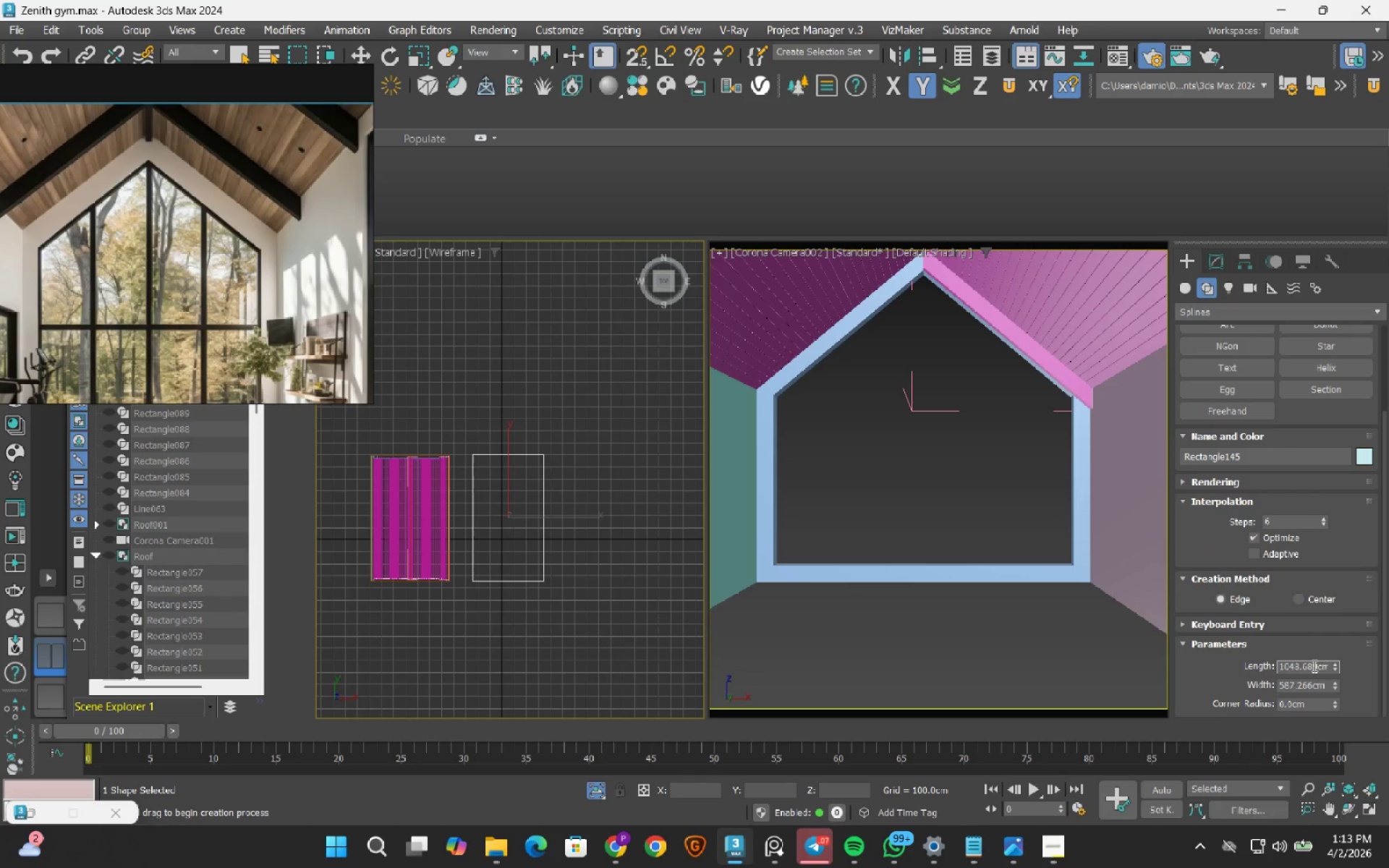 
double_click([1313, 665])
 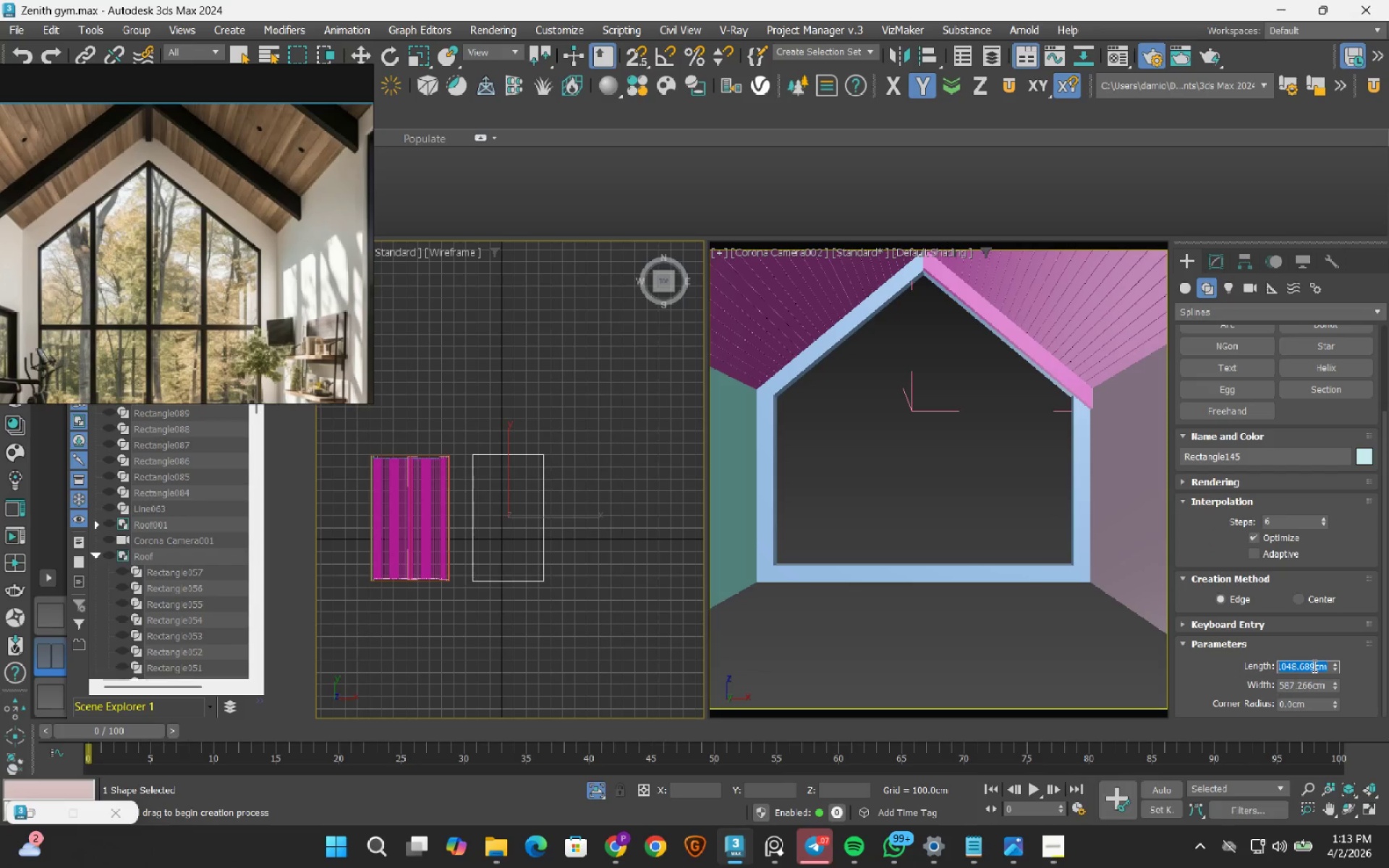 
key(Numpad1)
 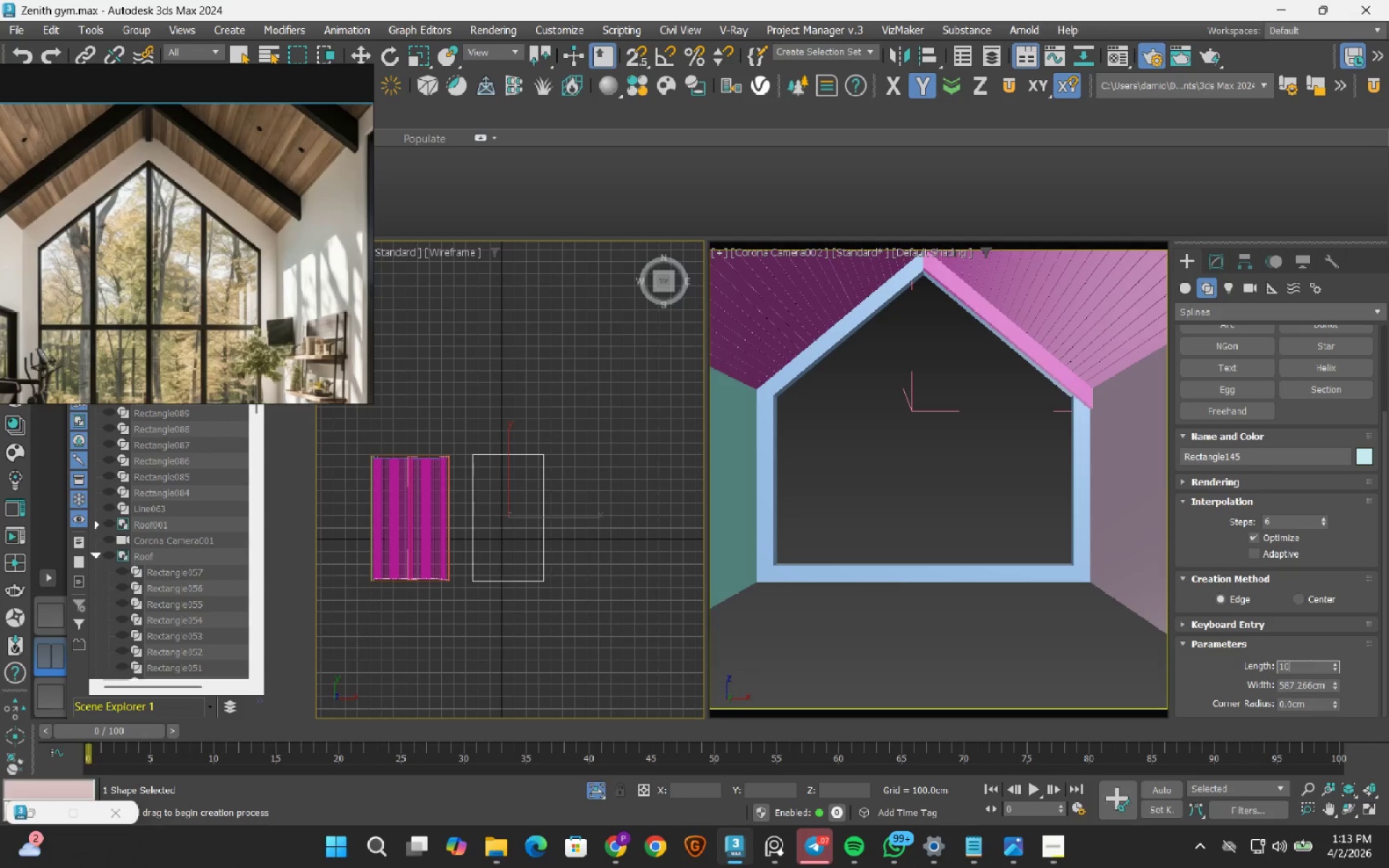 
key(Numpad0)
 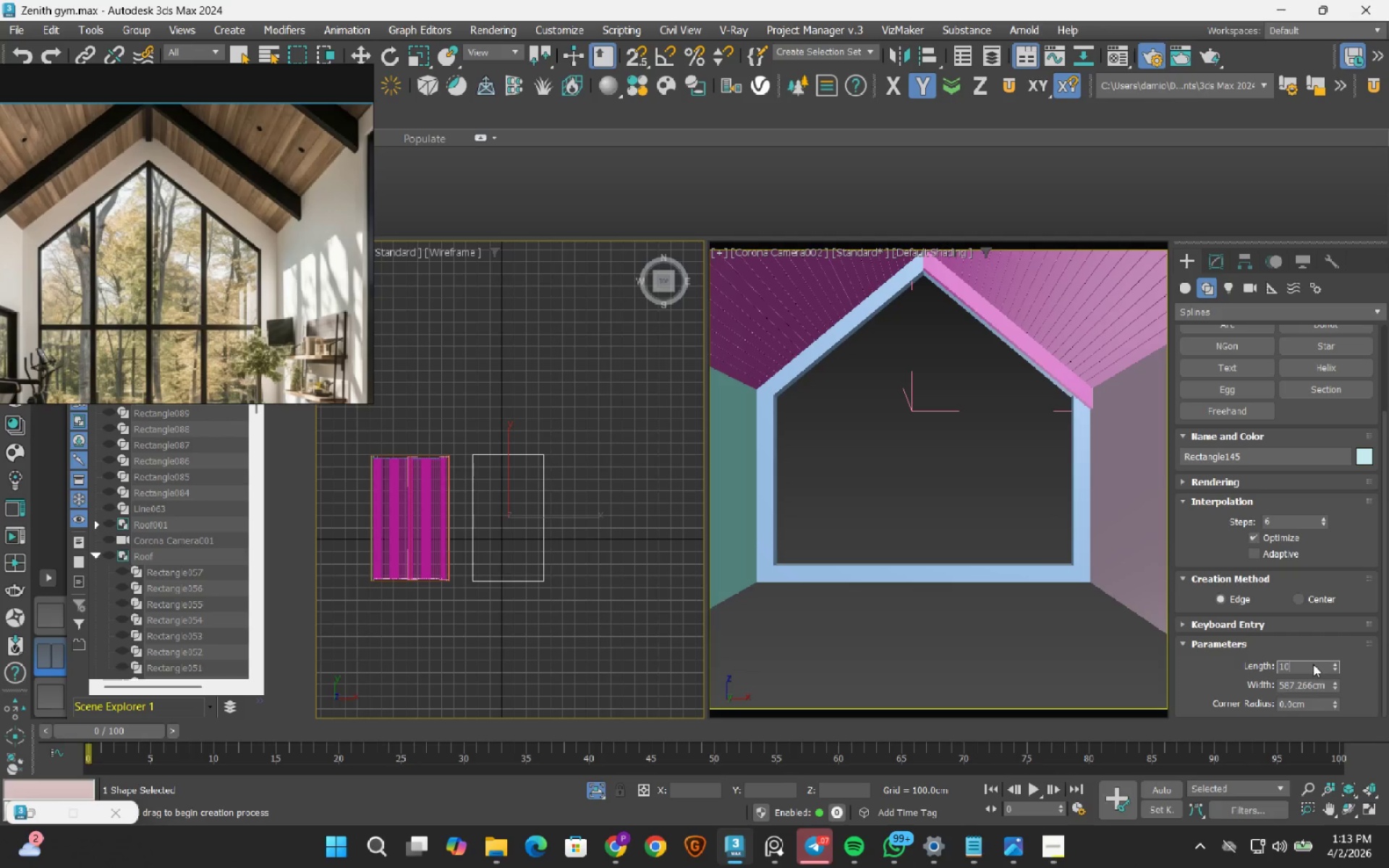 
key(Numpad0)
 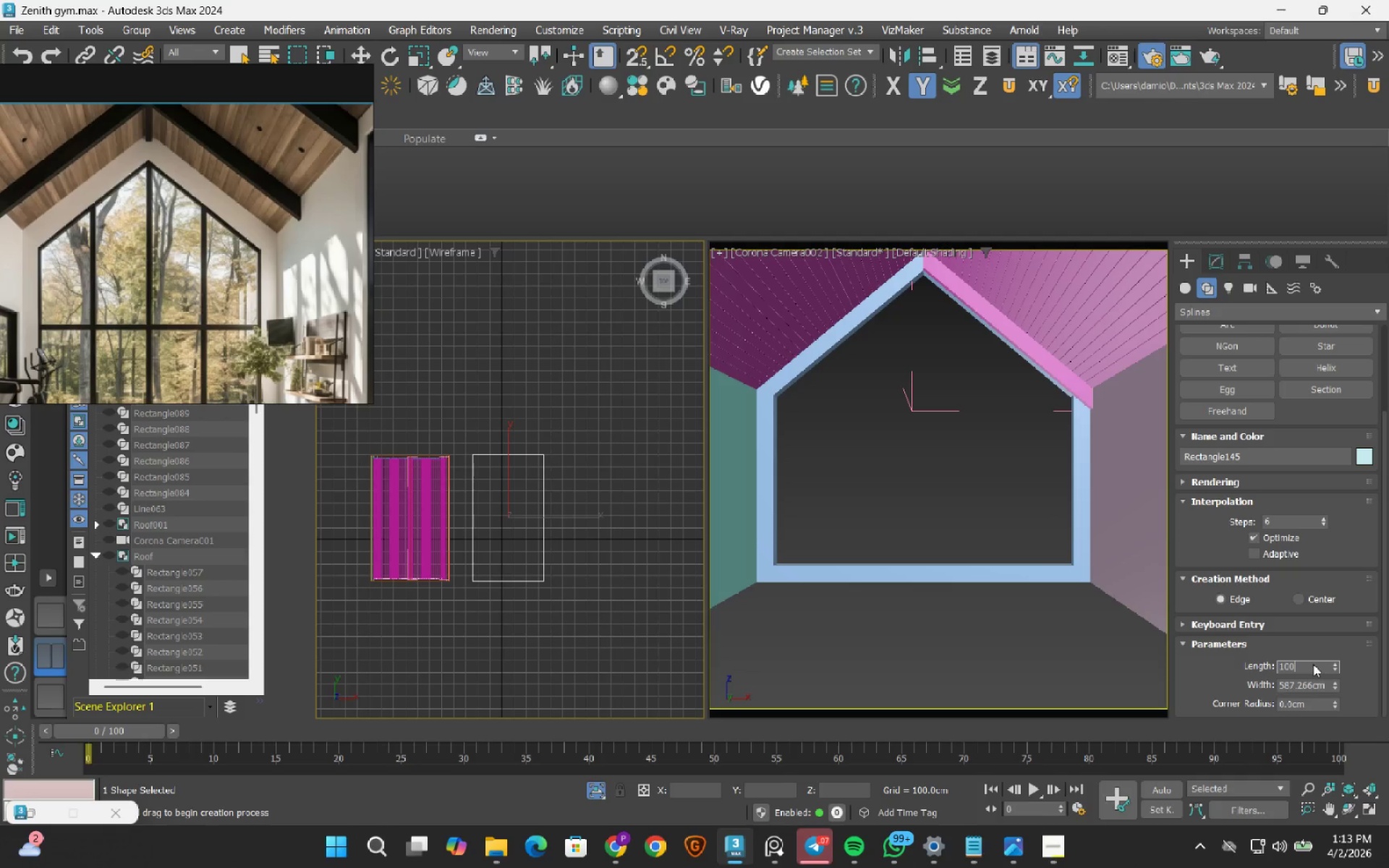 
key(Numpad0)
 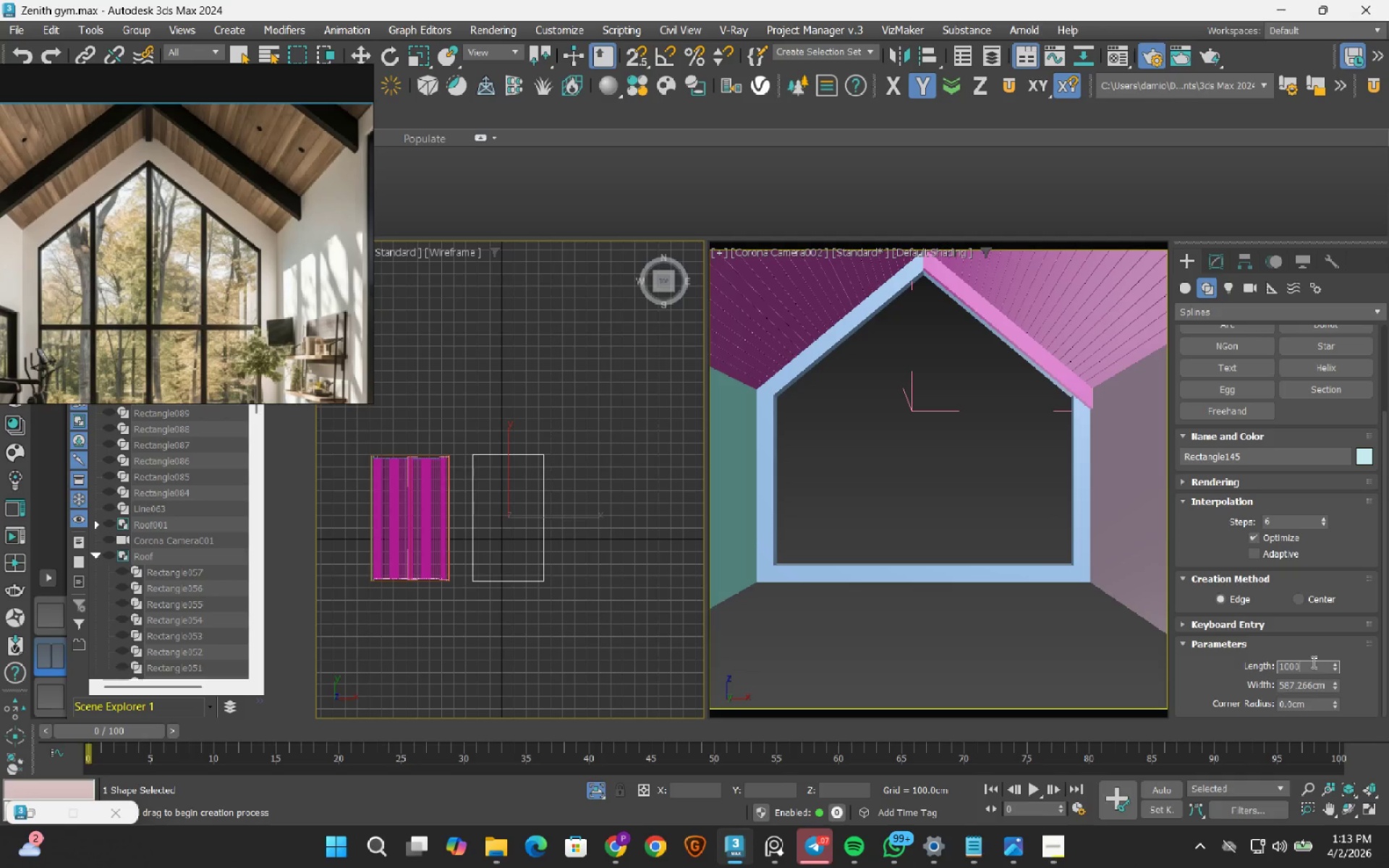 
key(NumpadEnter)
 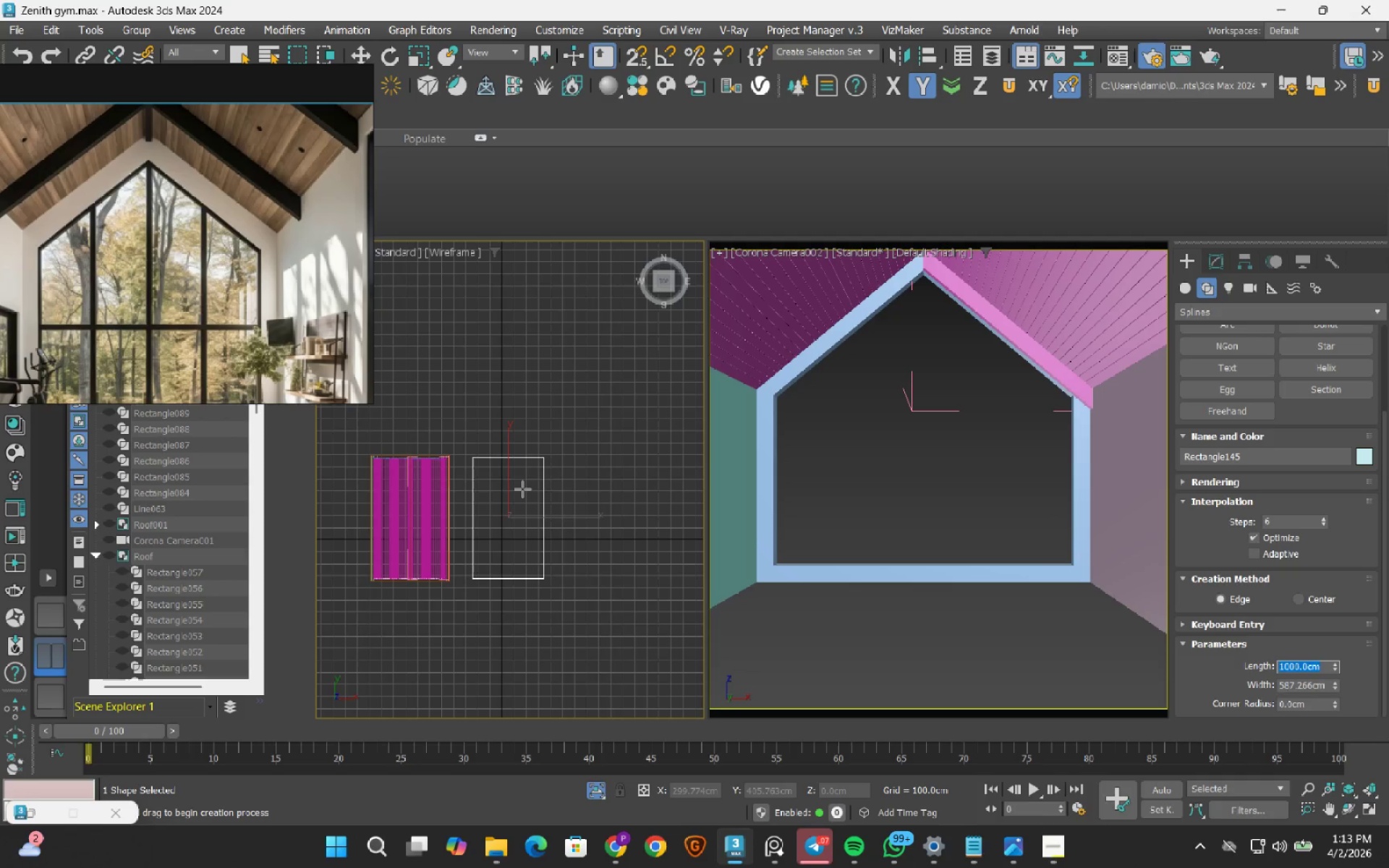 
scroll: coordinate [518, 488], scroll_direction: up, amount: 2.0
 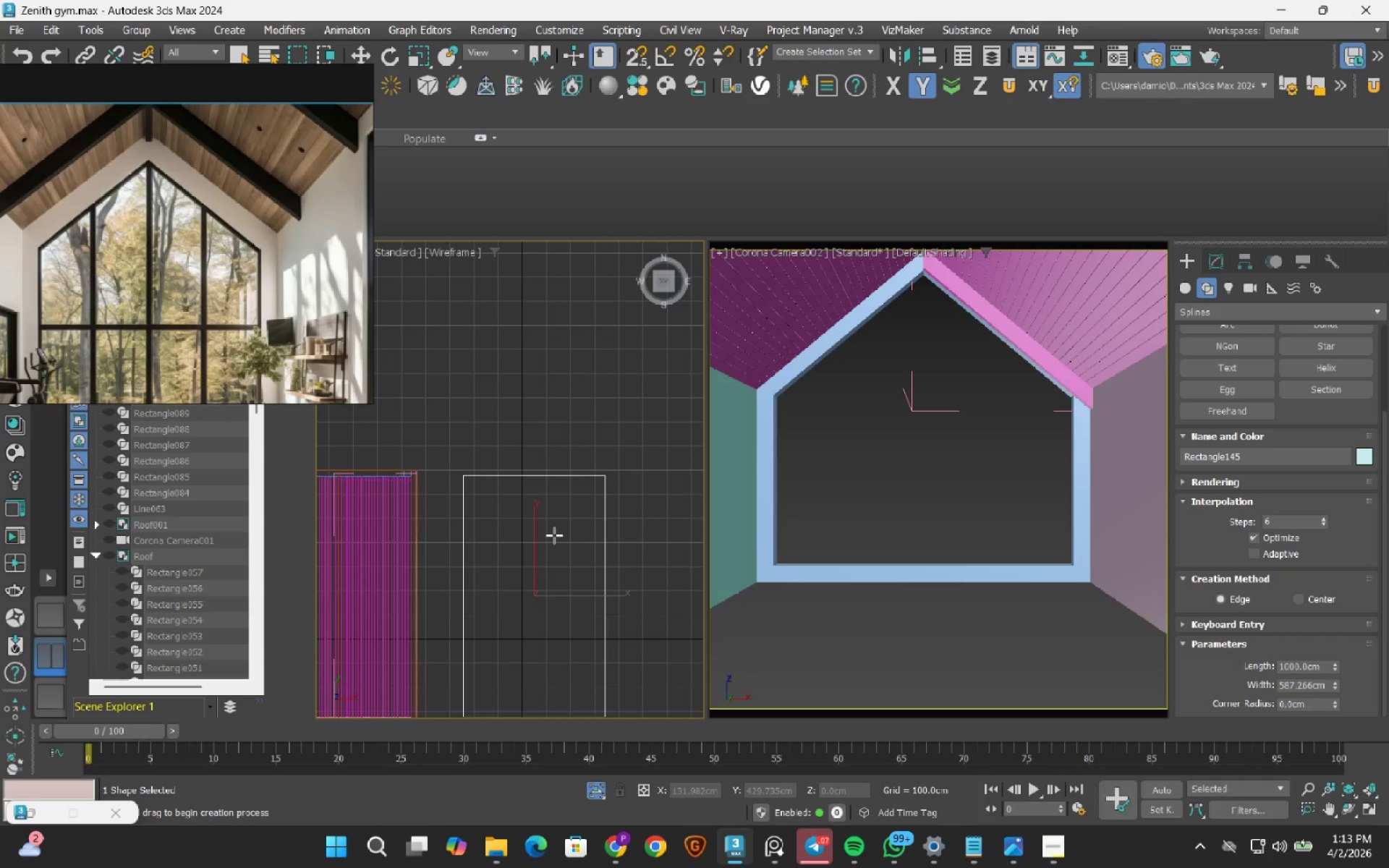 
type(ws)
 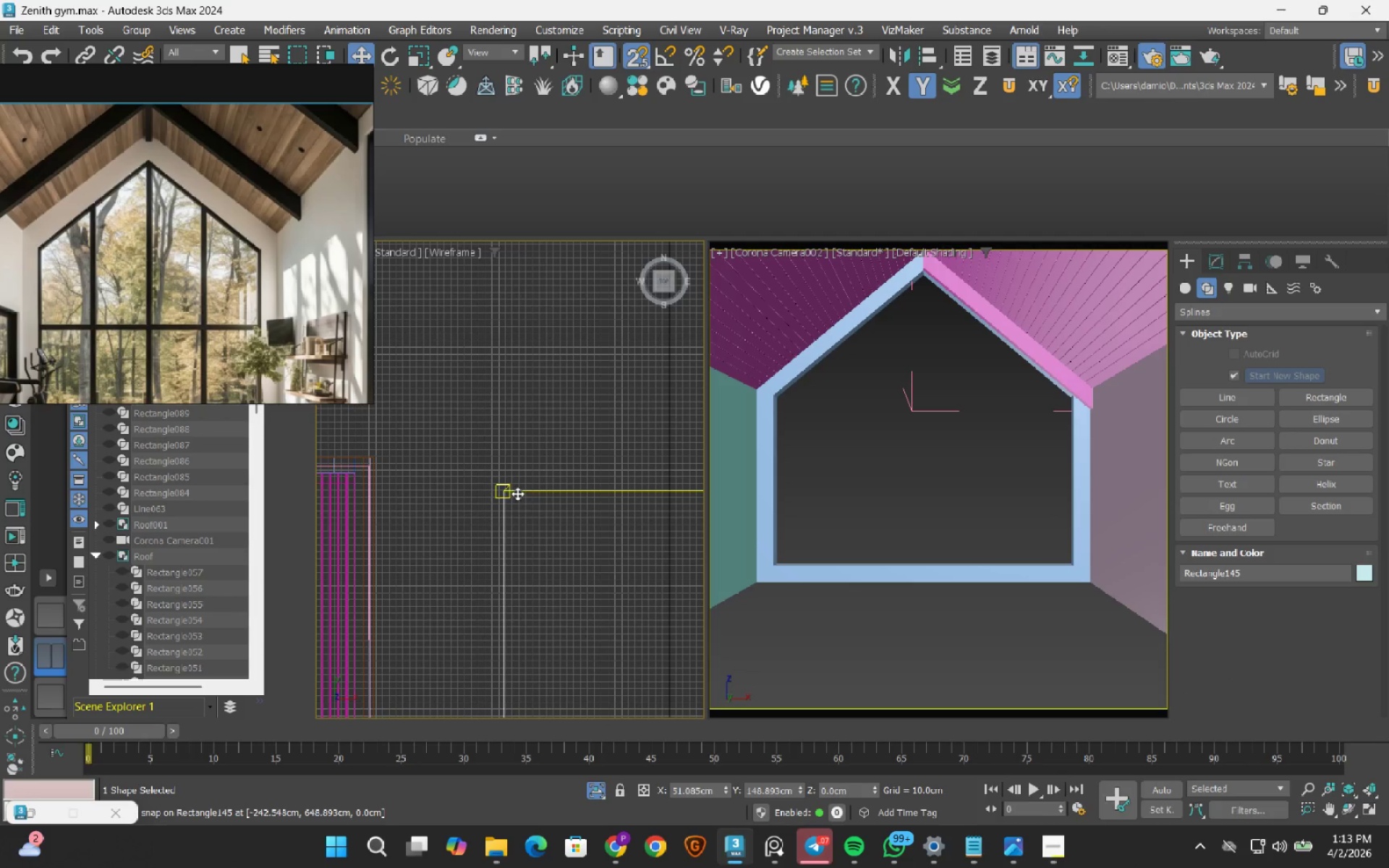 
left_click_drag(start_coordinate=[538, 525], to_coordinate=[534, 532])
 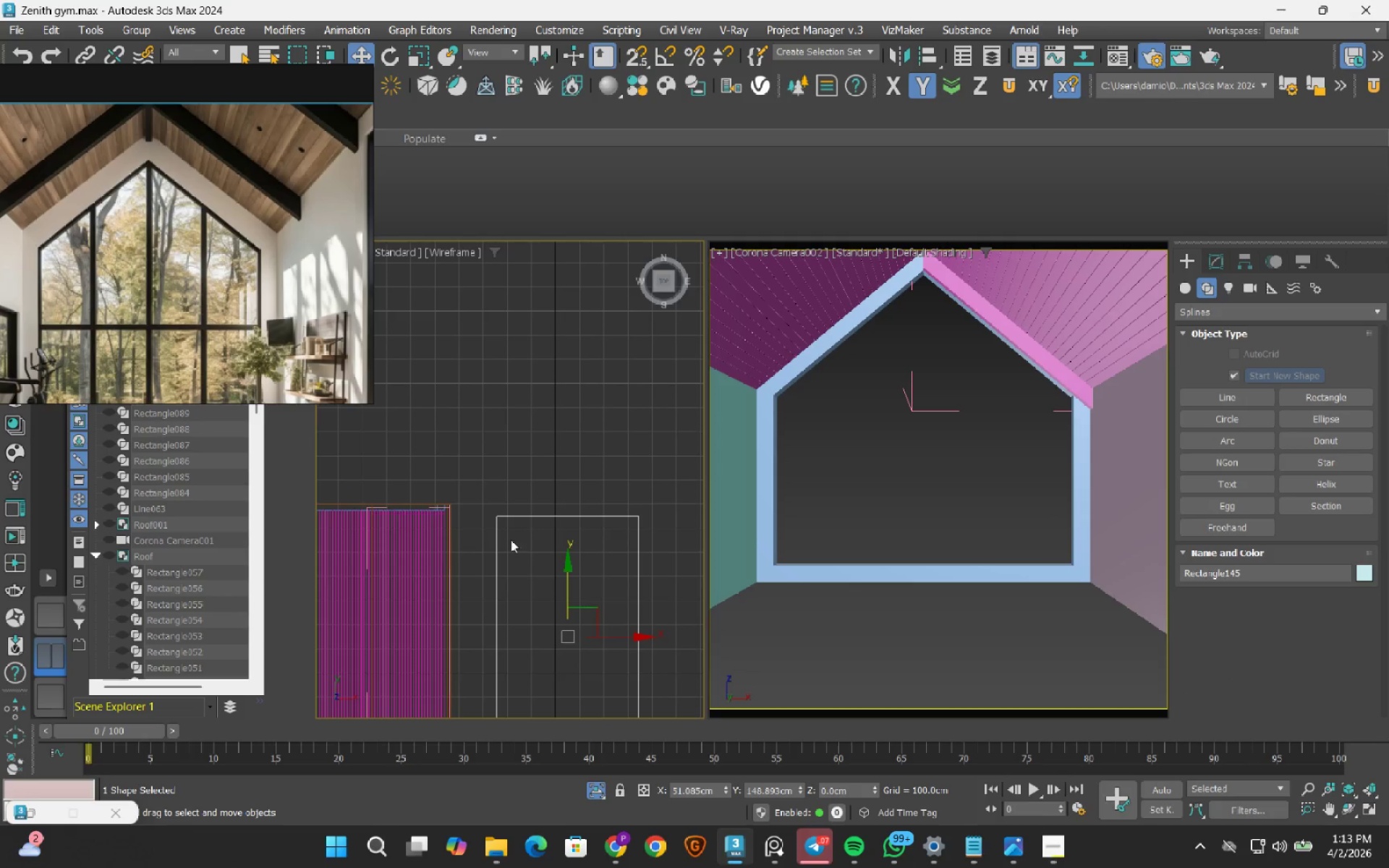 
scroll: coordinate [493, 530], scroll_direction: up, amount: 3.0
 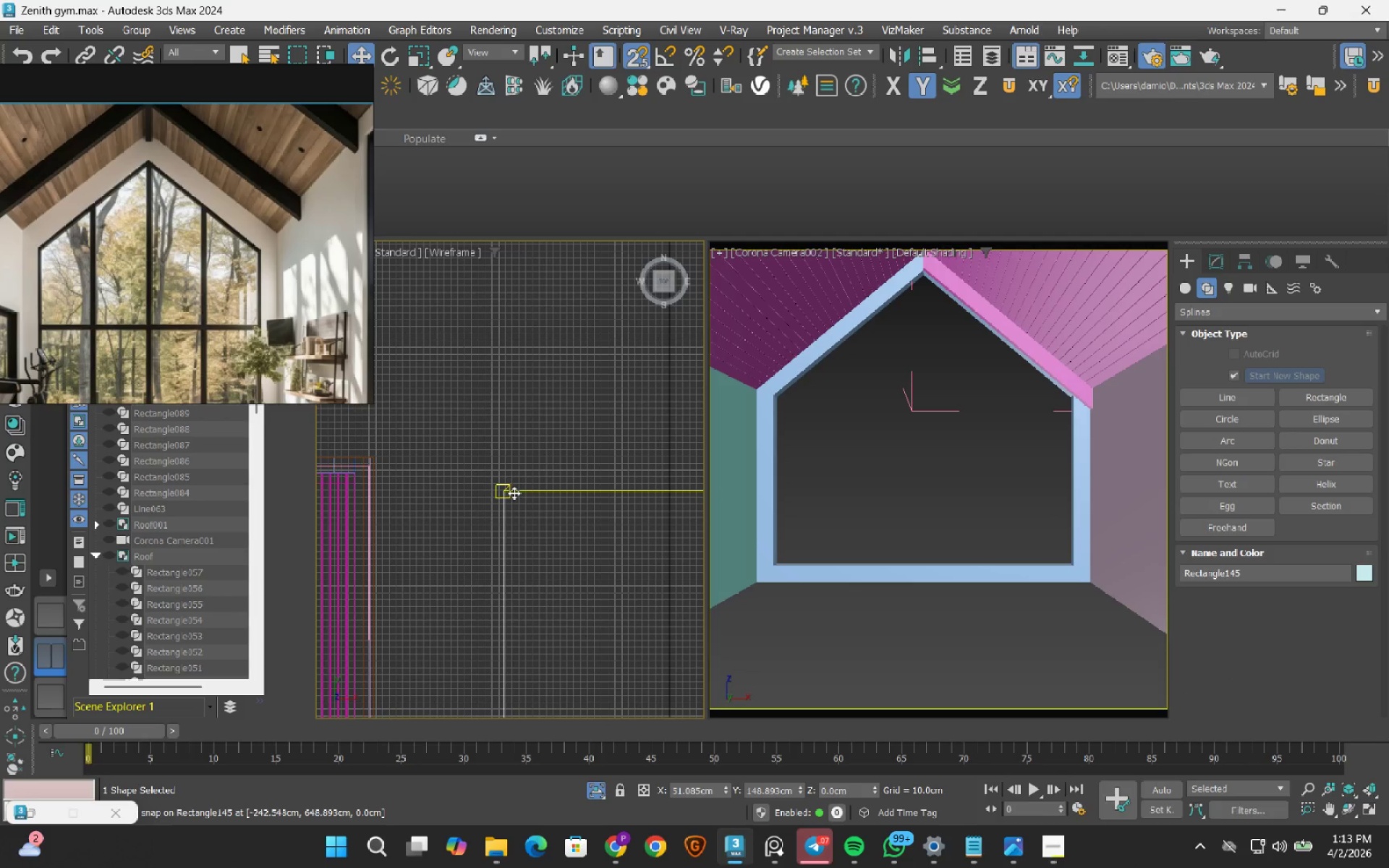 
left_click_drag(start_coordinate=[510, 493], to_coordinate=[441, 513])
 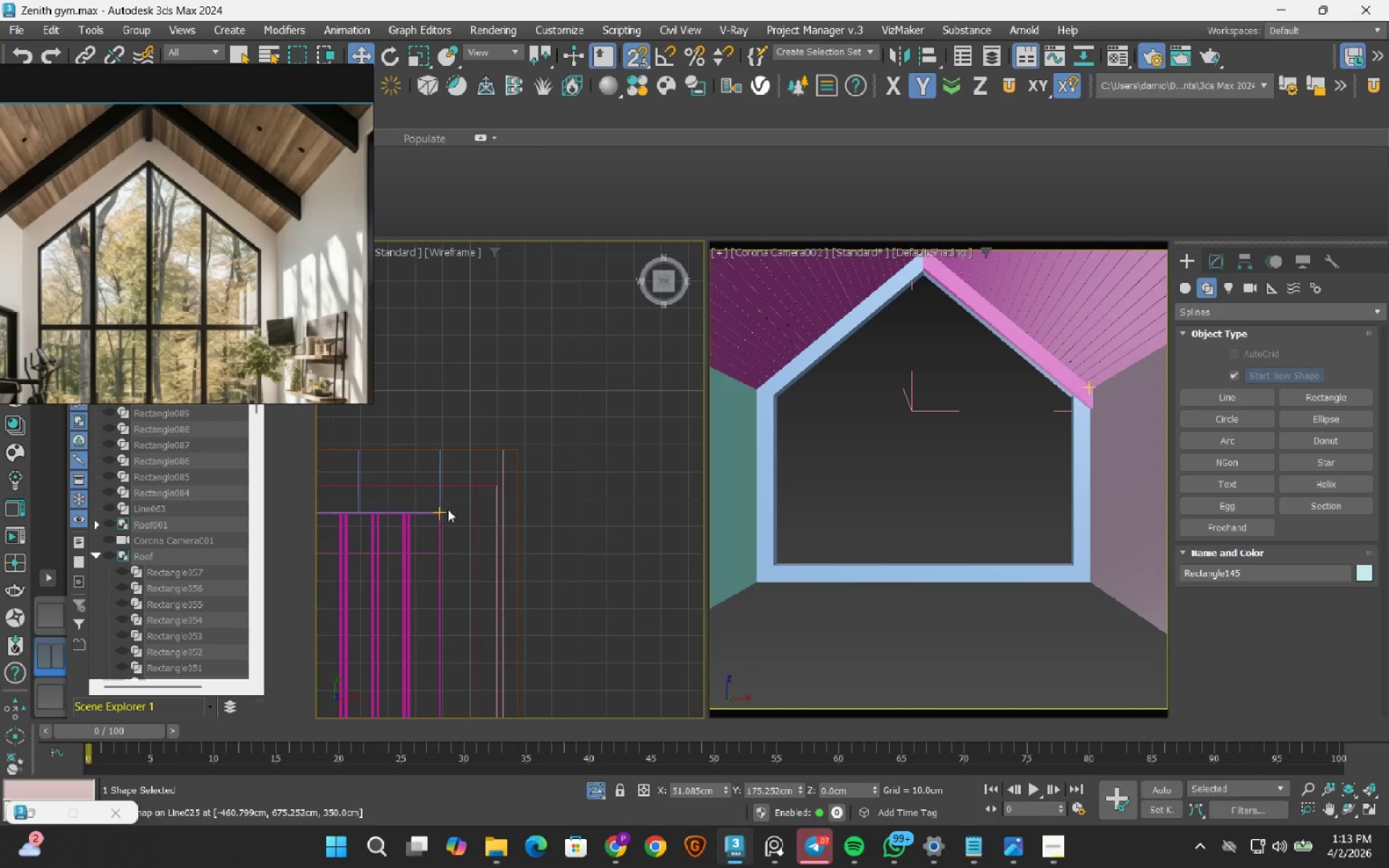 
scroll: coordinate [482, 482], scroll_direction: up, amount: 14.0
 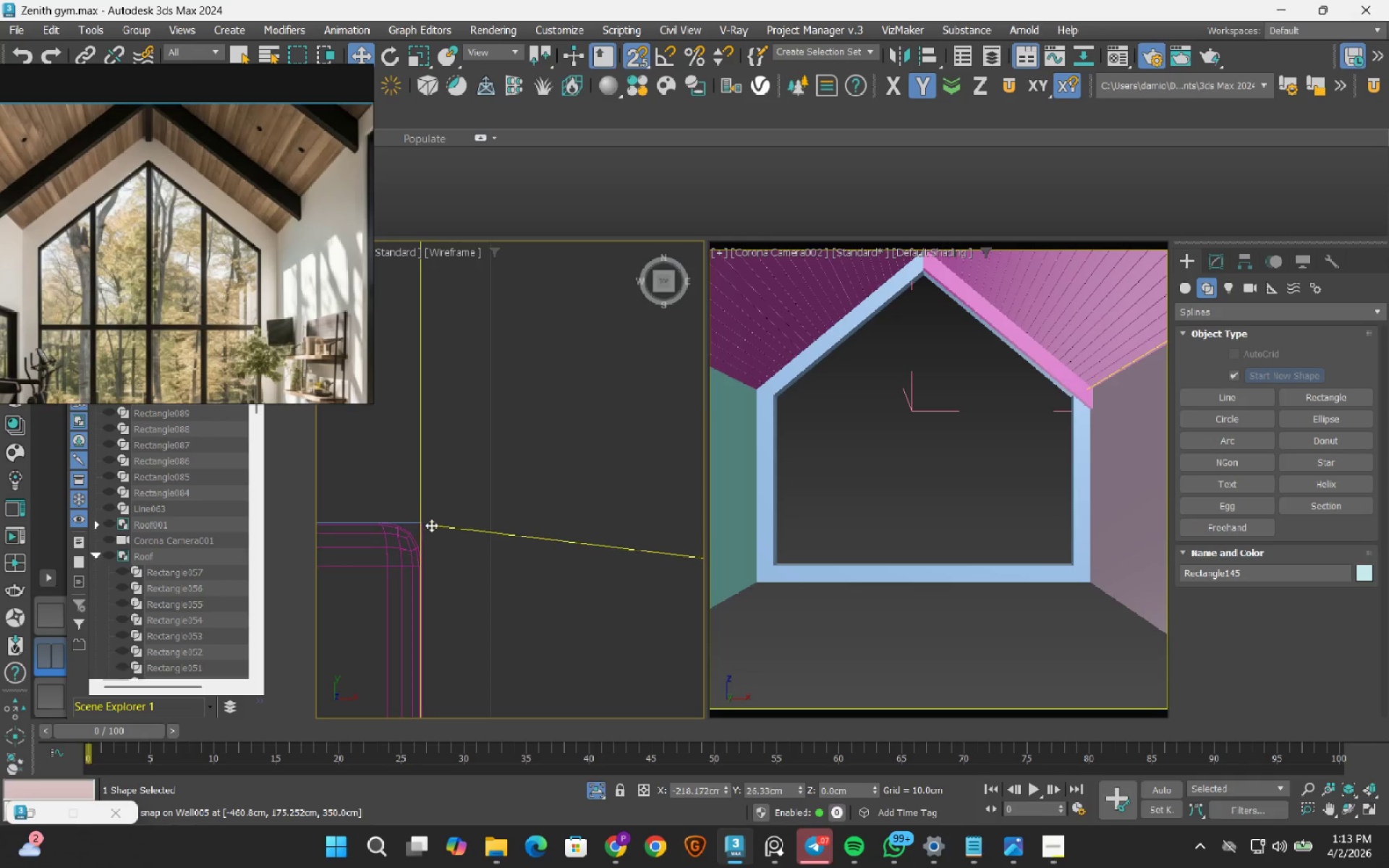 
scroll: coordinate [569, 499], scroll_direction: down, amount: 19.0
 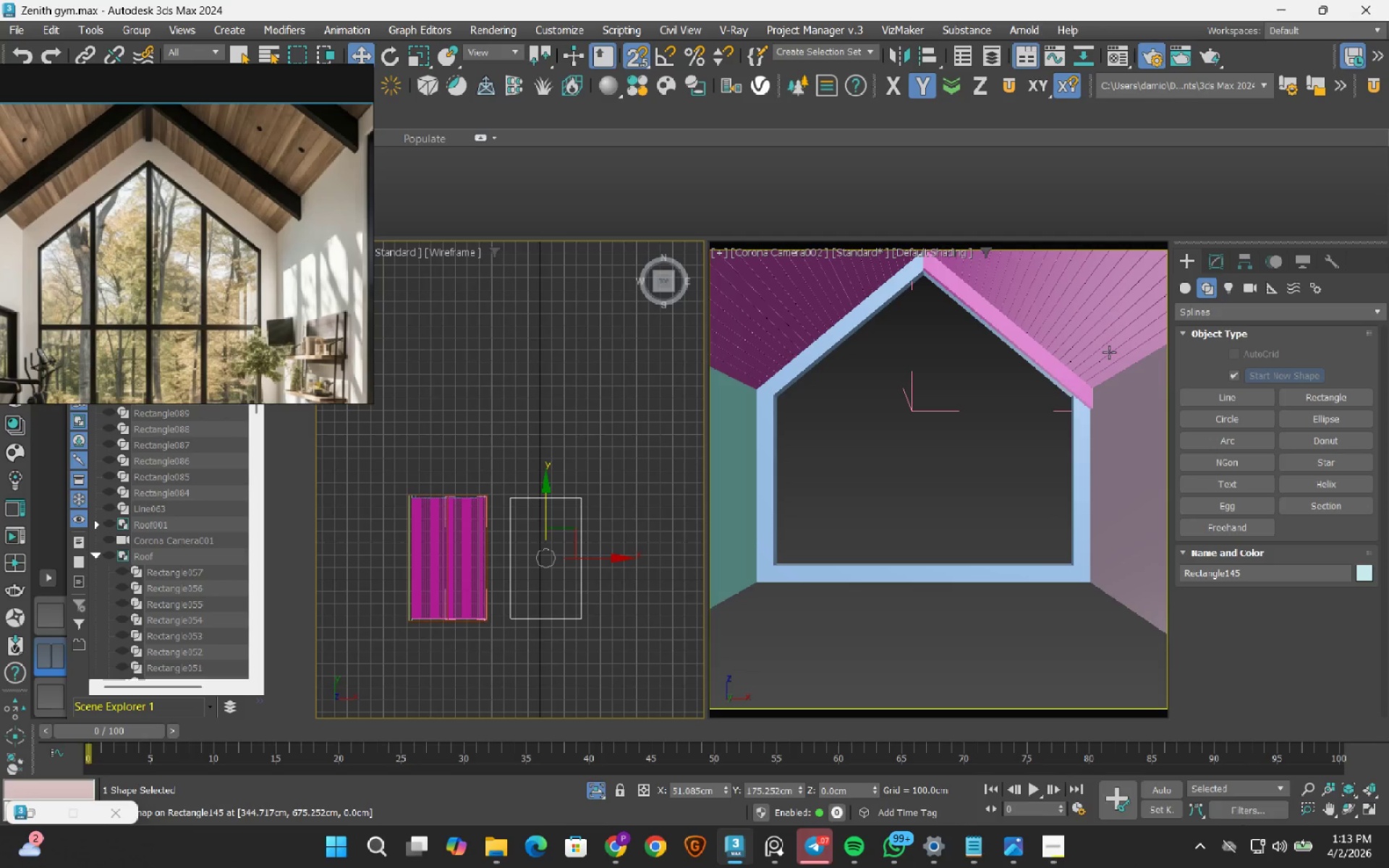 
left_click([1256, 393])
 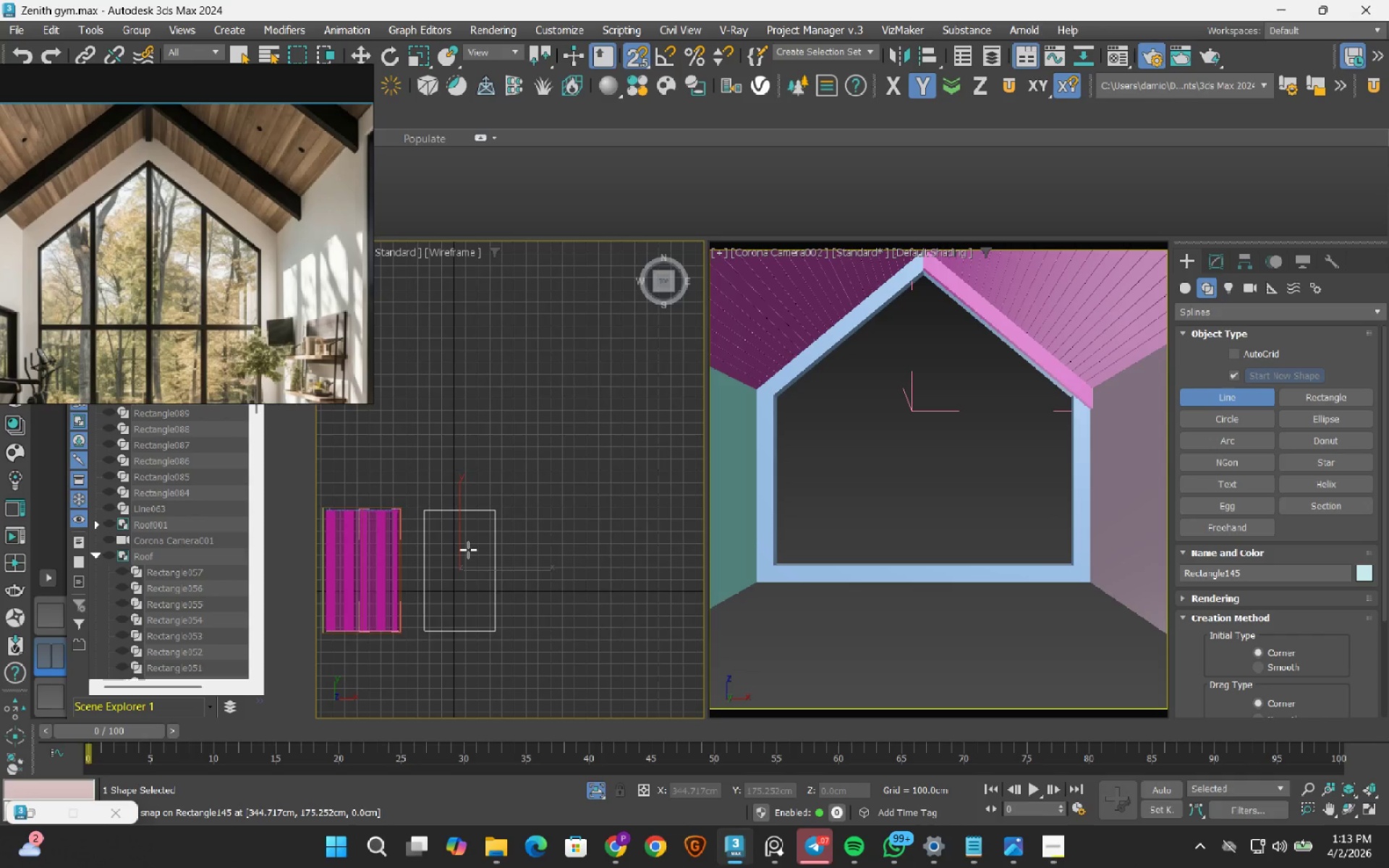 
type(ss)
 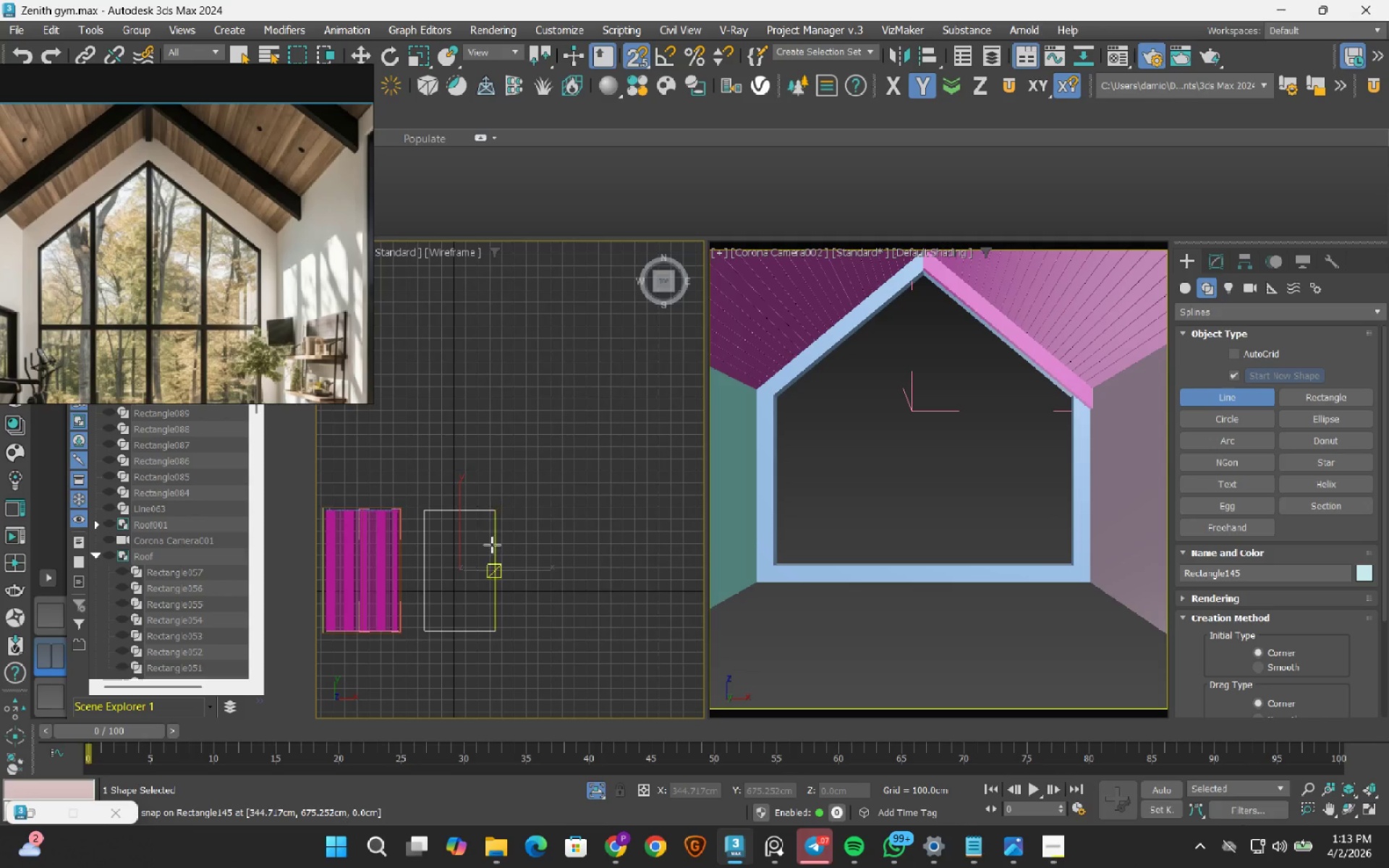 
scroll: coordinate [493, 584], scroll_direction: up, amount: 3.0
 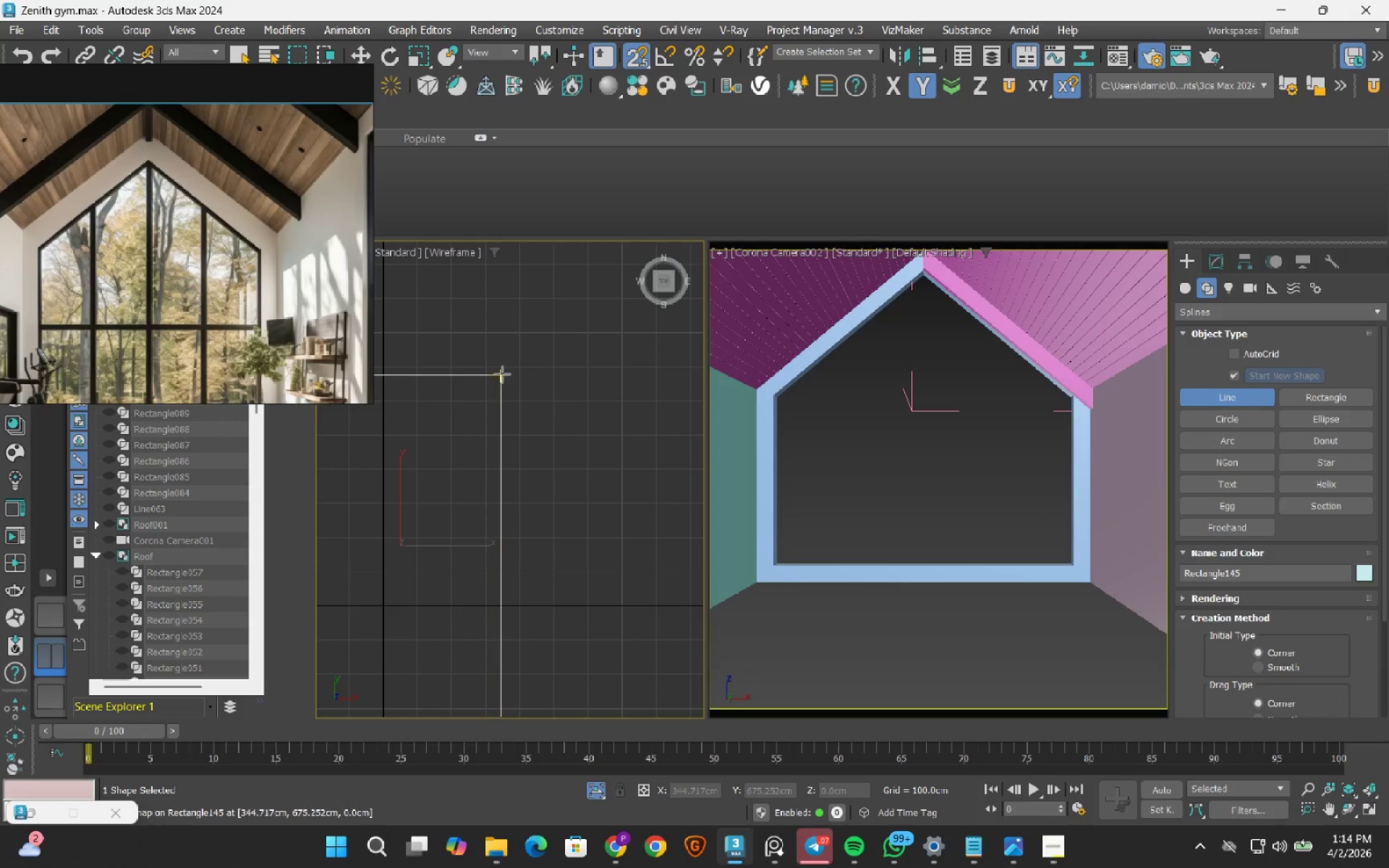 
scroll: coordinate [502, 369], scroll_direction: down, amount: 2.0
 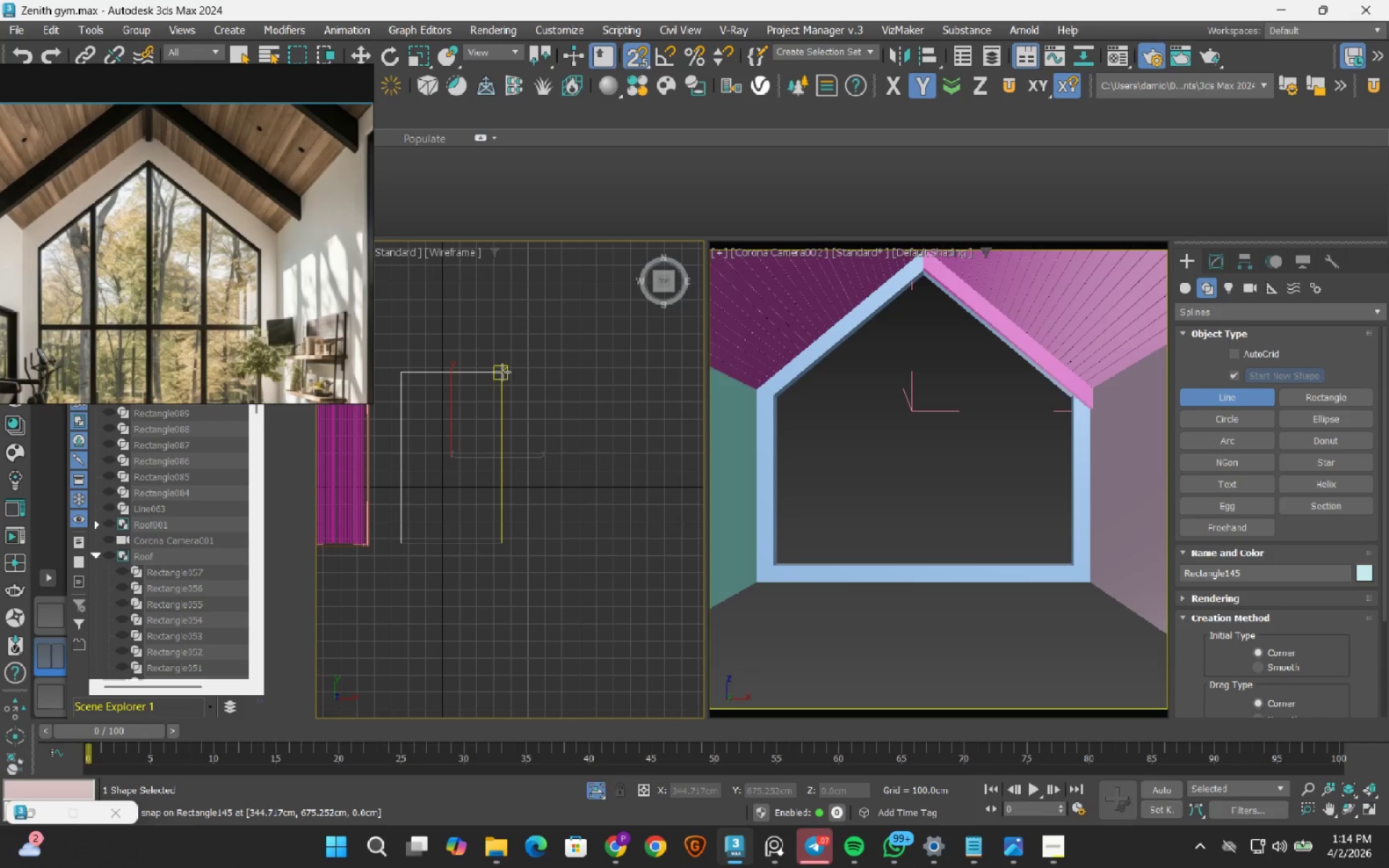 
left_click([502, 372])
 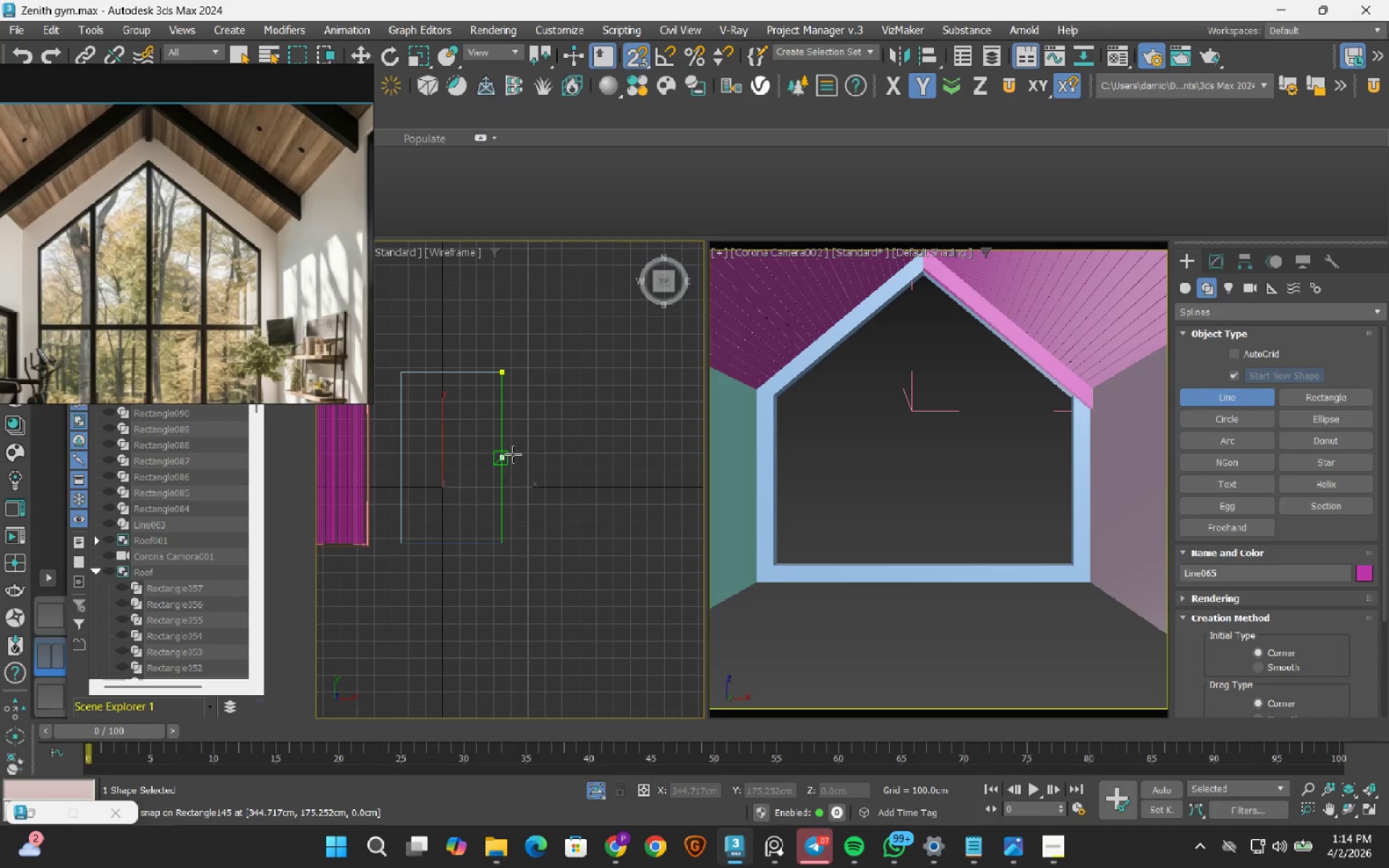 
left_click([513, 454])
 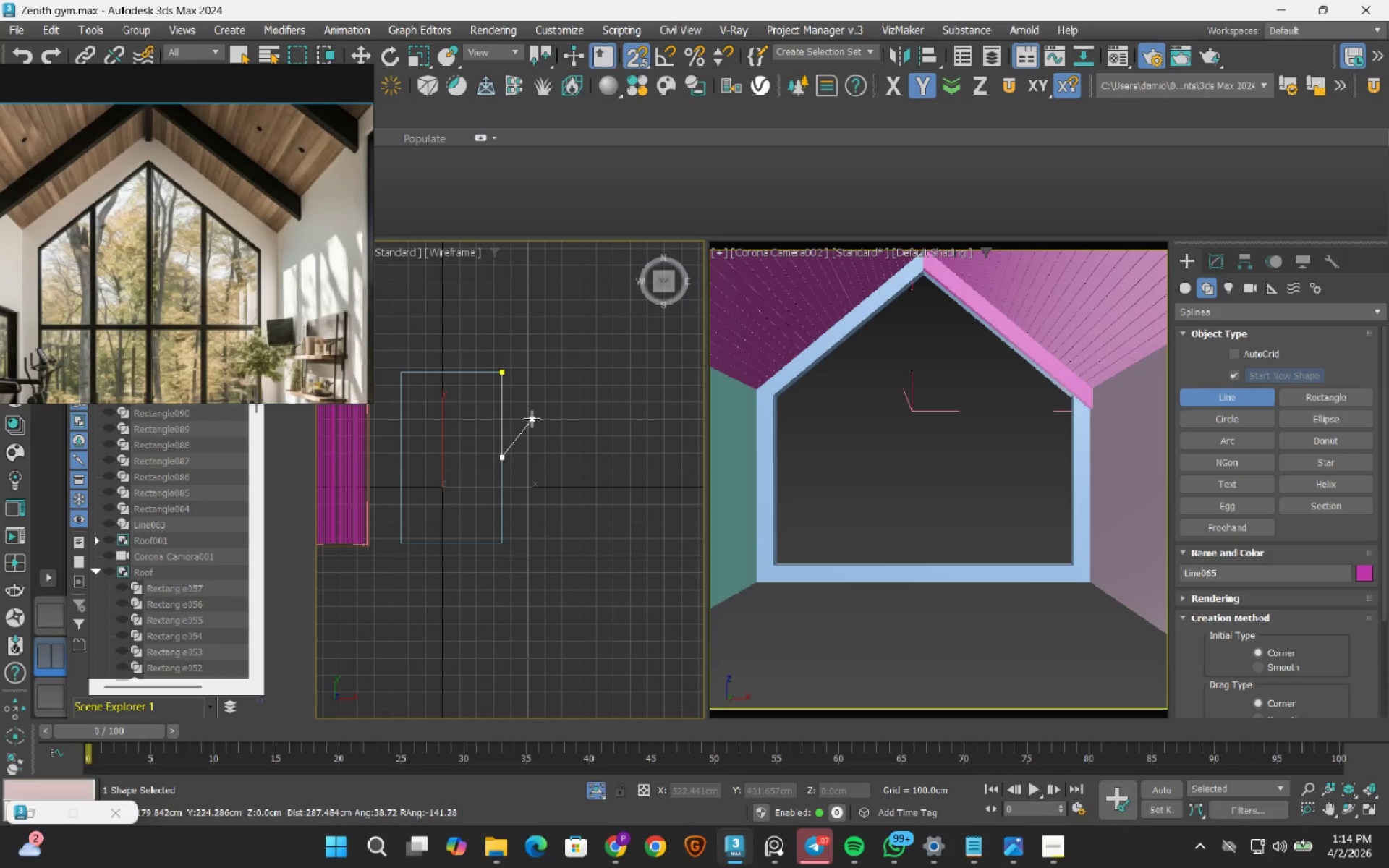 
key(Escape)
 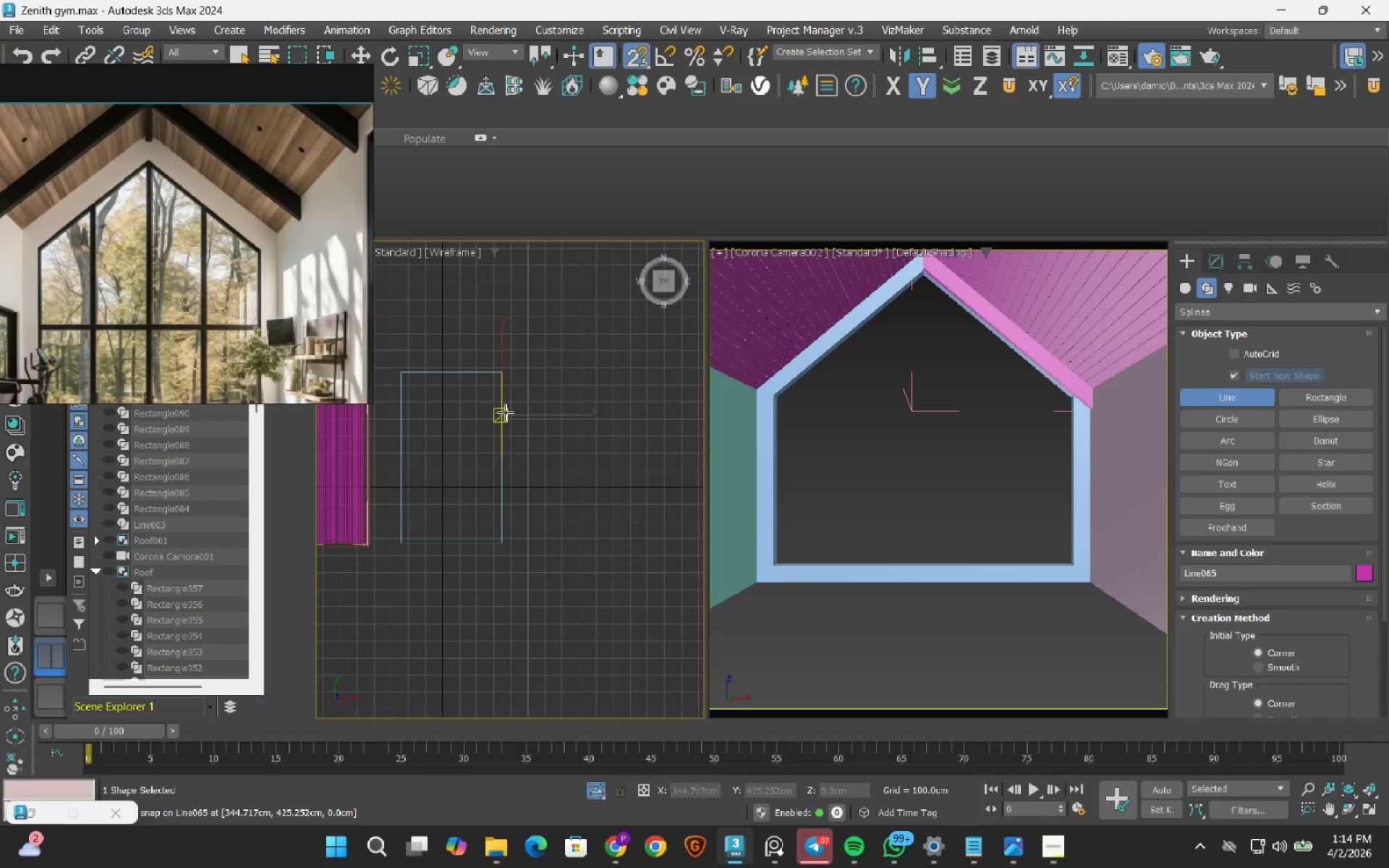 
left_click_drag(start_coordinate=[505, 412], to_coordinate=[513, 412])
 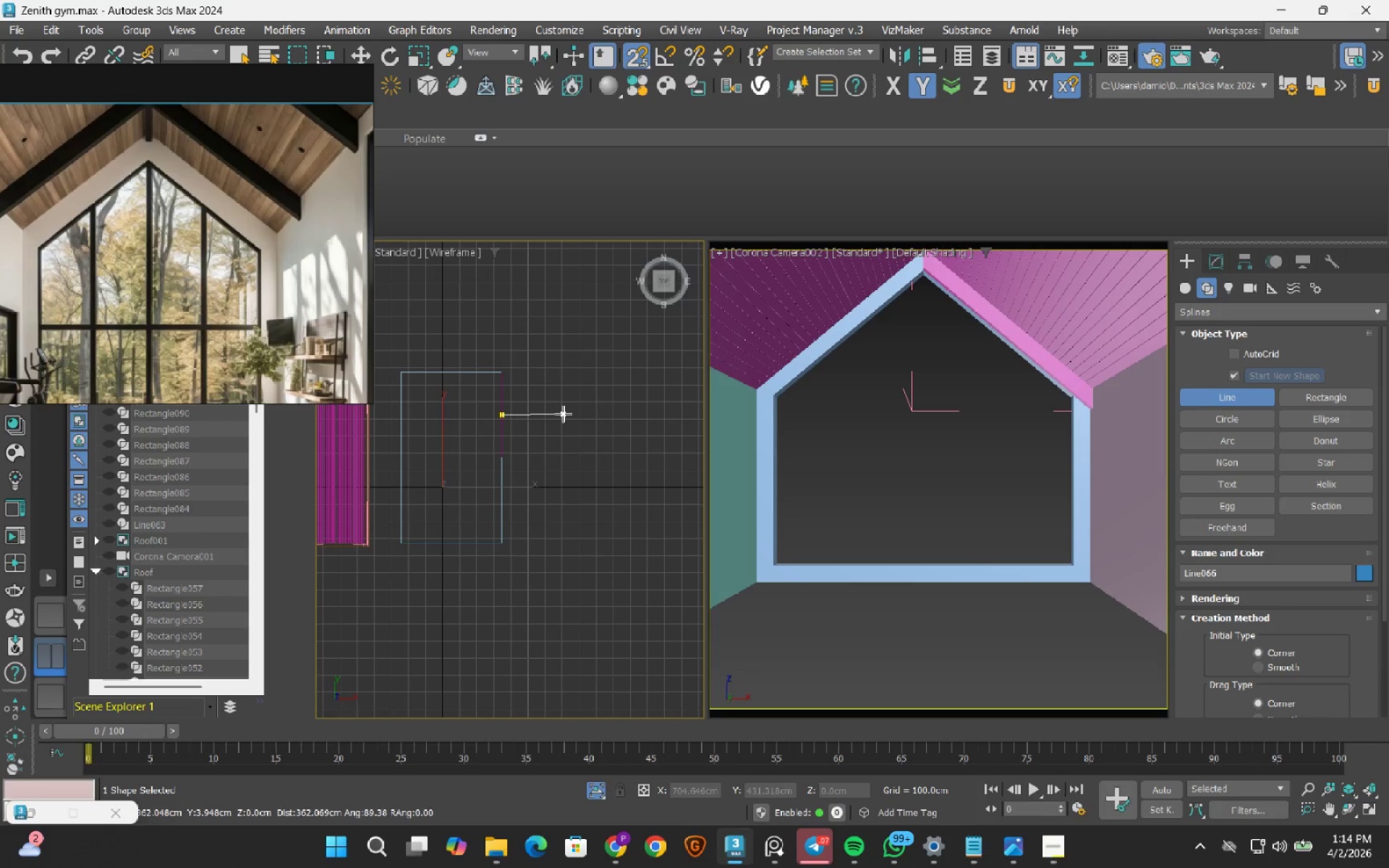 
hold_key(key=ShiftLeft, duration=0.7)
left_click([593, 416])
 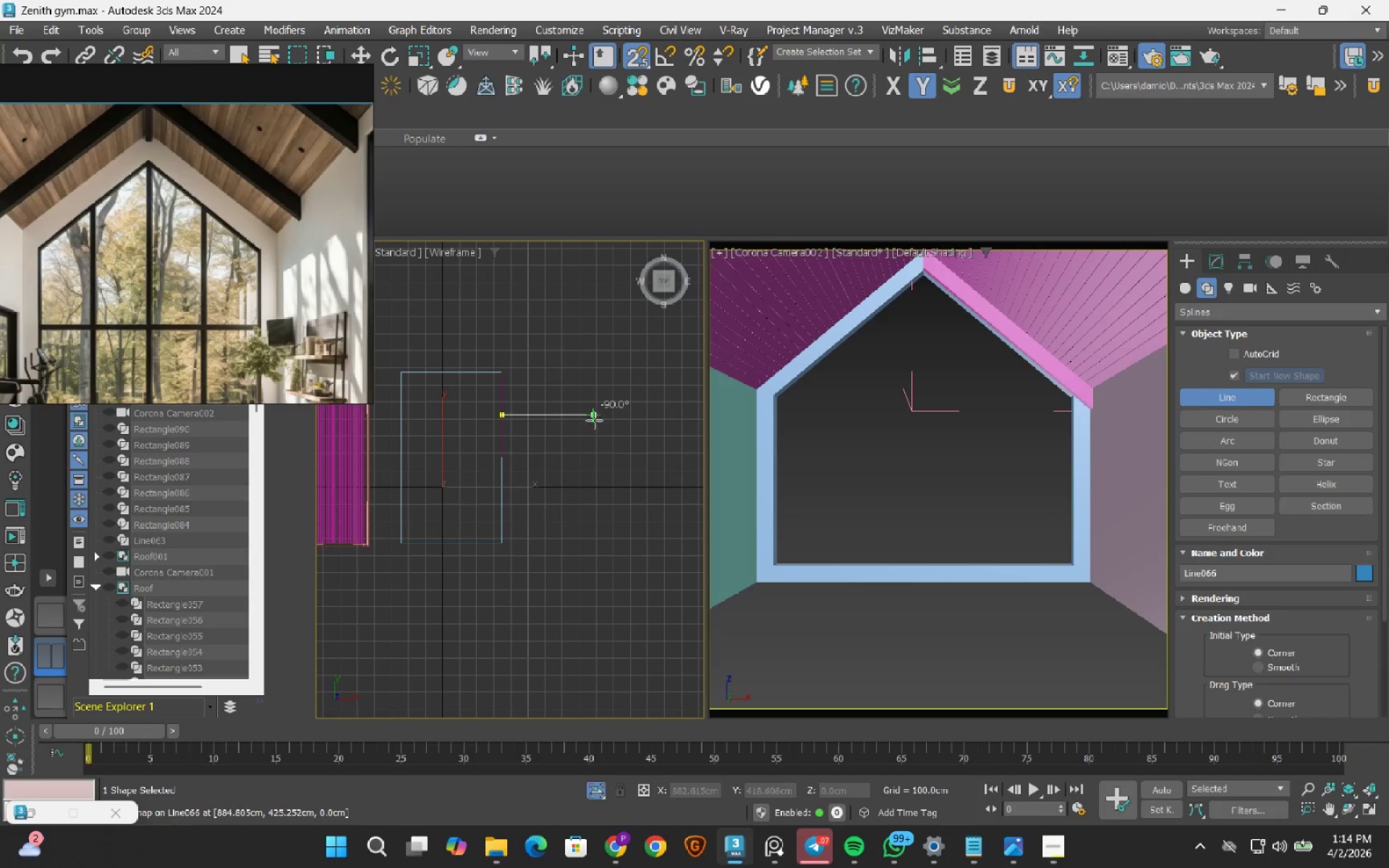 
key(Escape)
 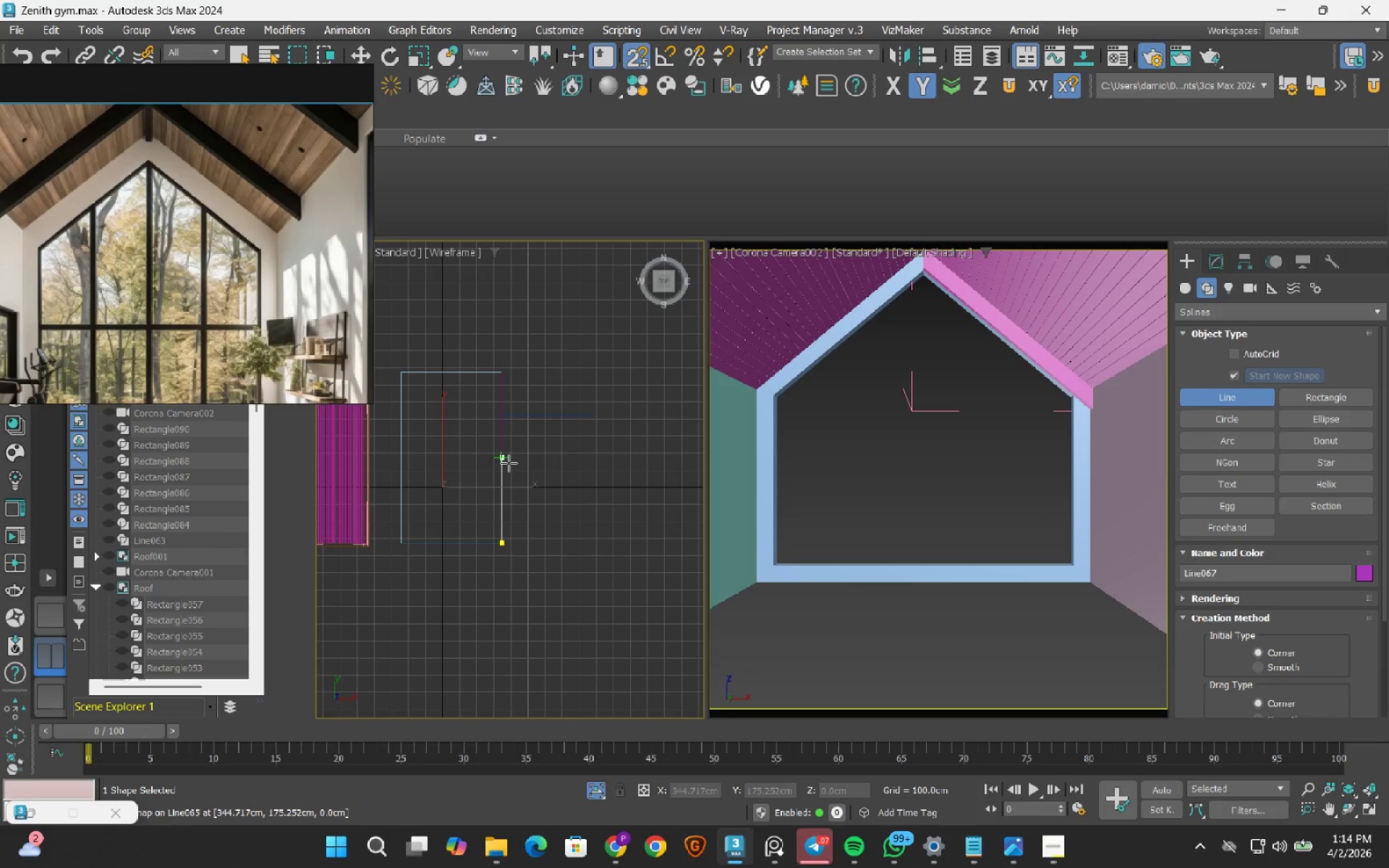 
left_click([509, 463])
 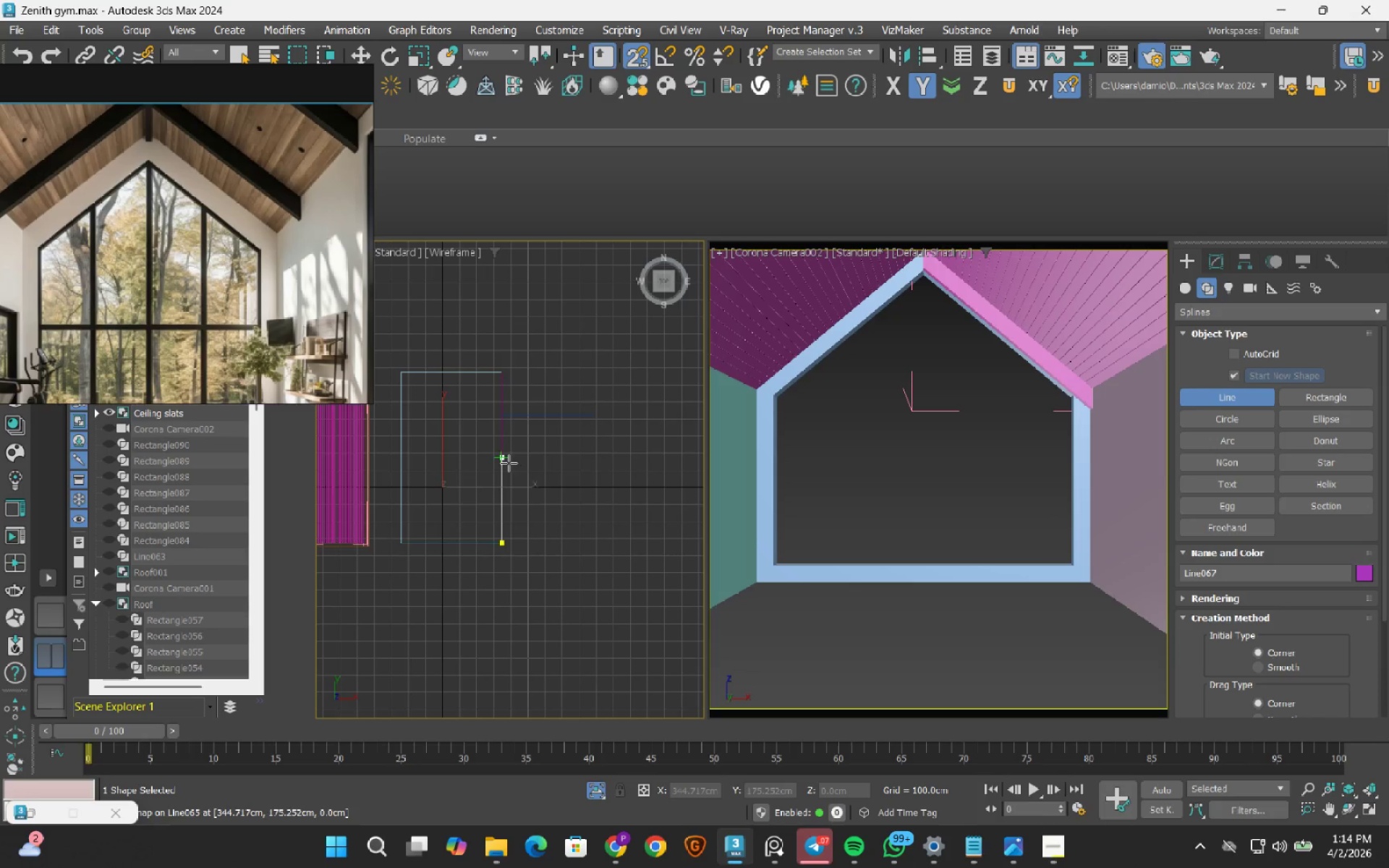 
key(Escape)
 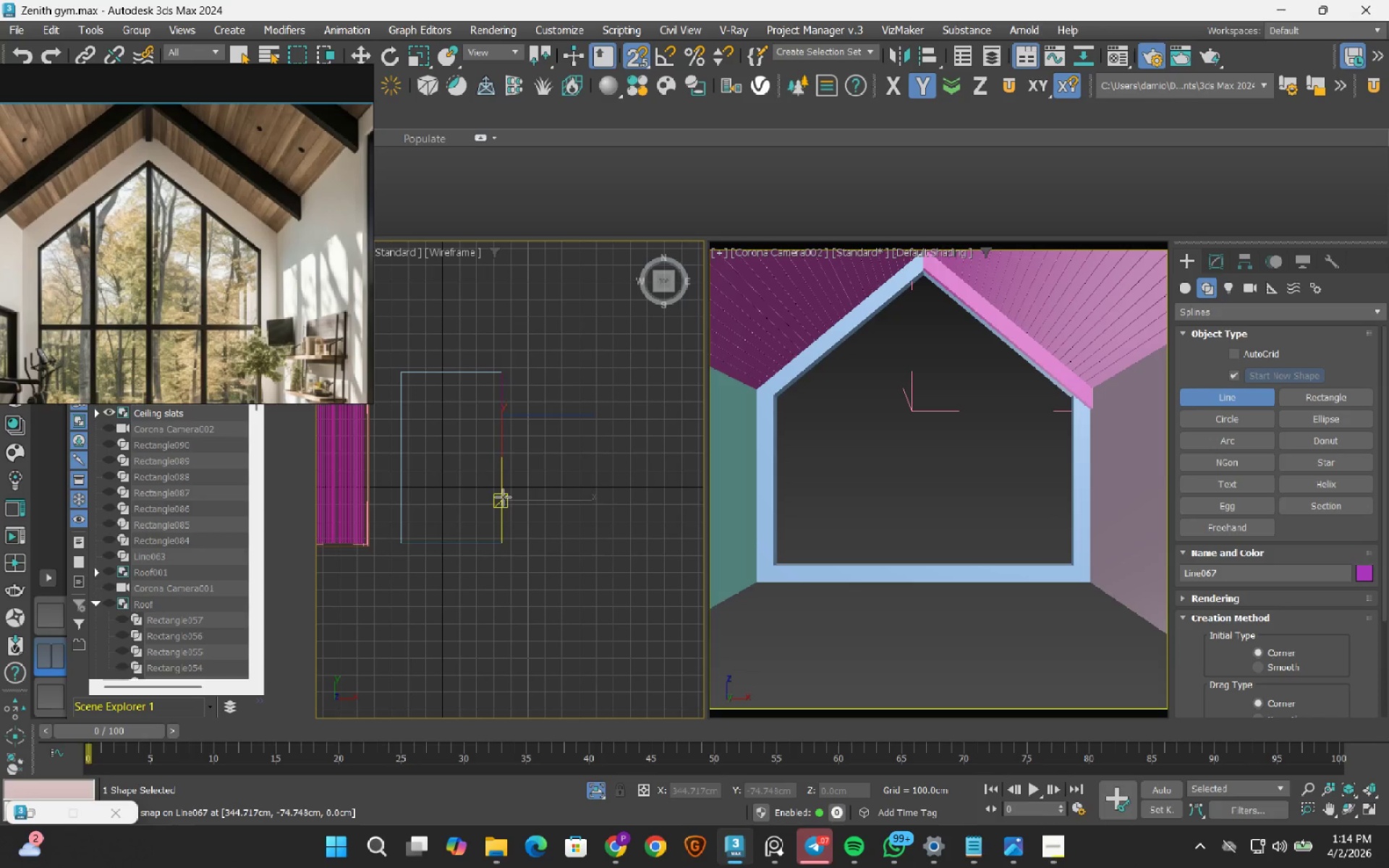 
hold_key(key=ShiftLeft, duration=0.62)
 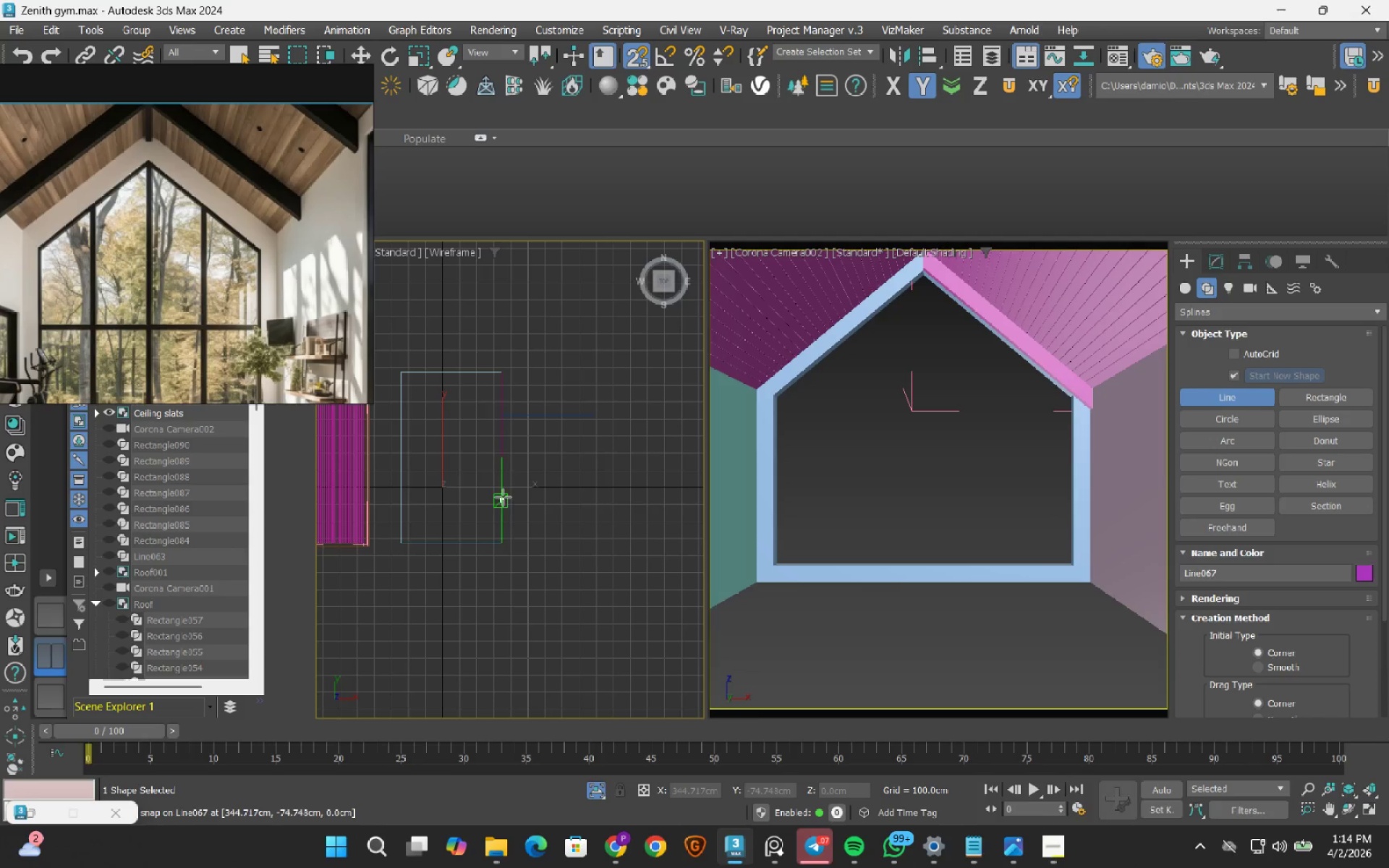 
left_click([503, 497])
 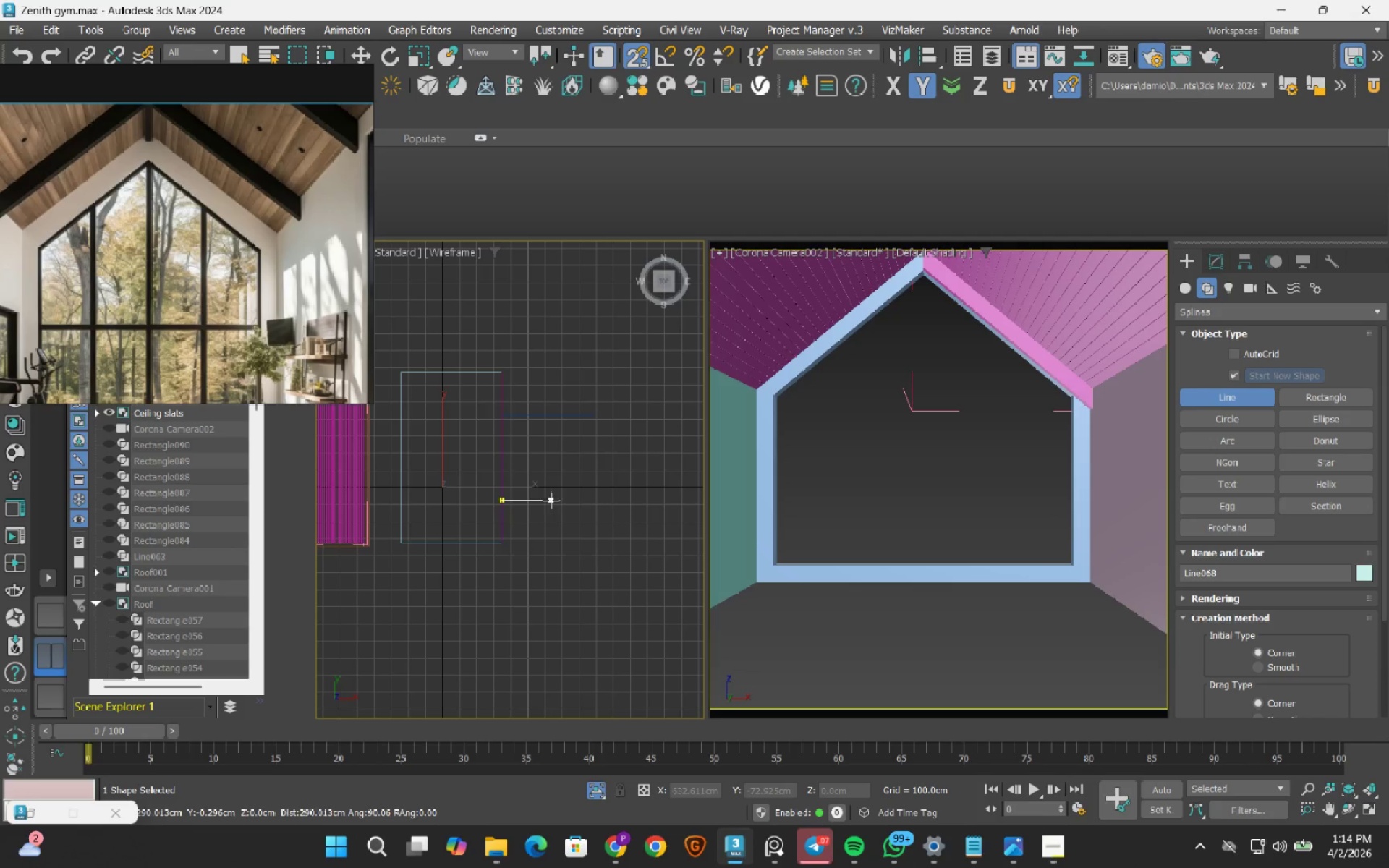 
hold_key(key=ShiftLeft, duration=0.78)
left_click([591, 500])
 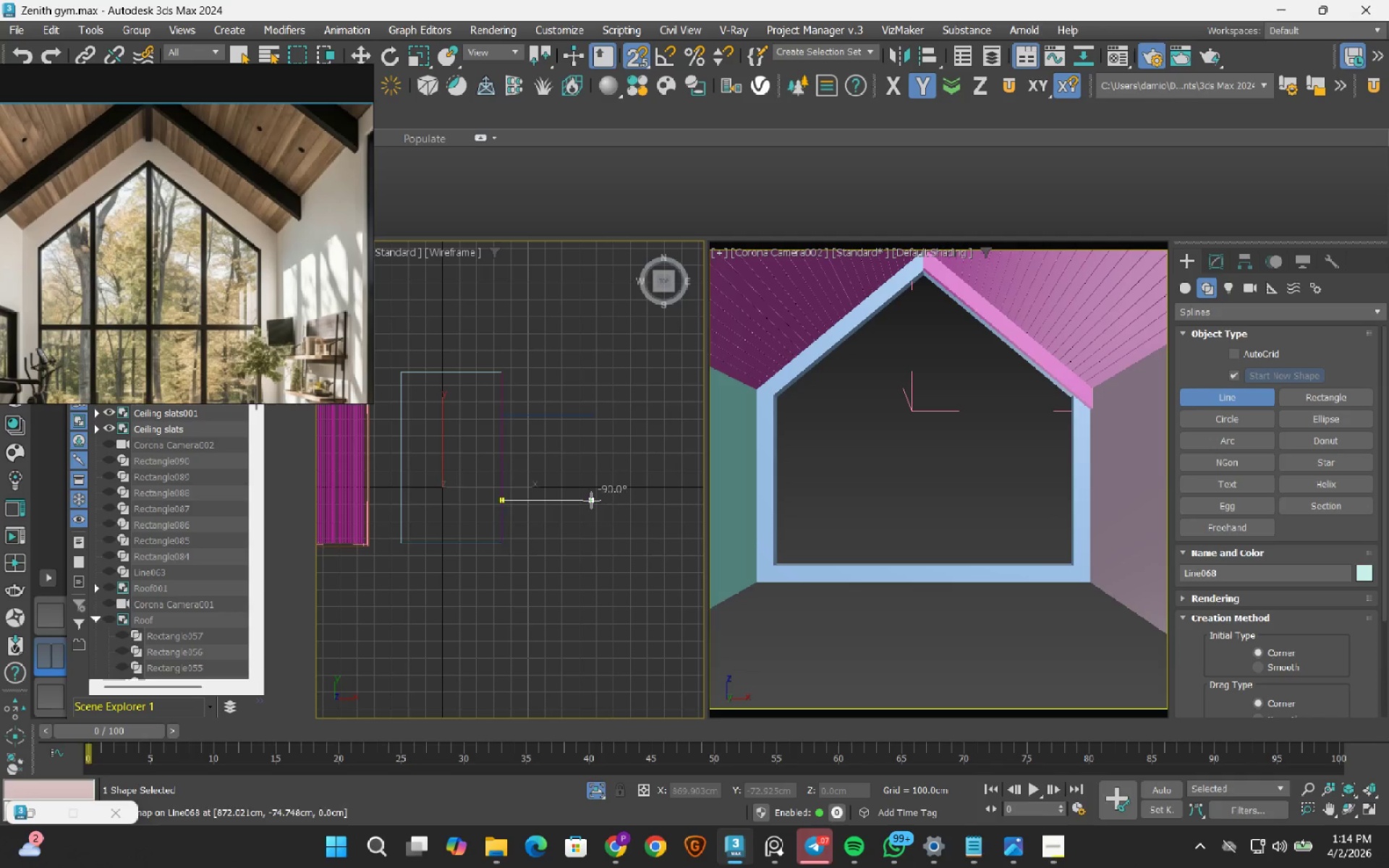 
key(Escape)
 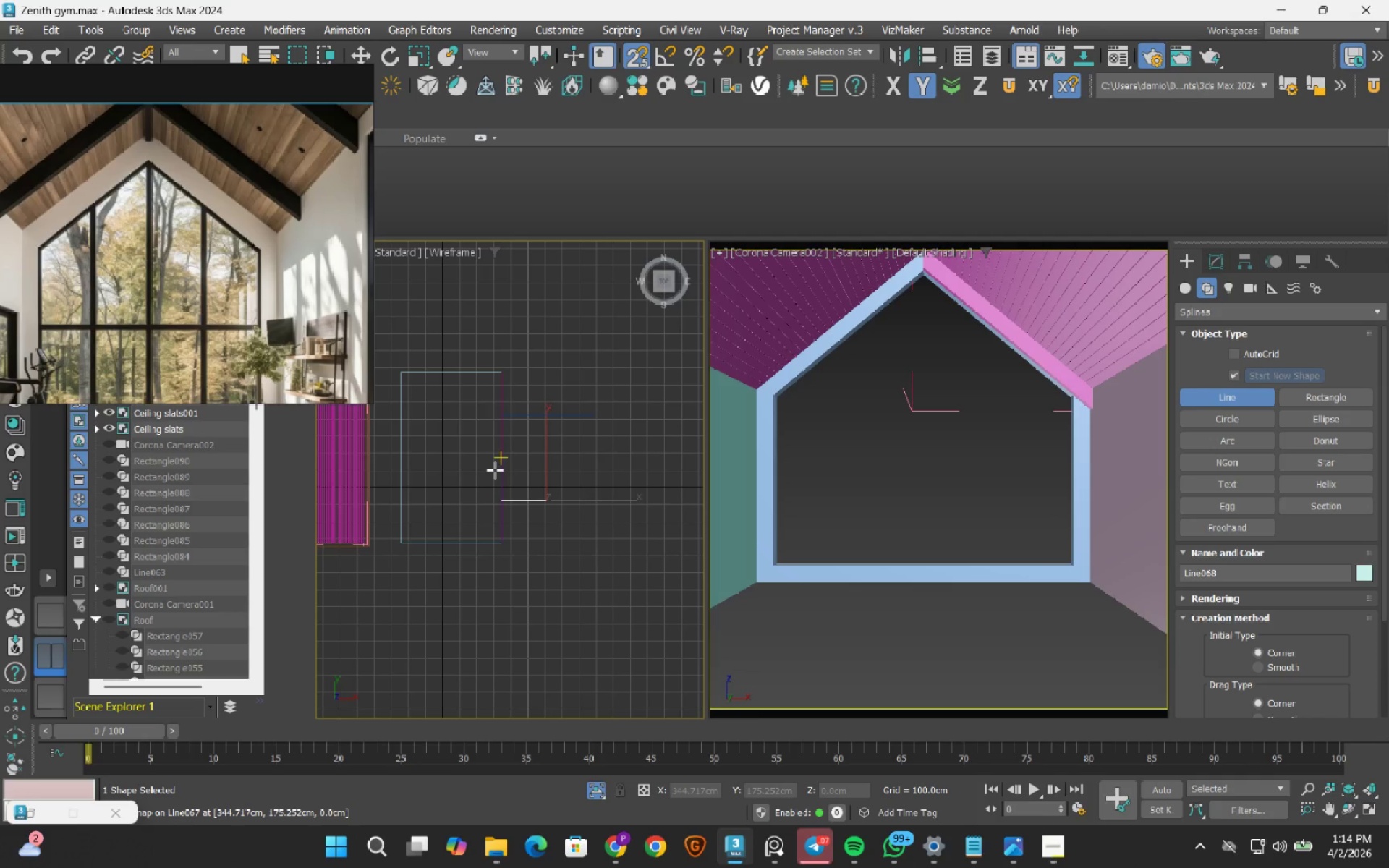 
left_click([498, 458])
 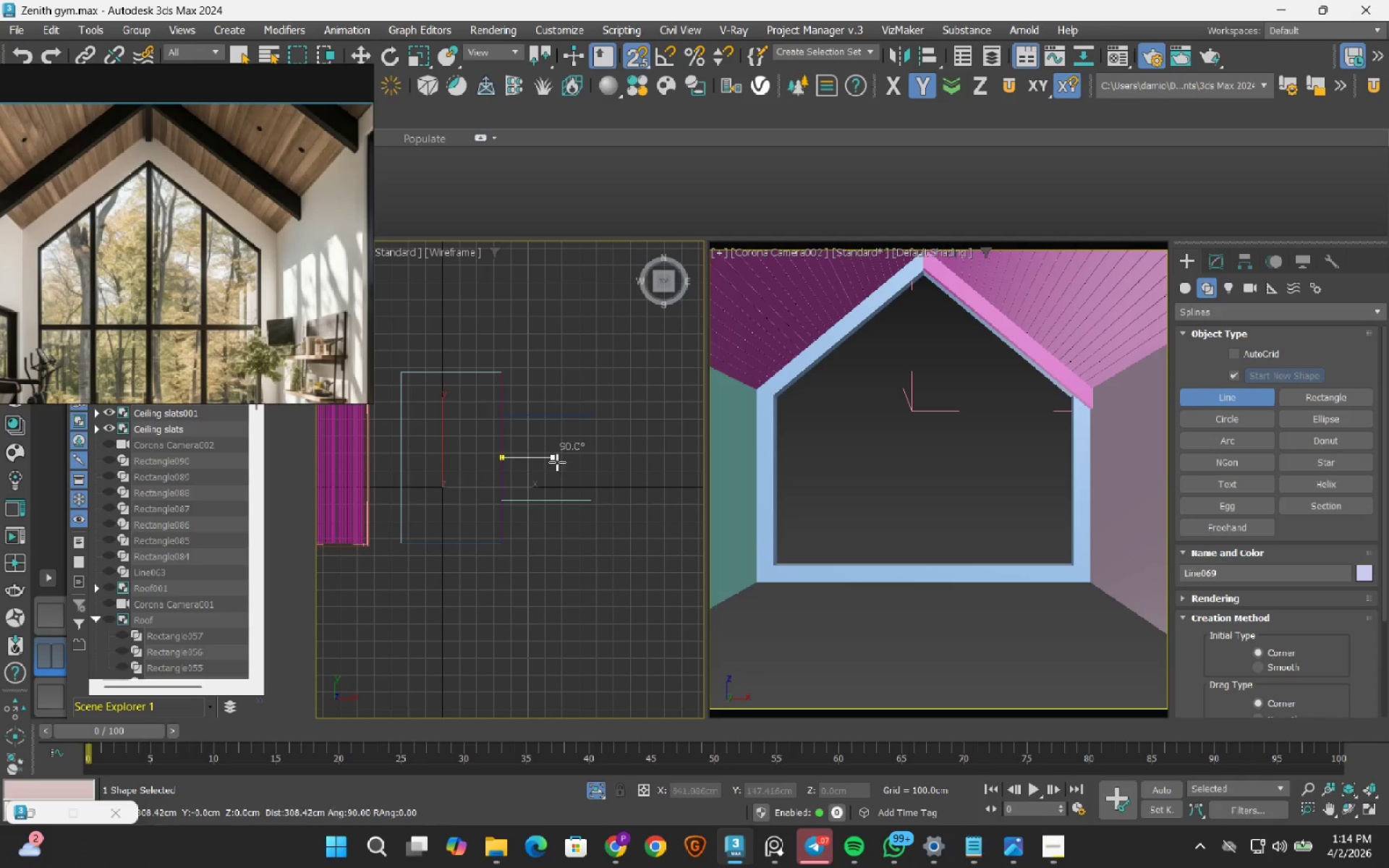 
hold_key(key=ShiftLeft, duration=1.14)
left_click([591, 456])
 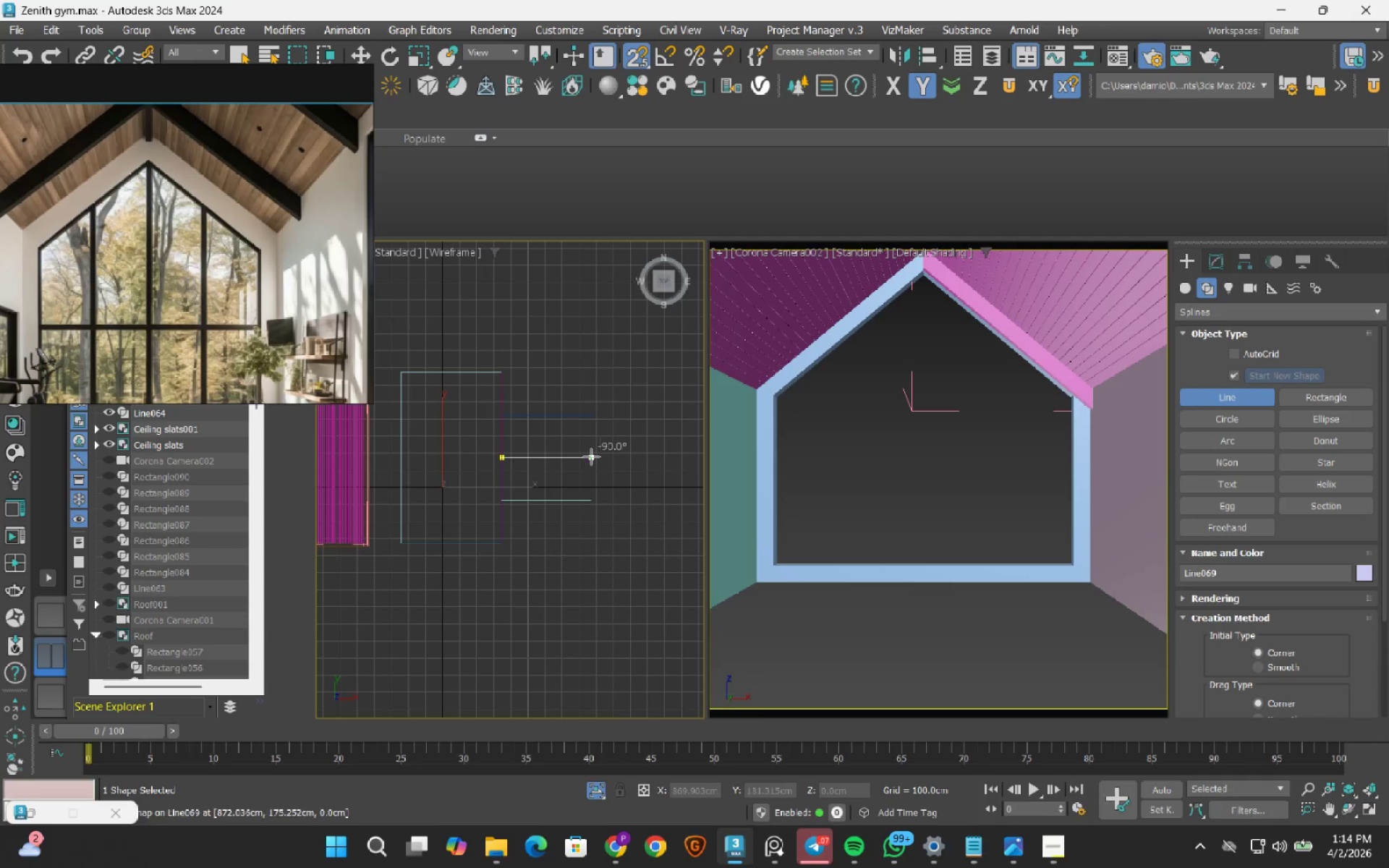 
key(Escape)
 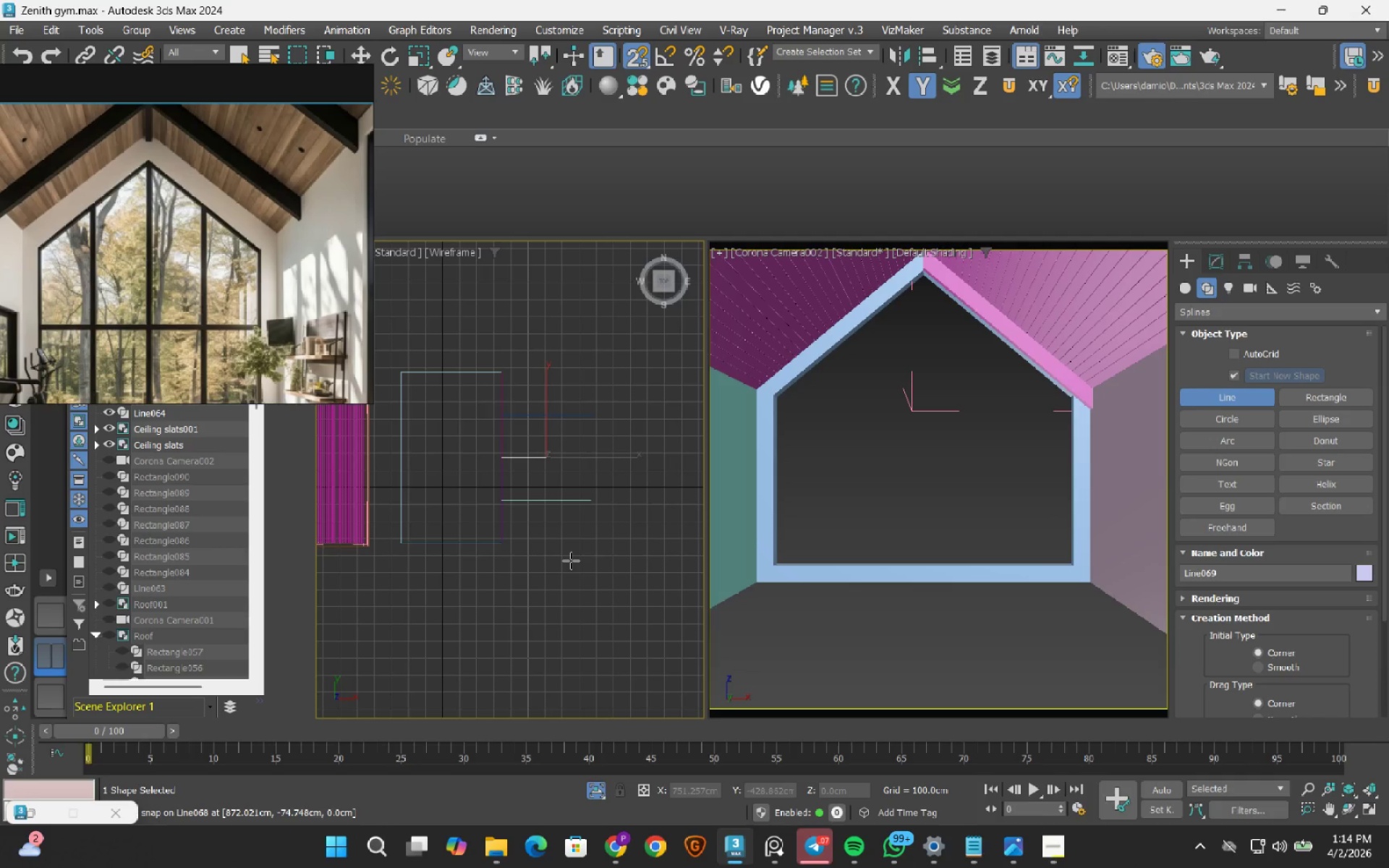 
key(S)
 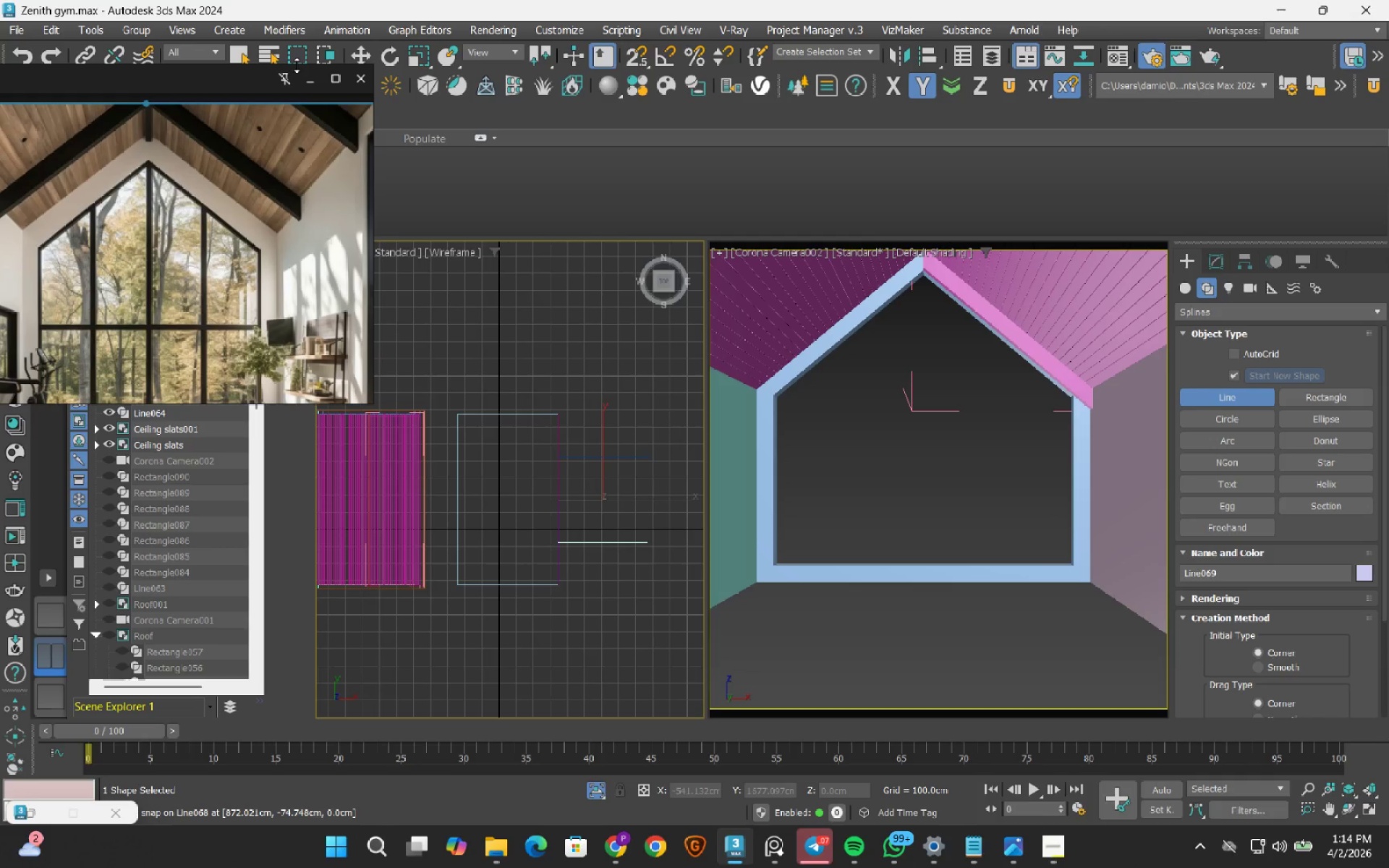 
left_click([239, 51])
 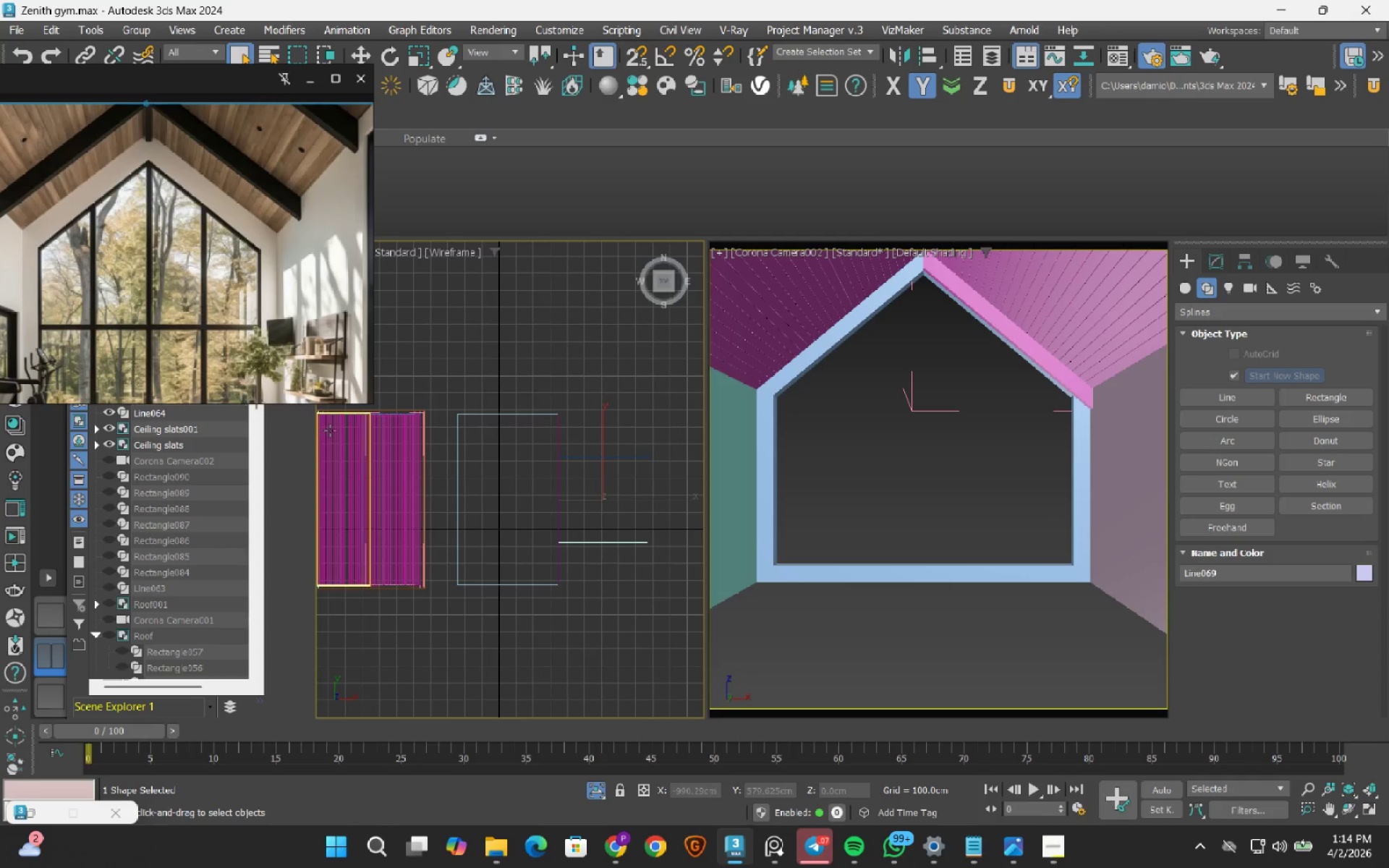 
scroll: coordinate [462, 383], scroll_direction: up, amount: 4.0
 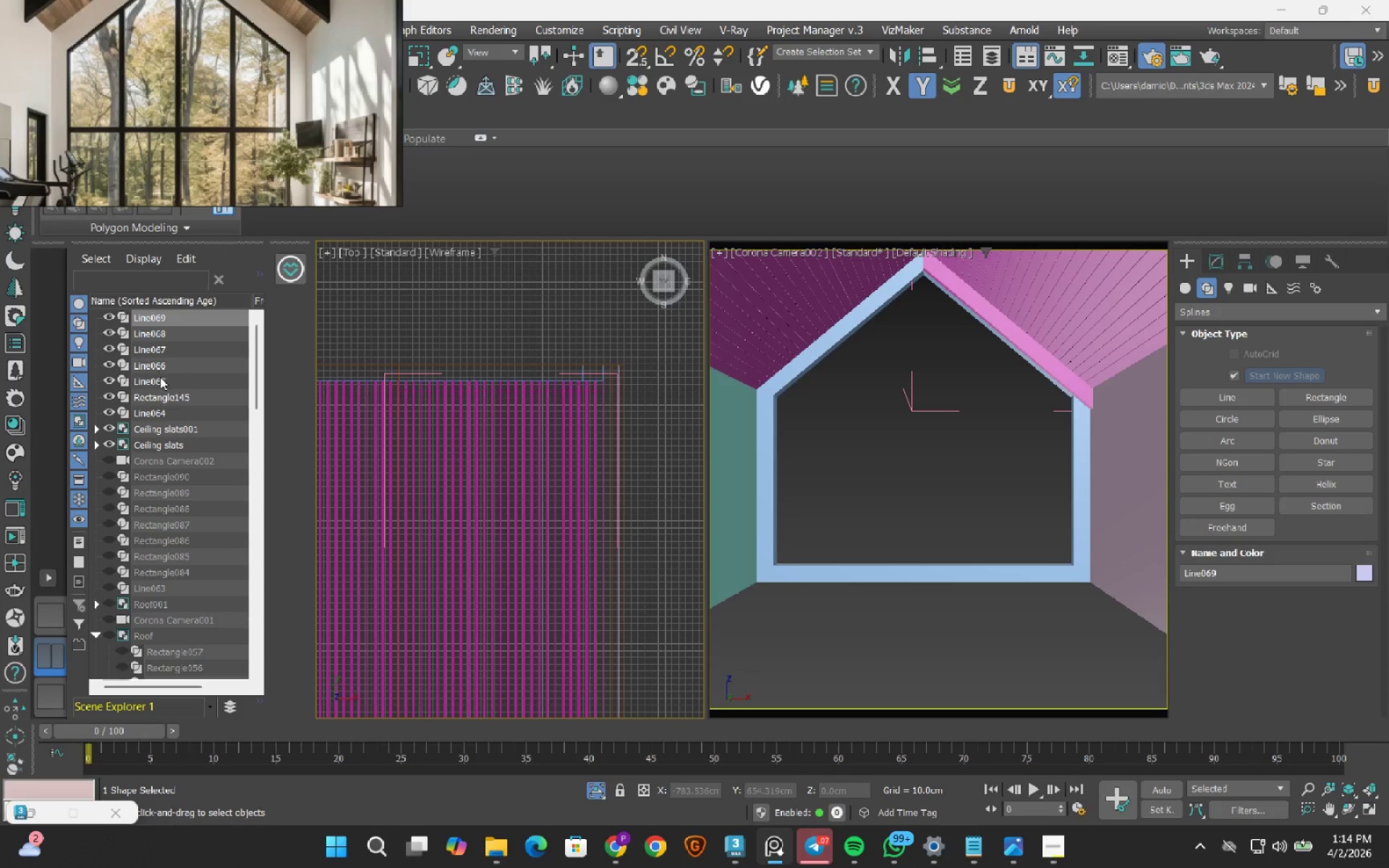 
left_click([166, 399])
 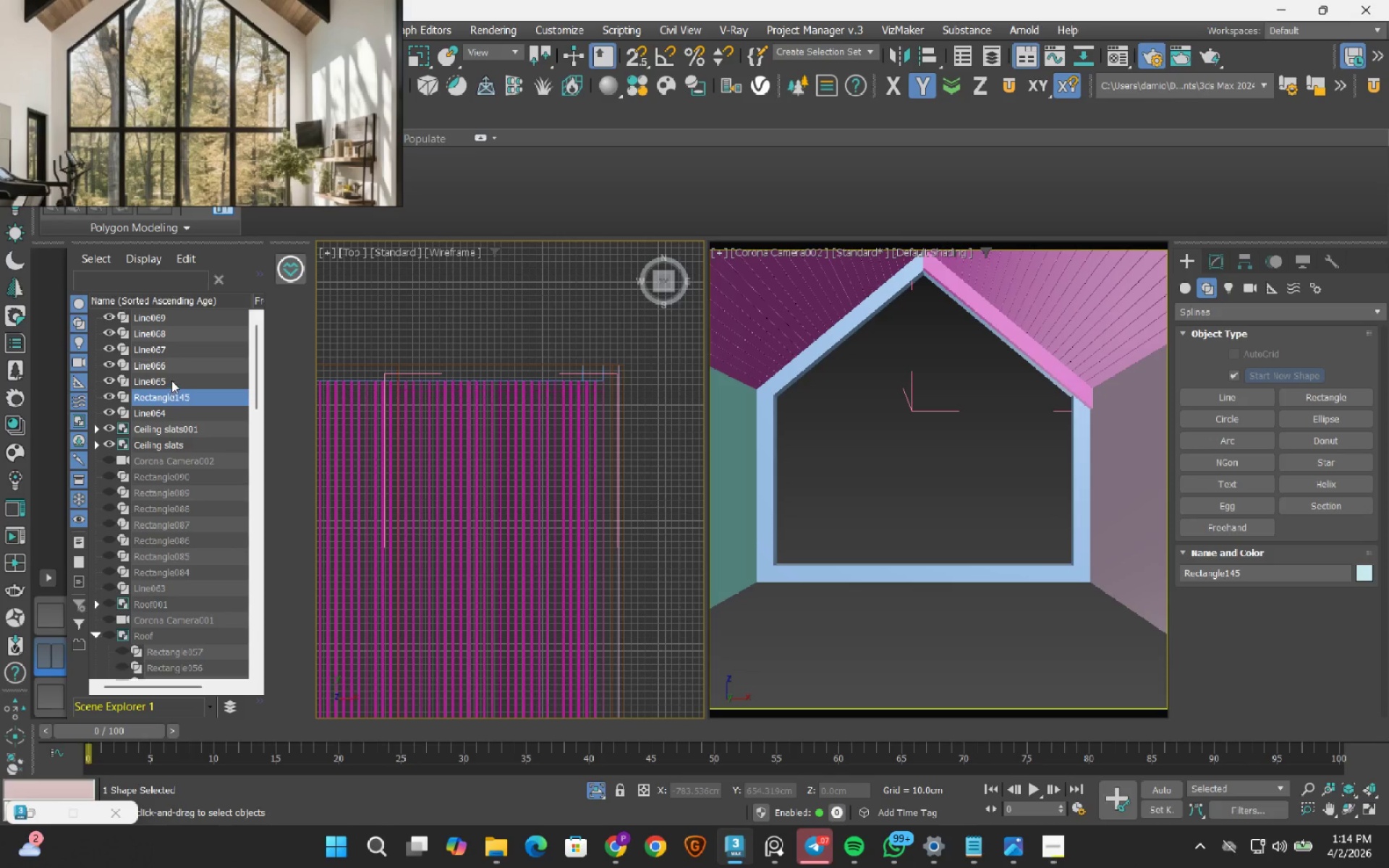 
left_click([172, 378])
 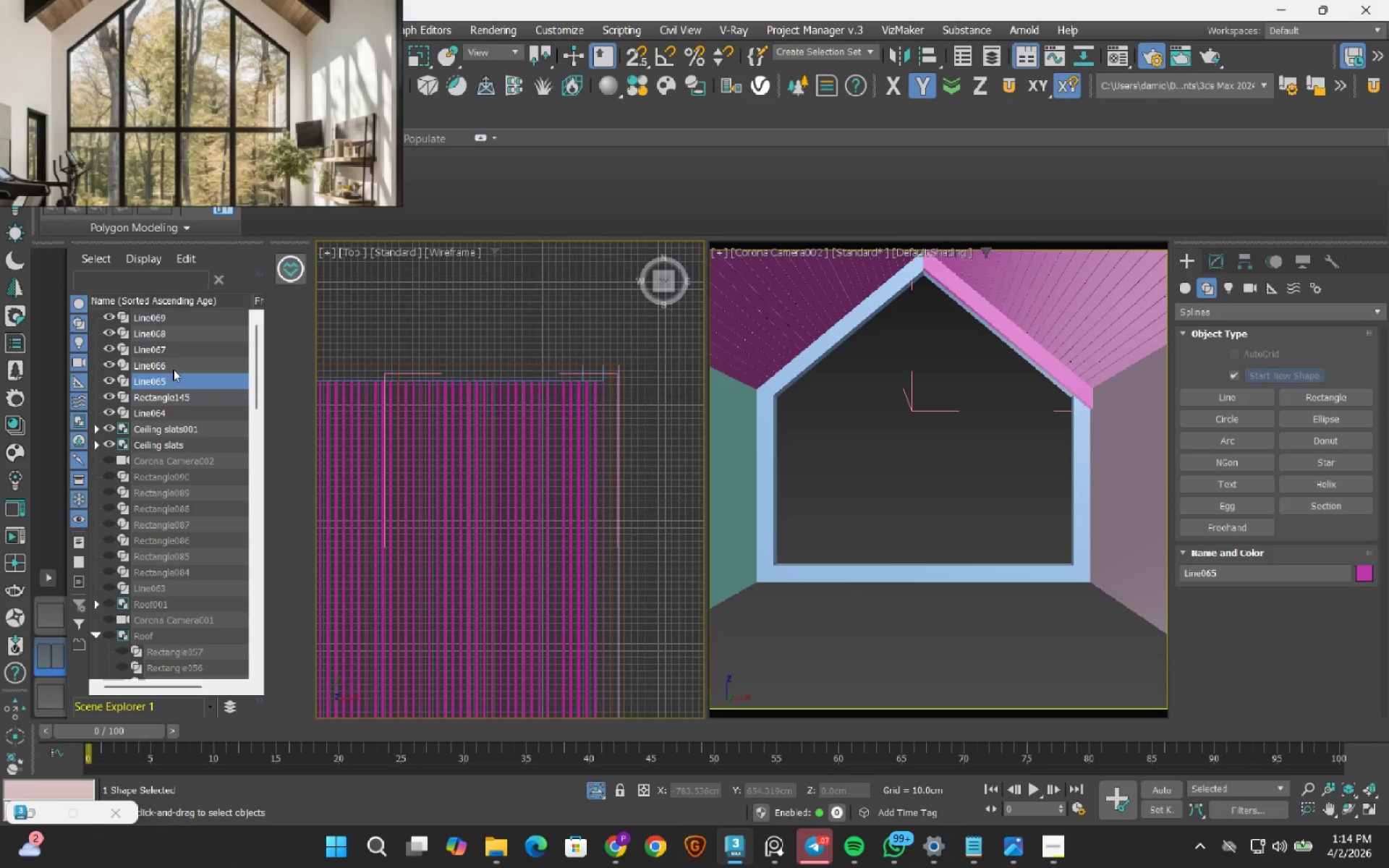 
left_click([175, 365])
 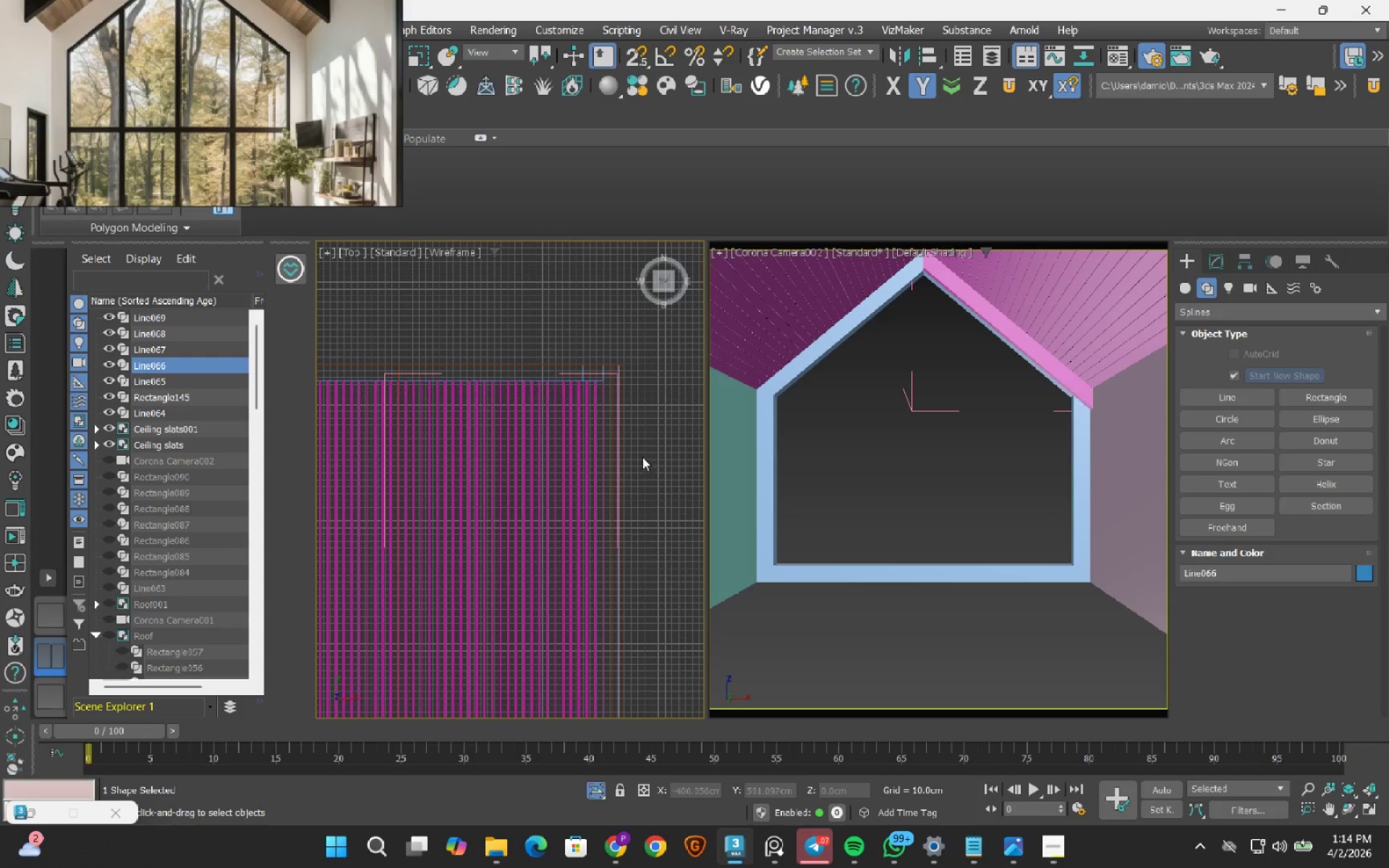 
scroll: coordinate [457, 396], scroll_direction: down, amount: 4.0
 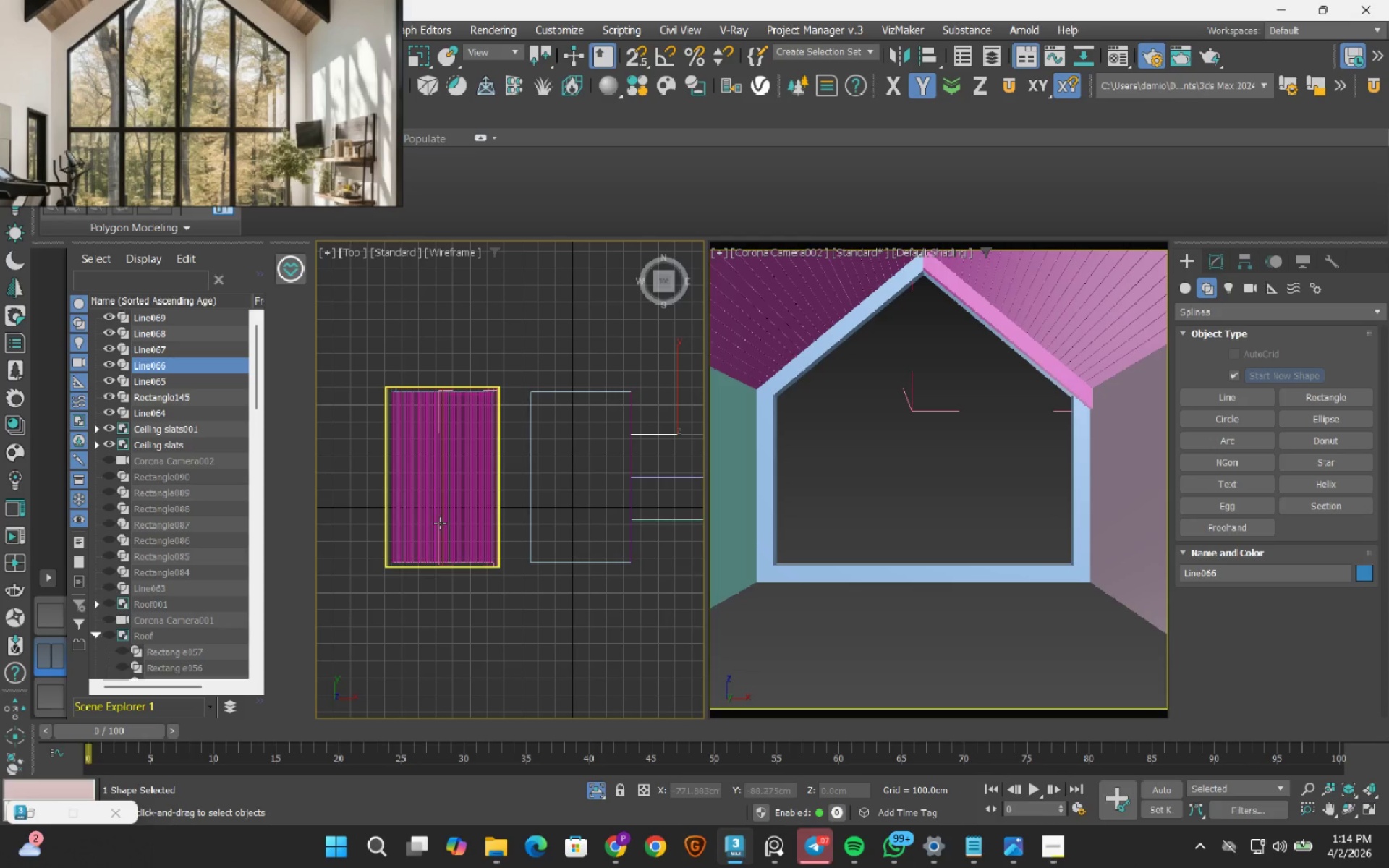 
hold_key(key=AltLeft, duration=1.5)
 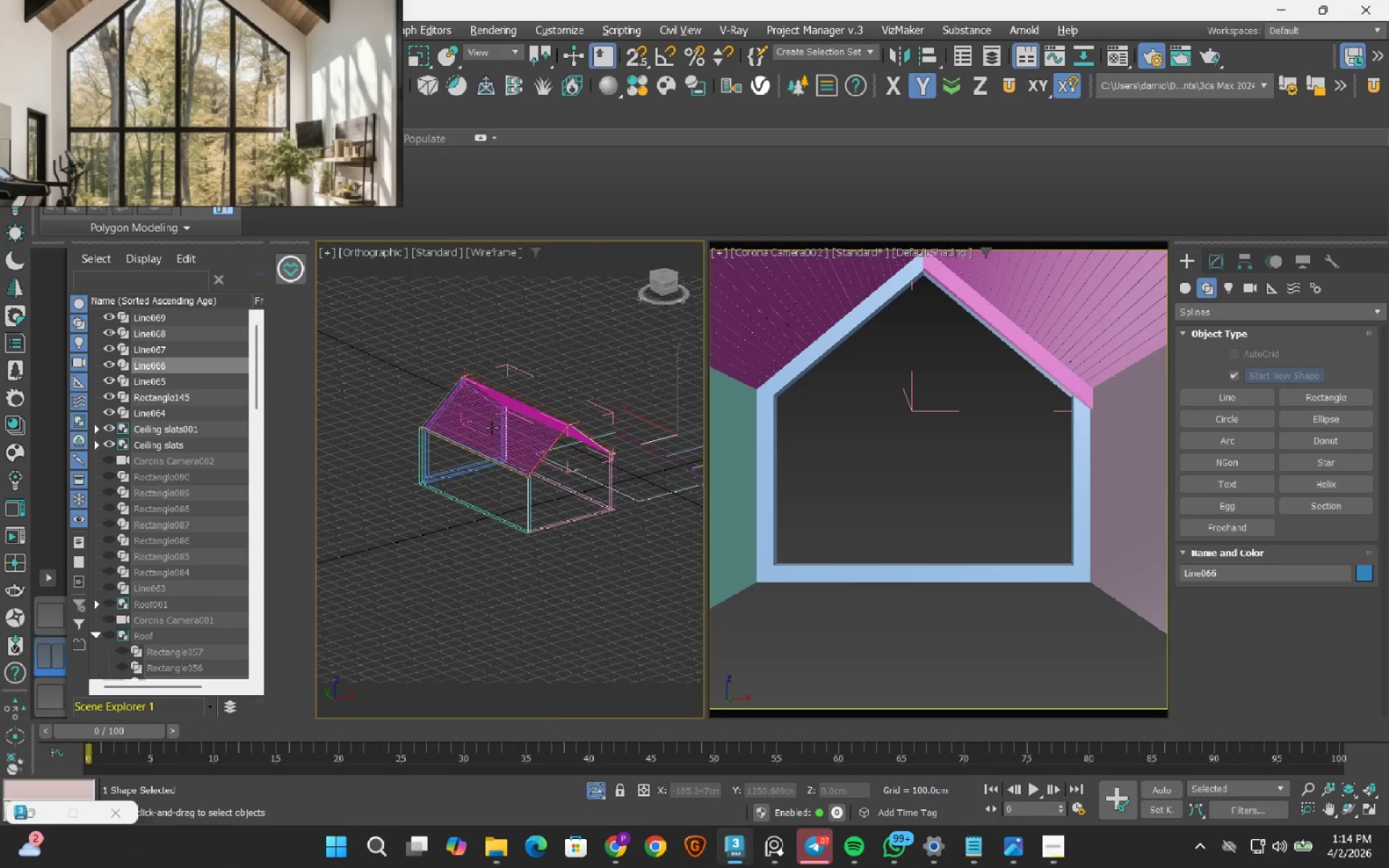 
hold_key(key=AltLeft, duration=1.19)
 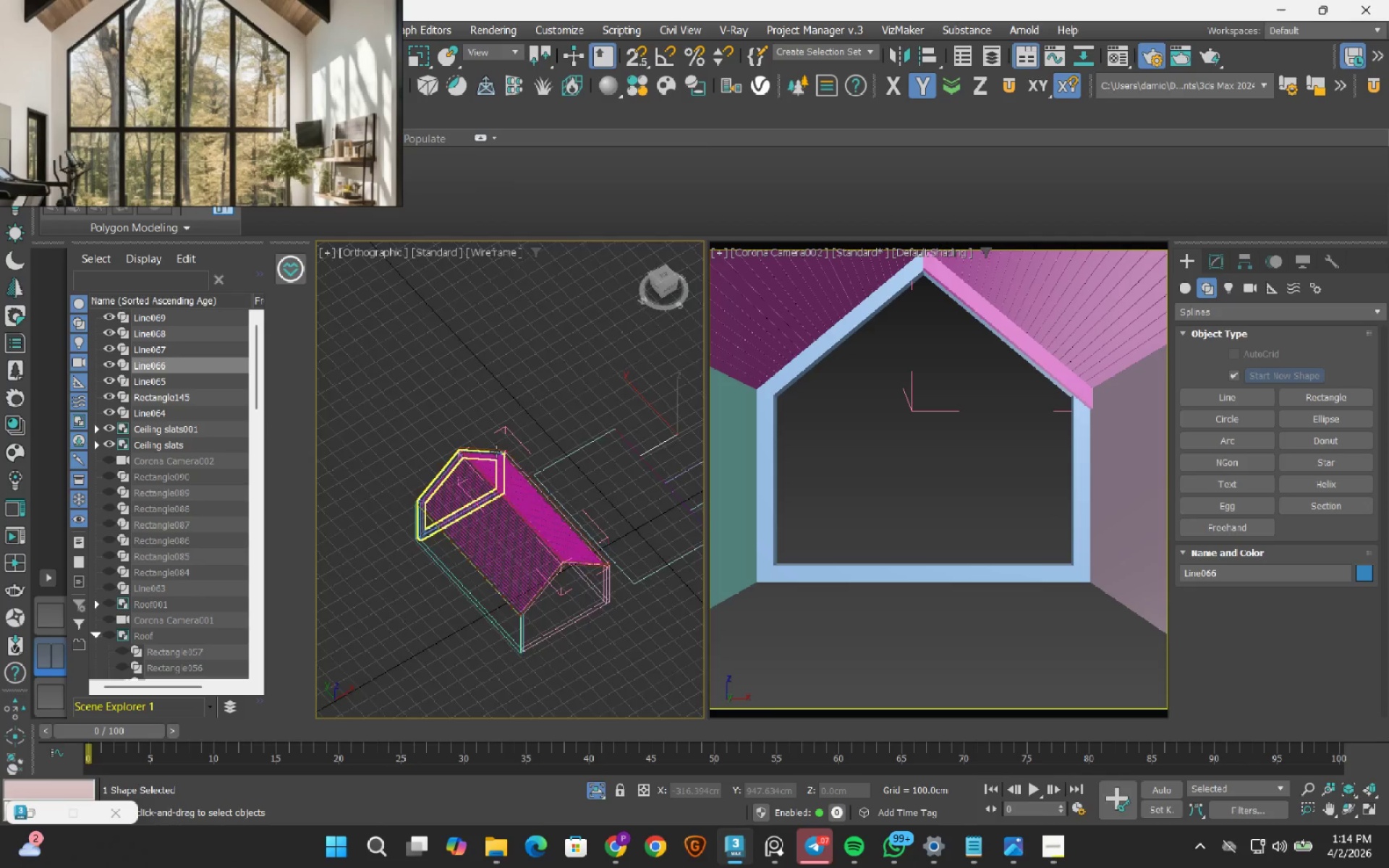 
scroll: coordinate [410, 469], scroll_direction: up, amount: 9.0
 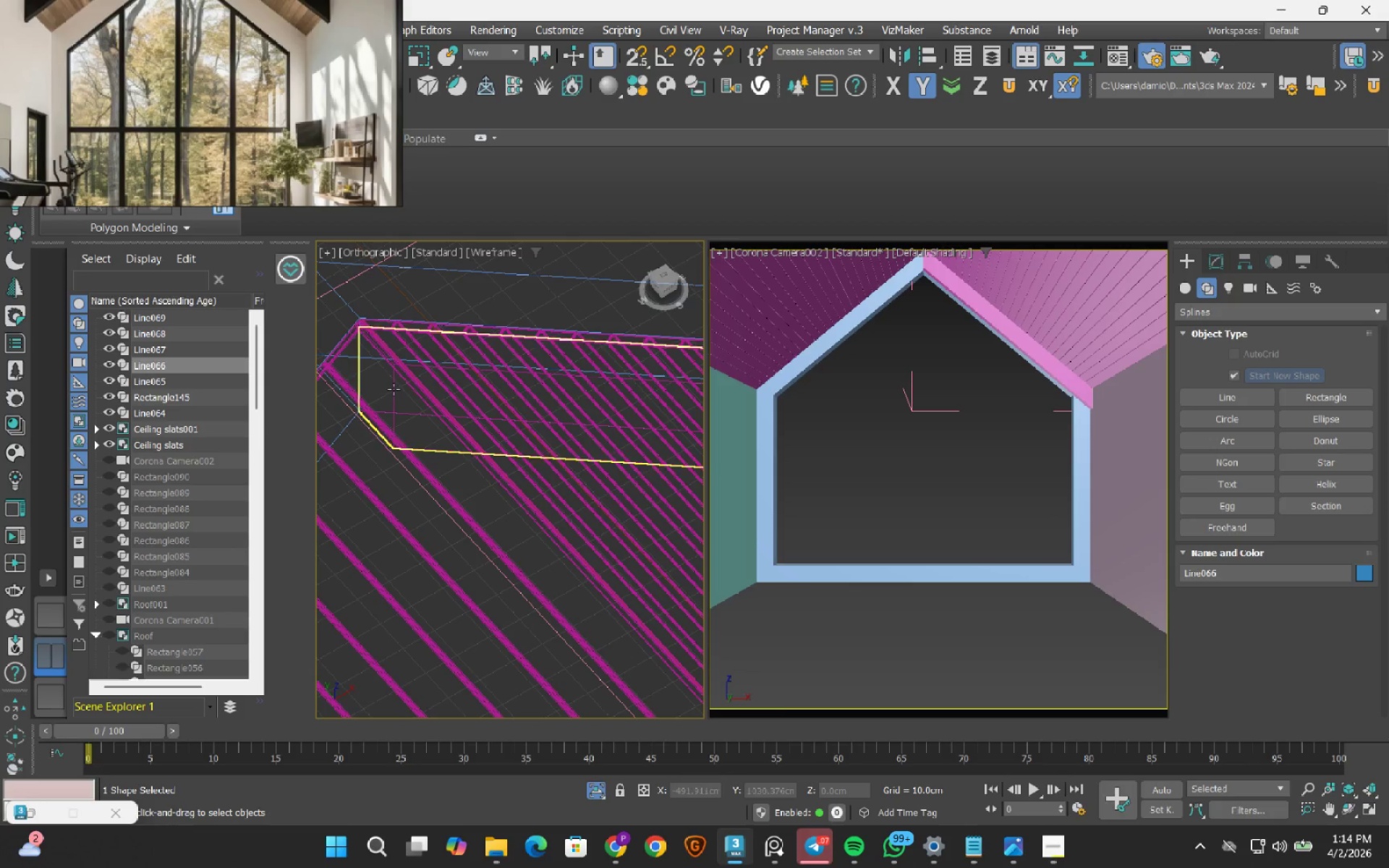 
left_click([394, 389])
 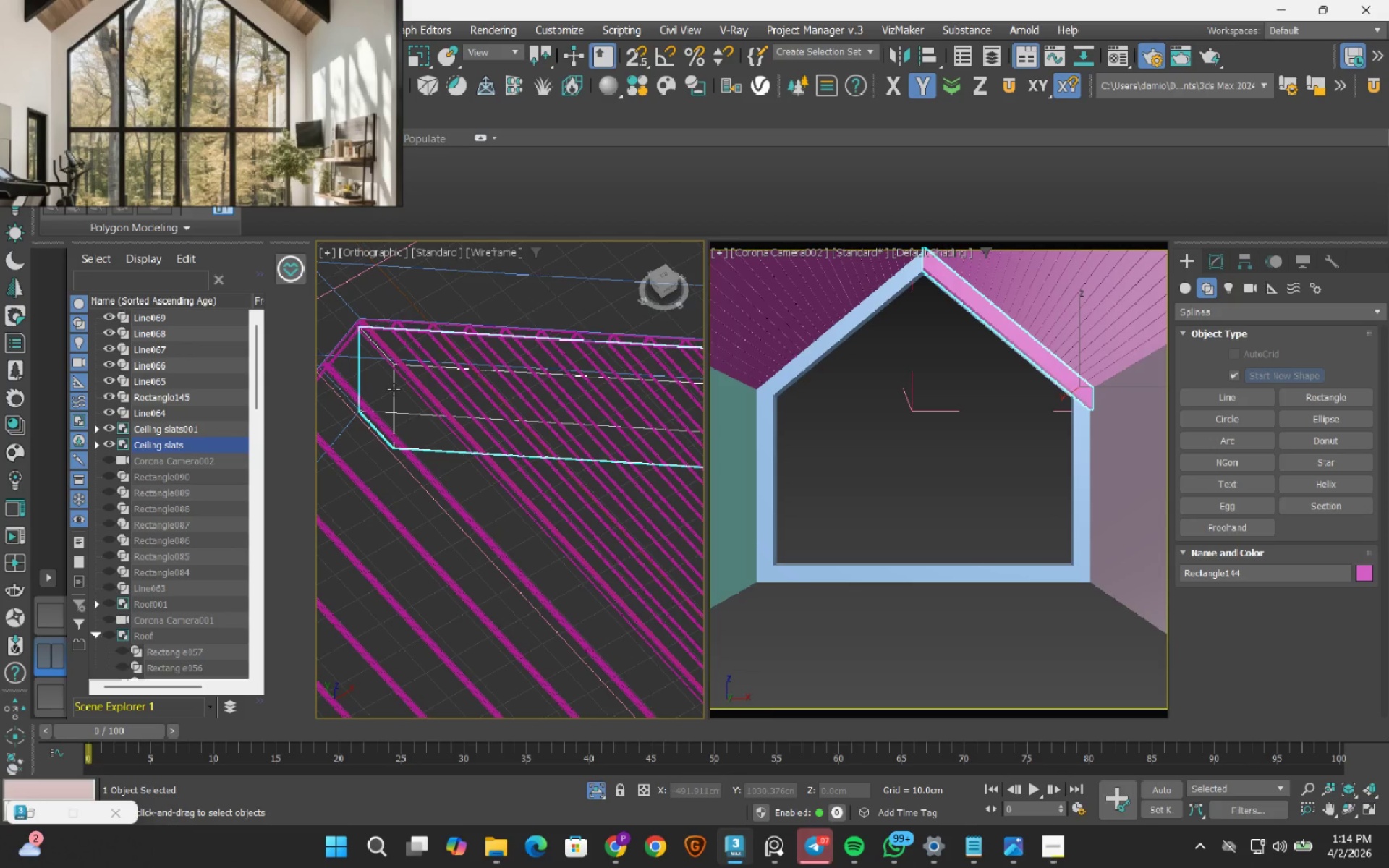 
scroll: coordinate [394, 389], scroll_direction: down, amount: 6.0
 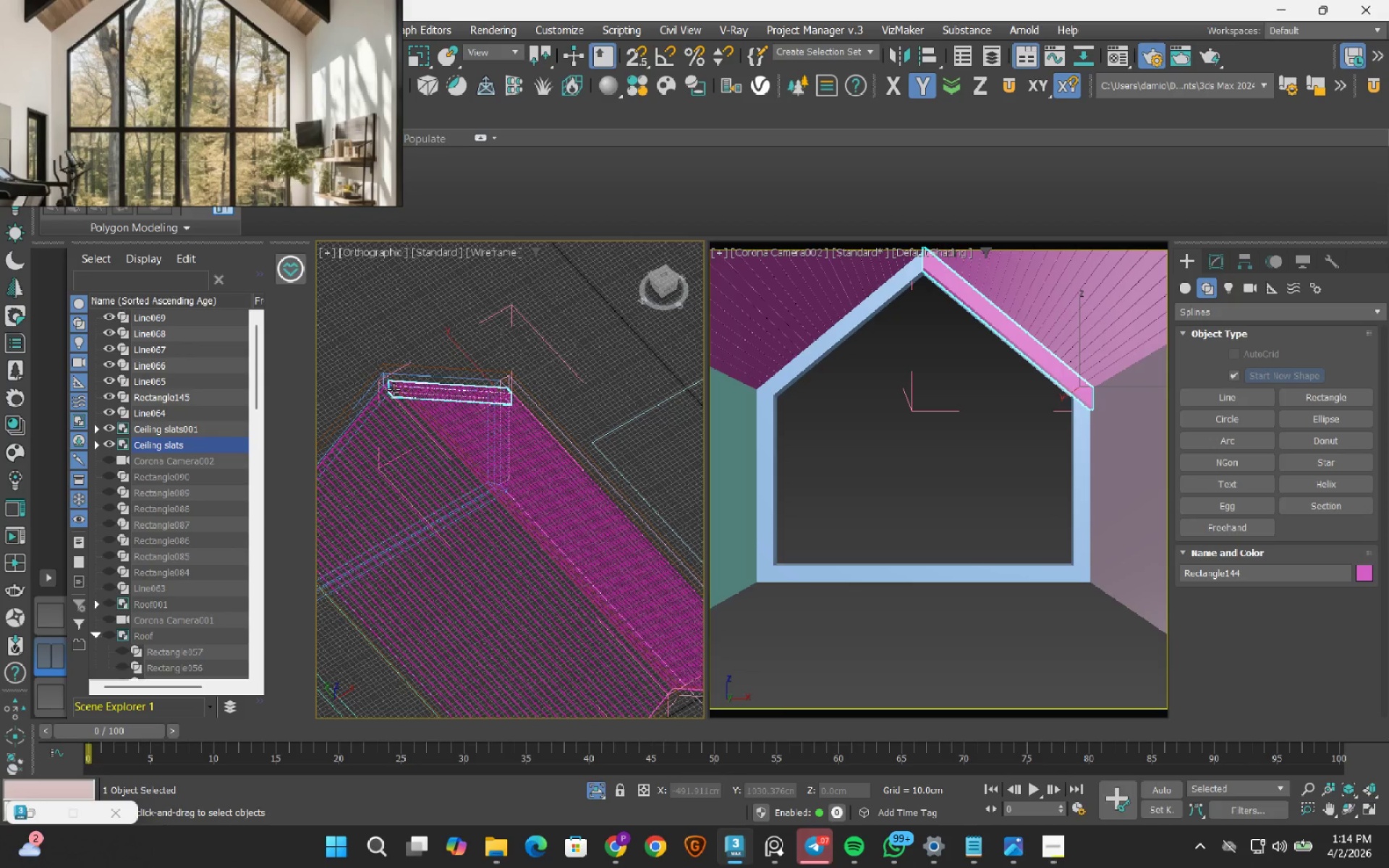 
type(tz)
 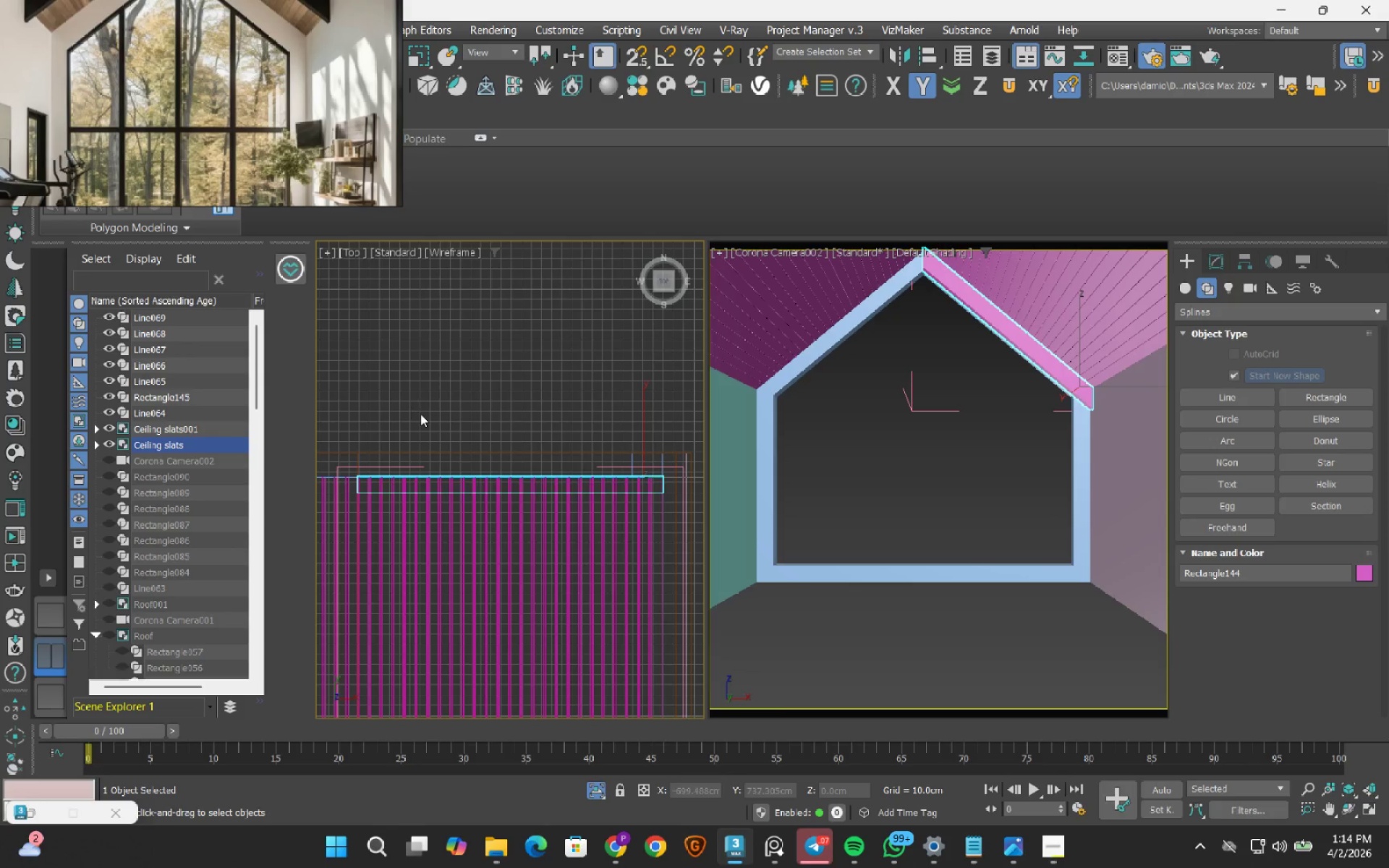 
scroll: coordinate [420, 414], scroll_direction: down, amount: 3.0
 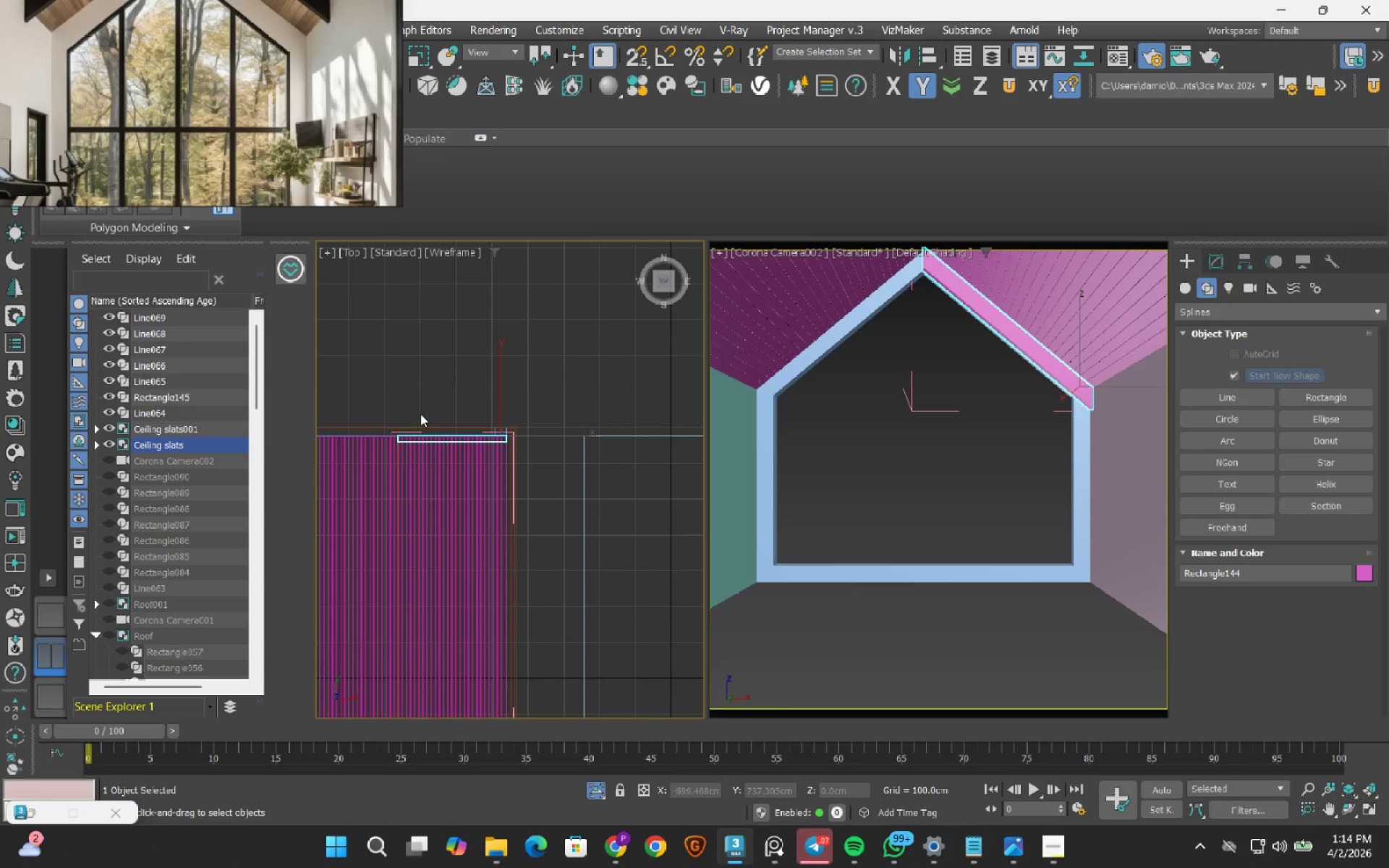 
scroll: coordinate [433, 407], scroll_direction: up, amount: 5.0
 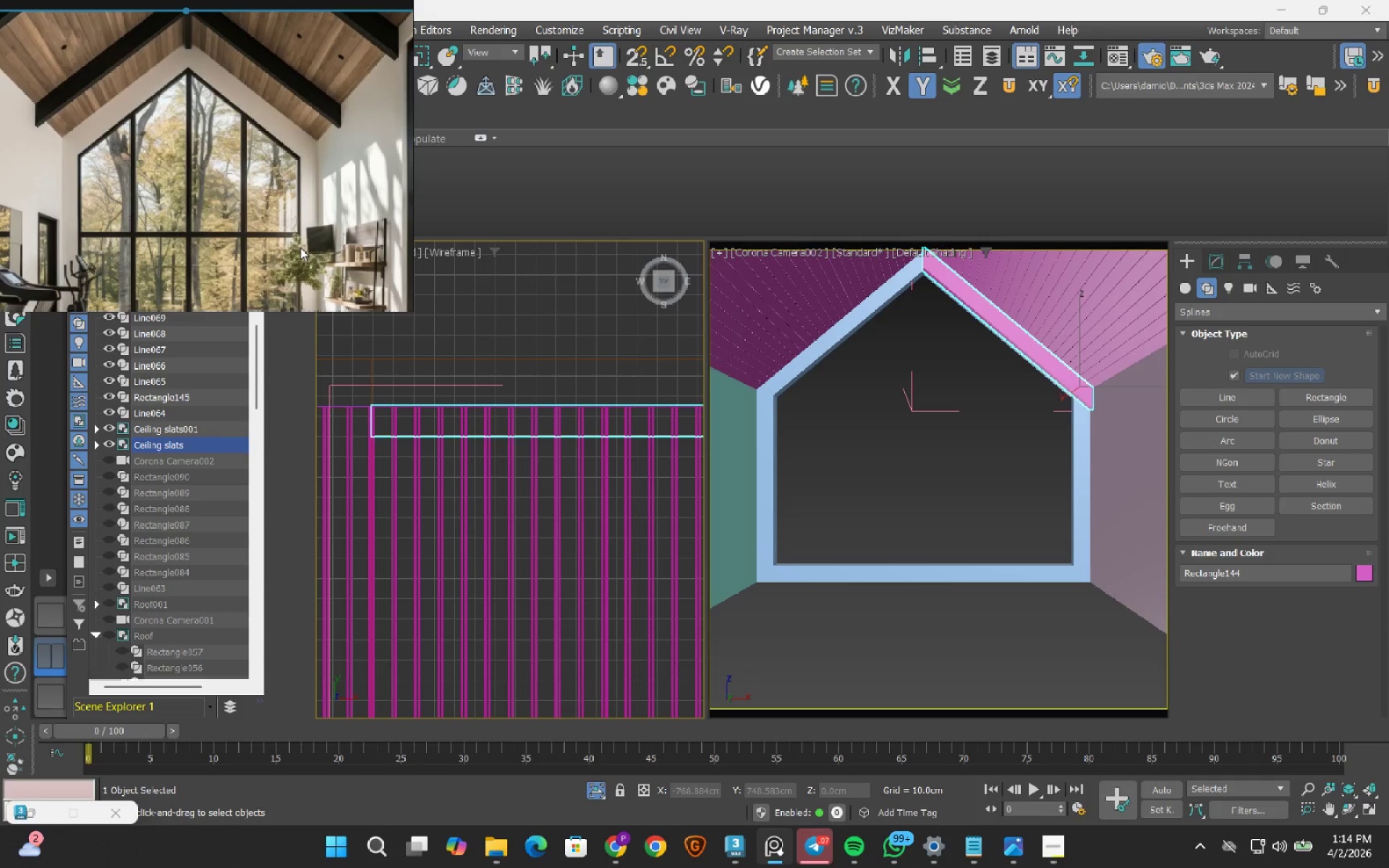 
wait(7.56)
 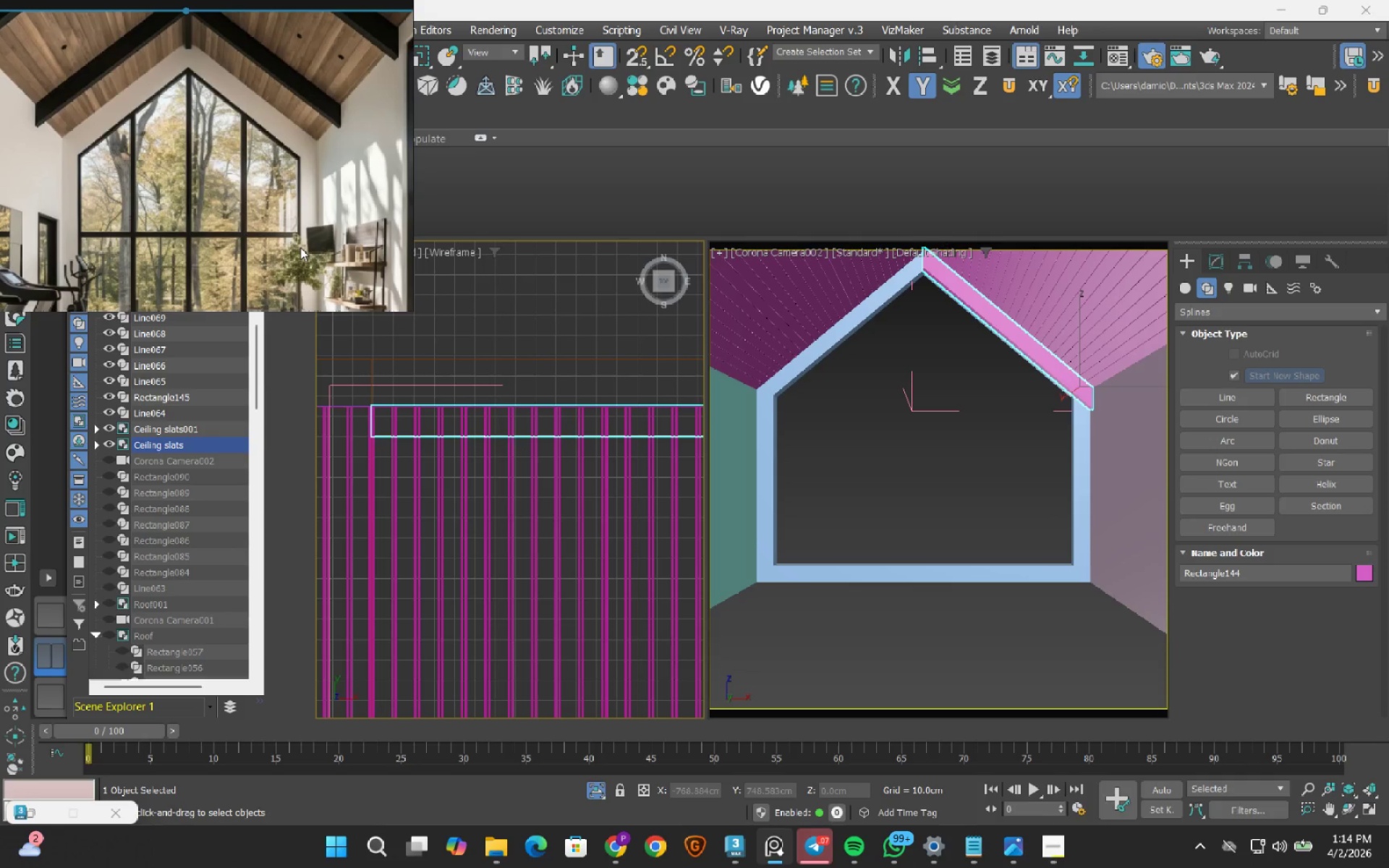 
left_click([1215, 261])
 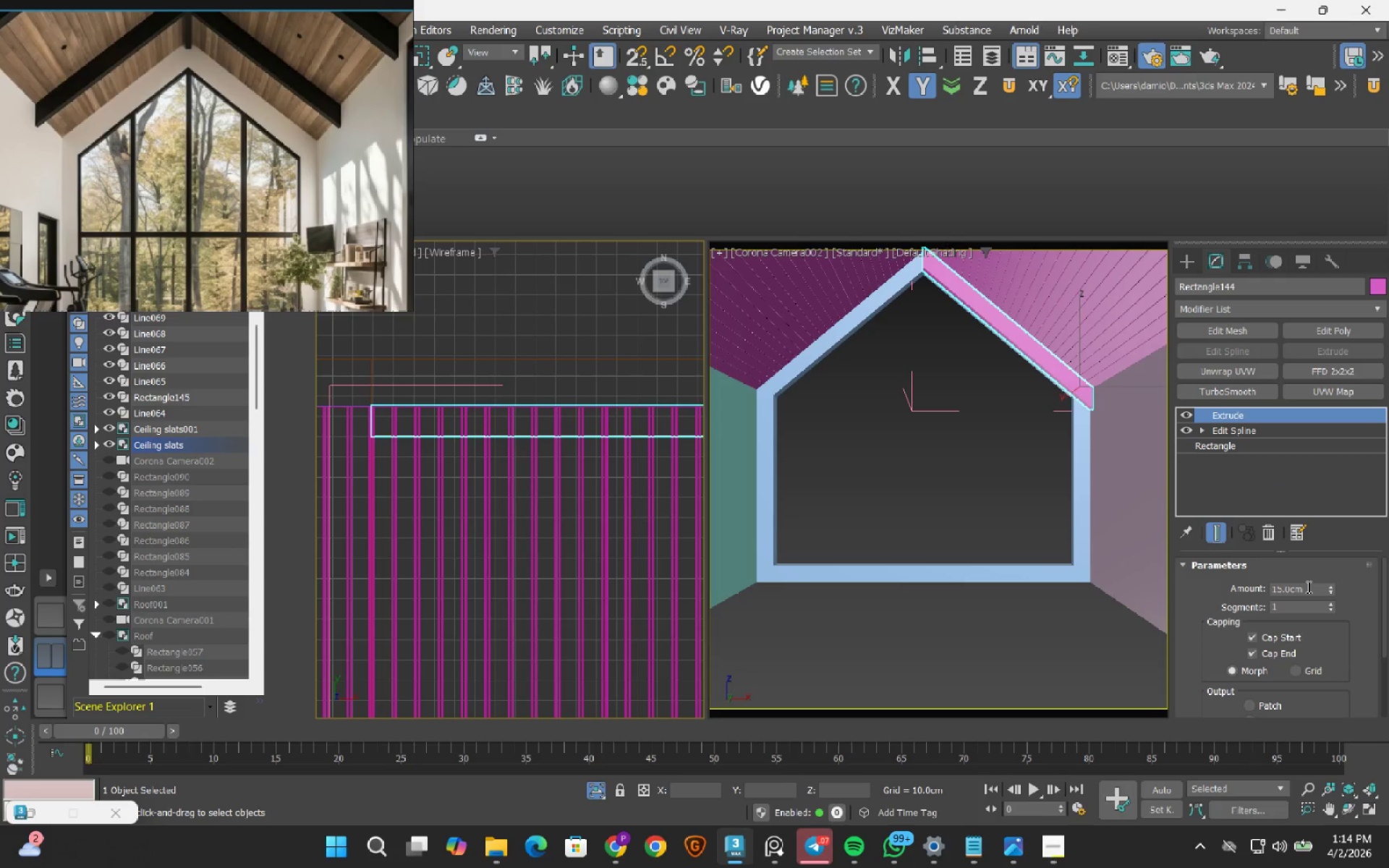 
double_click([1307, 587])
 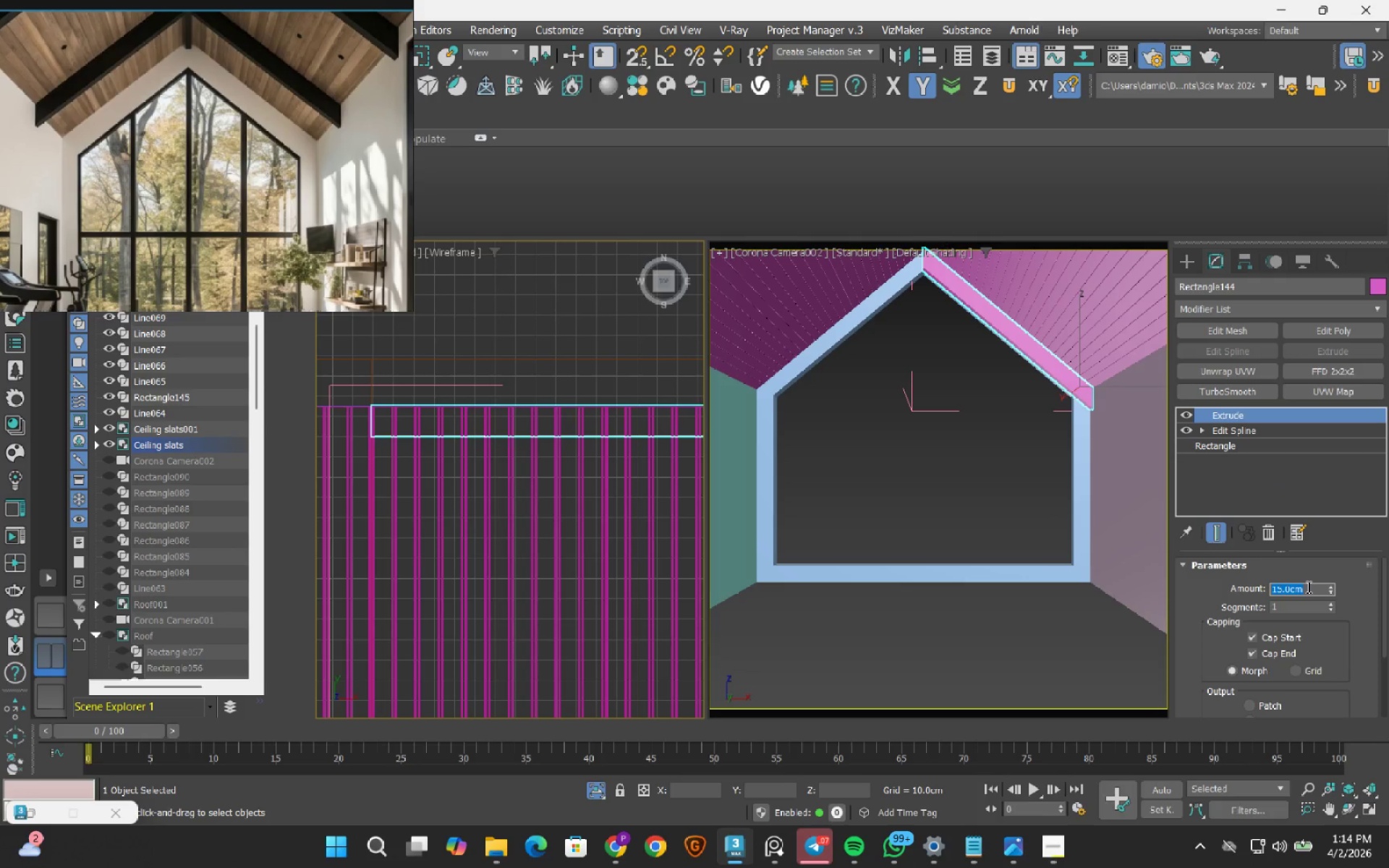 
key(Numpad1)
 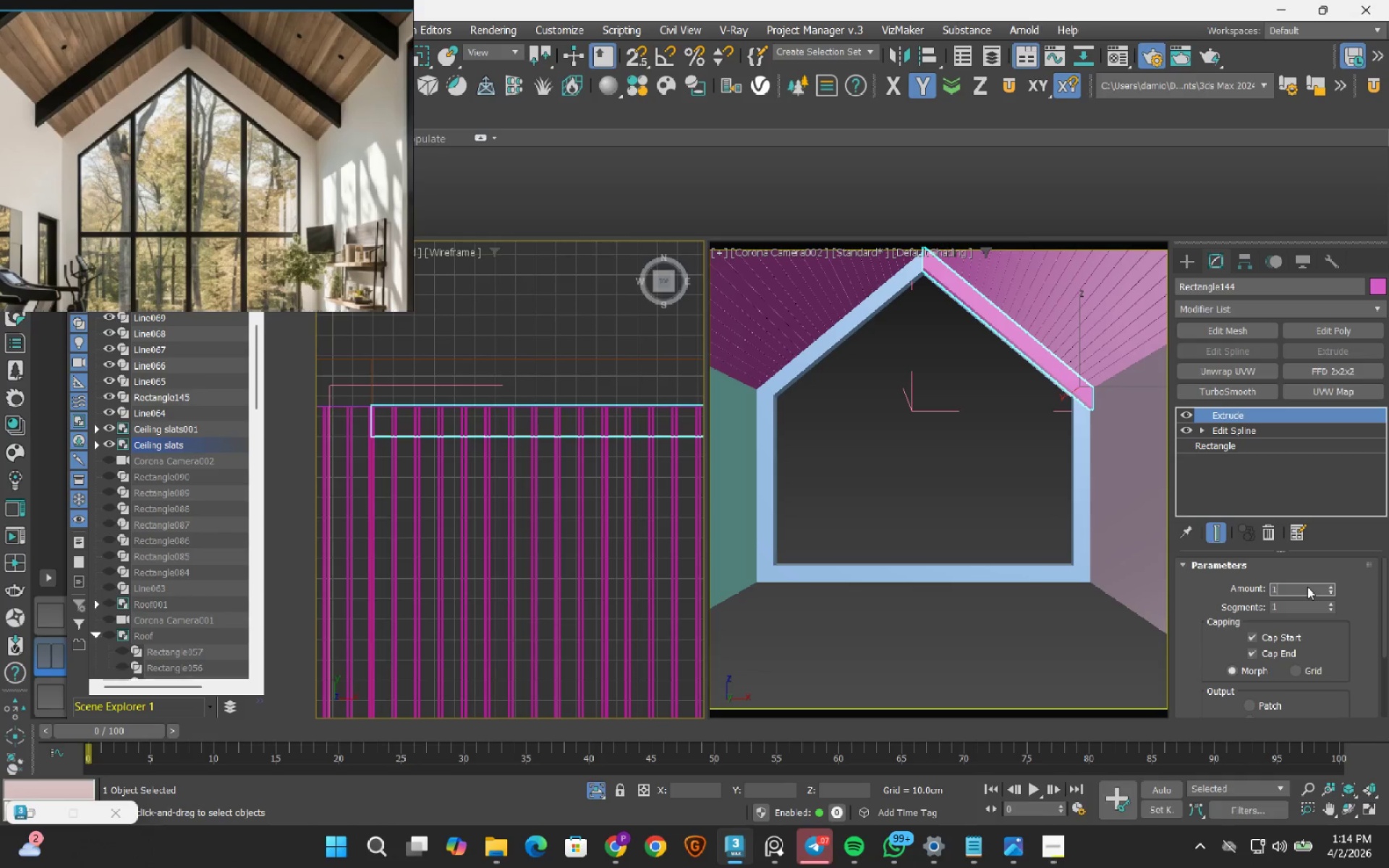 
key(Numpad0)
 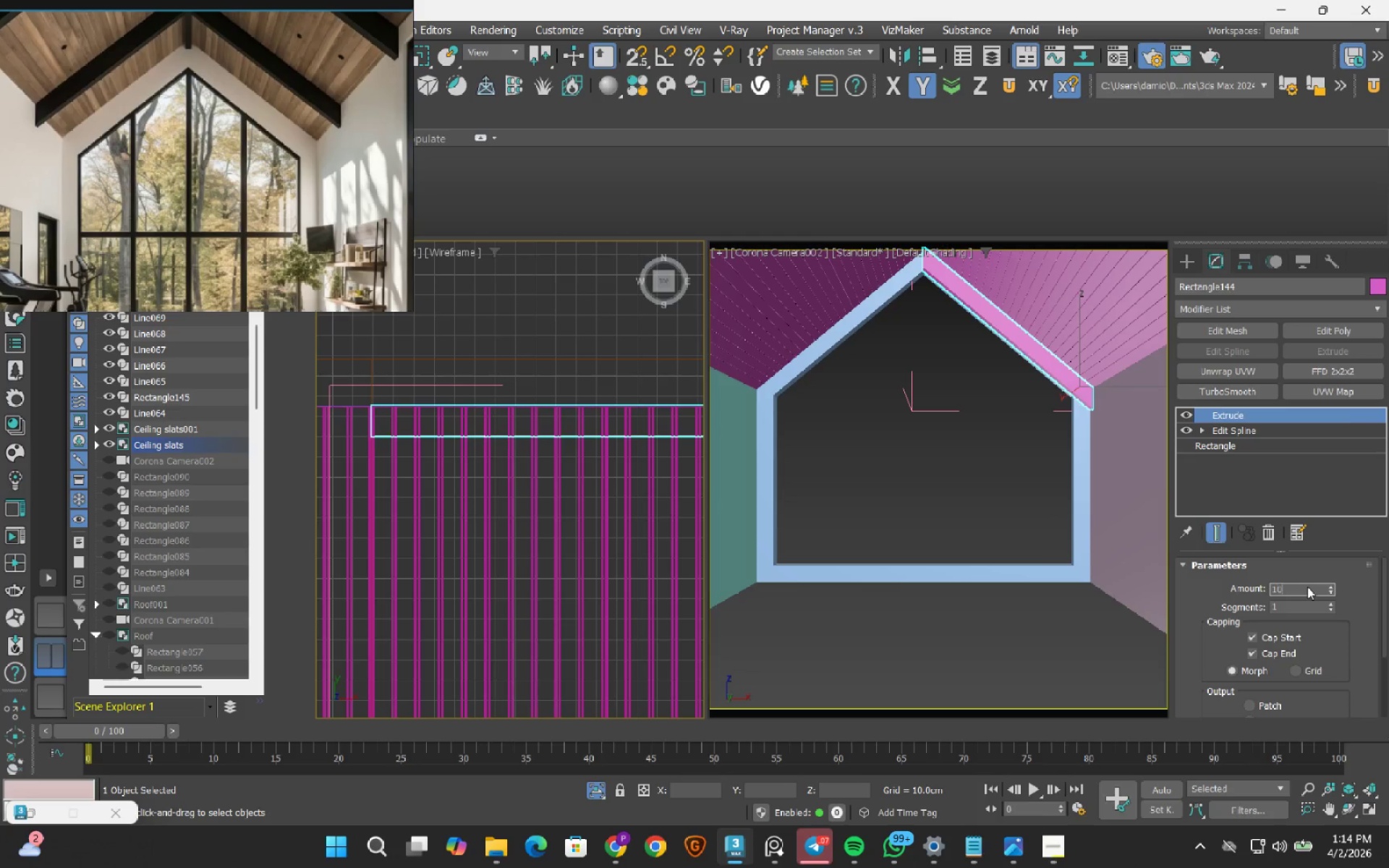 
key(NumpadEnter)
 